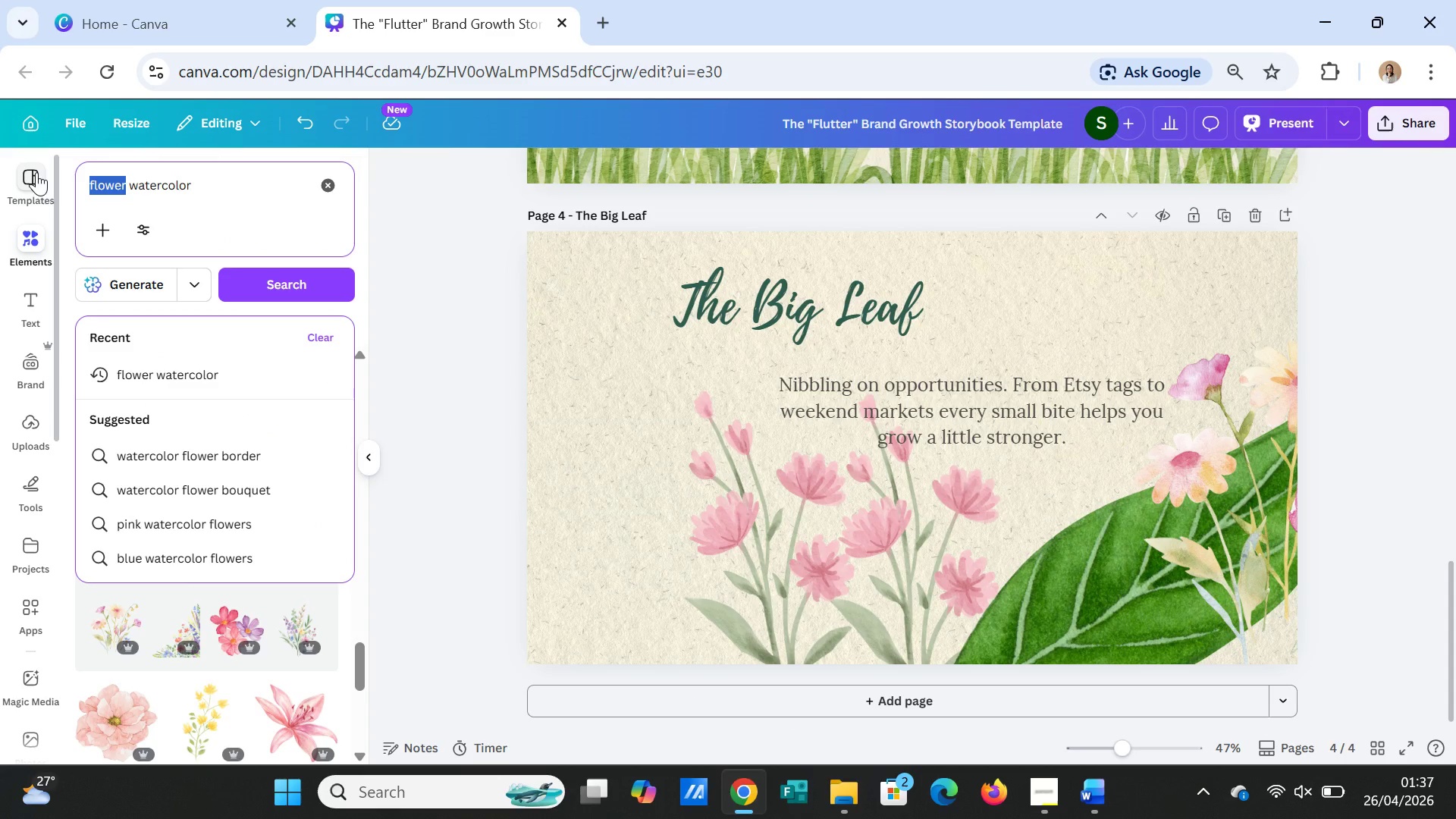 
type(green grash)
 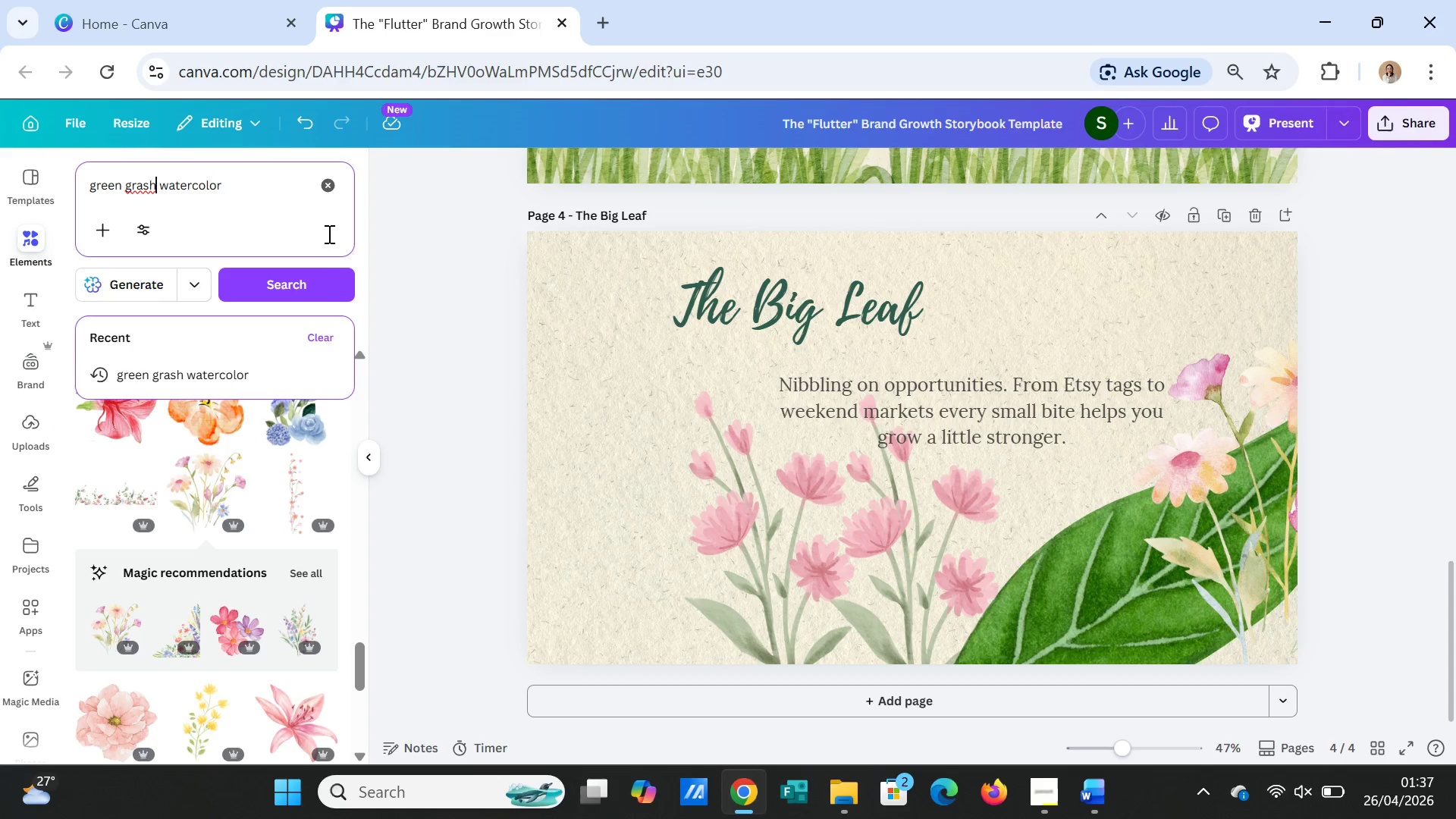 
left_click([320, 277])
 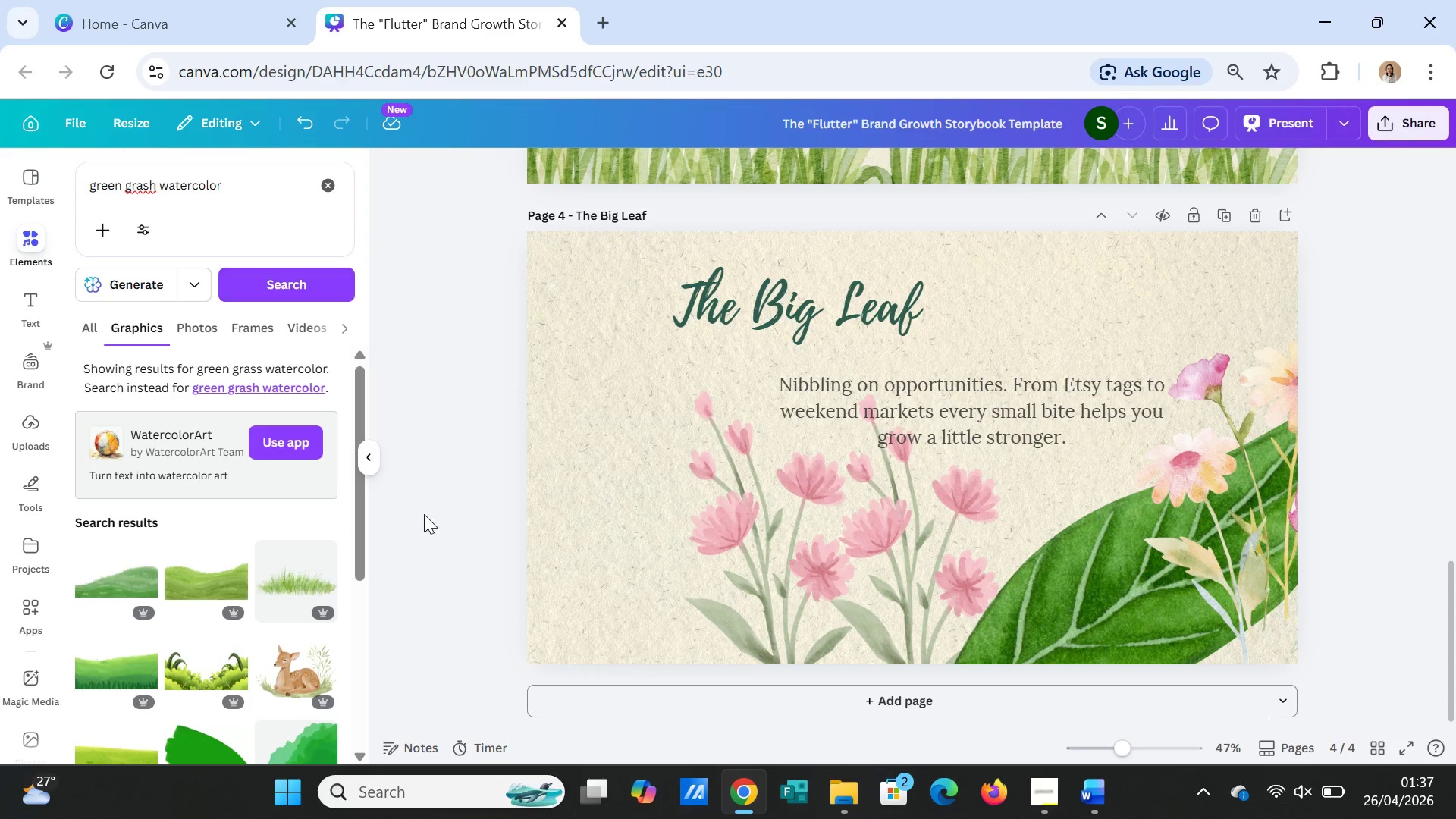 
scroll: coordinate [224, 664], scroll_direction: down, amount: 4.0
 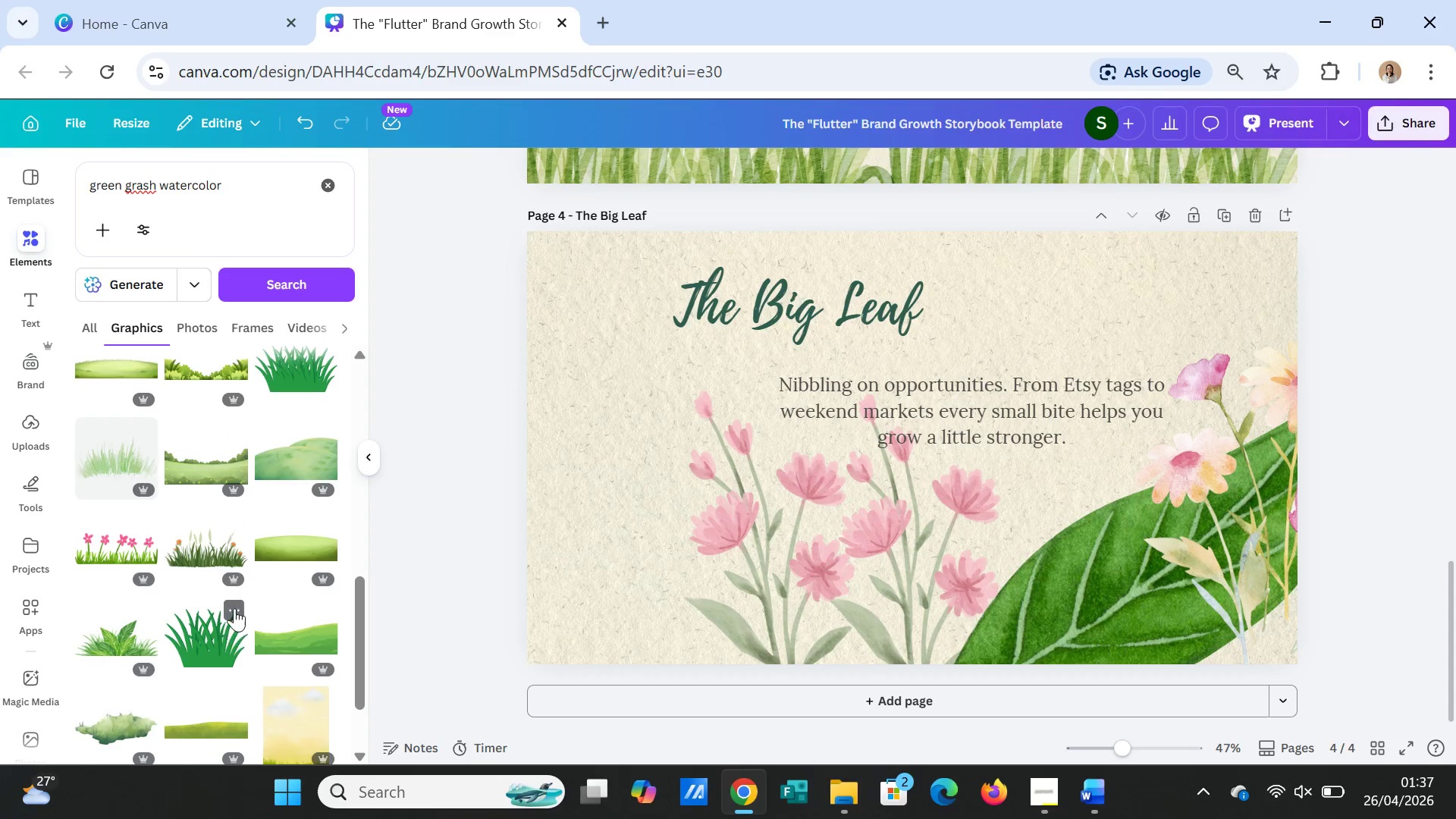 
left_click([201, 557])
 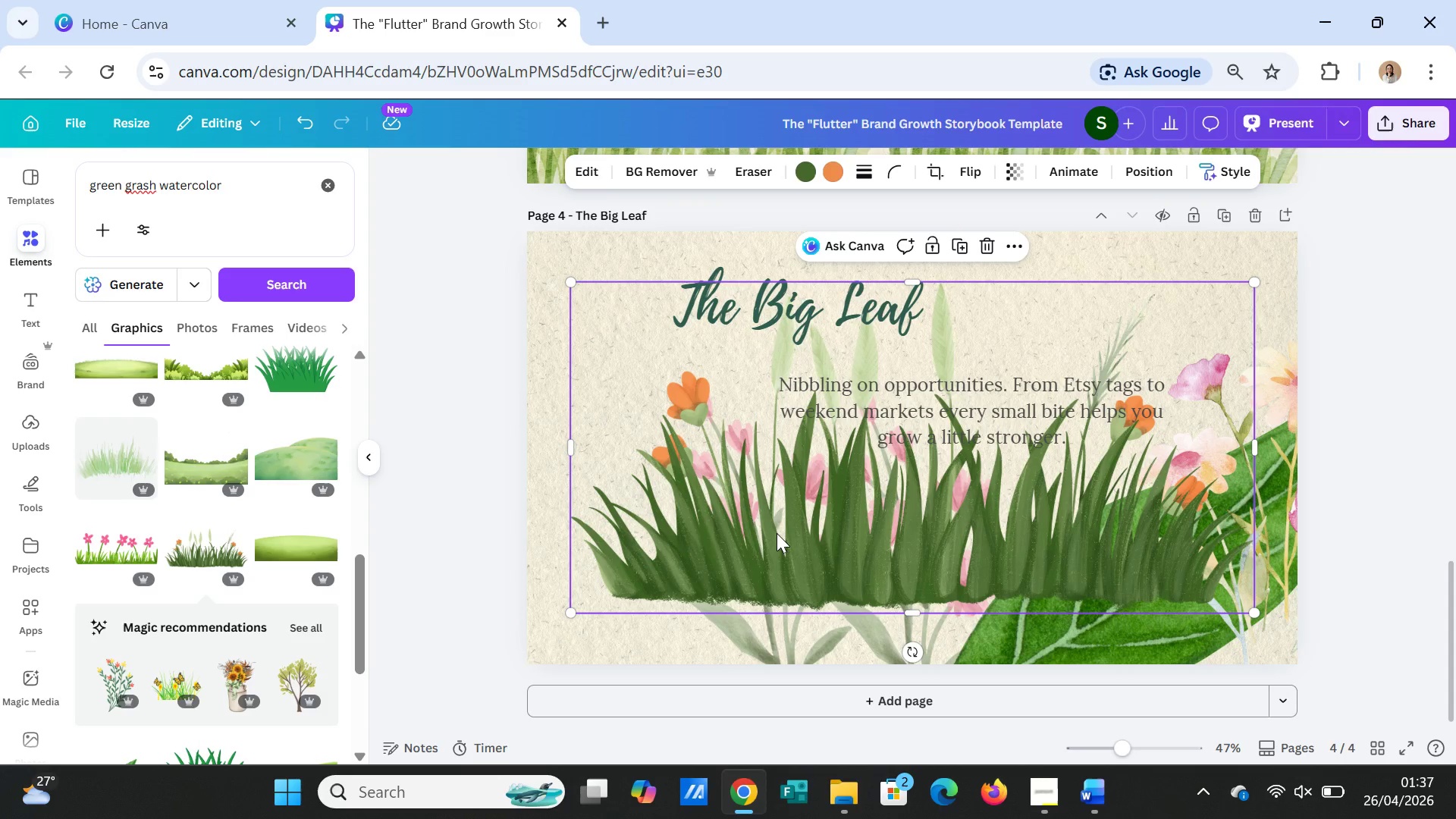 
wait(5.03)
 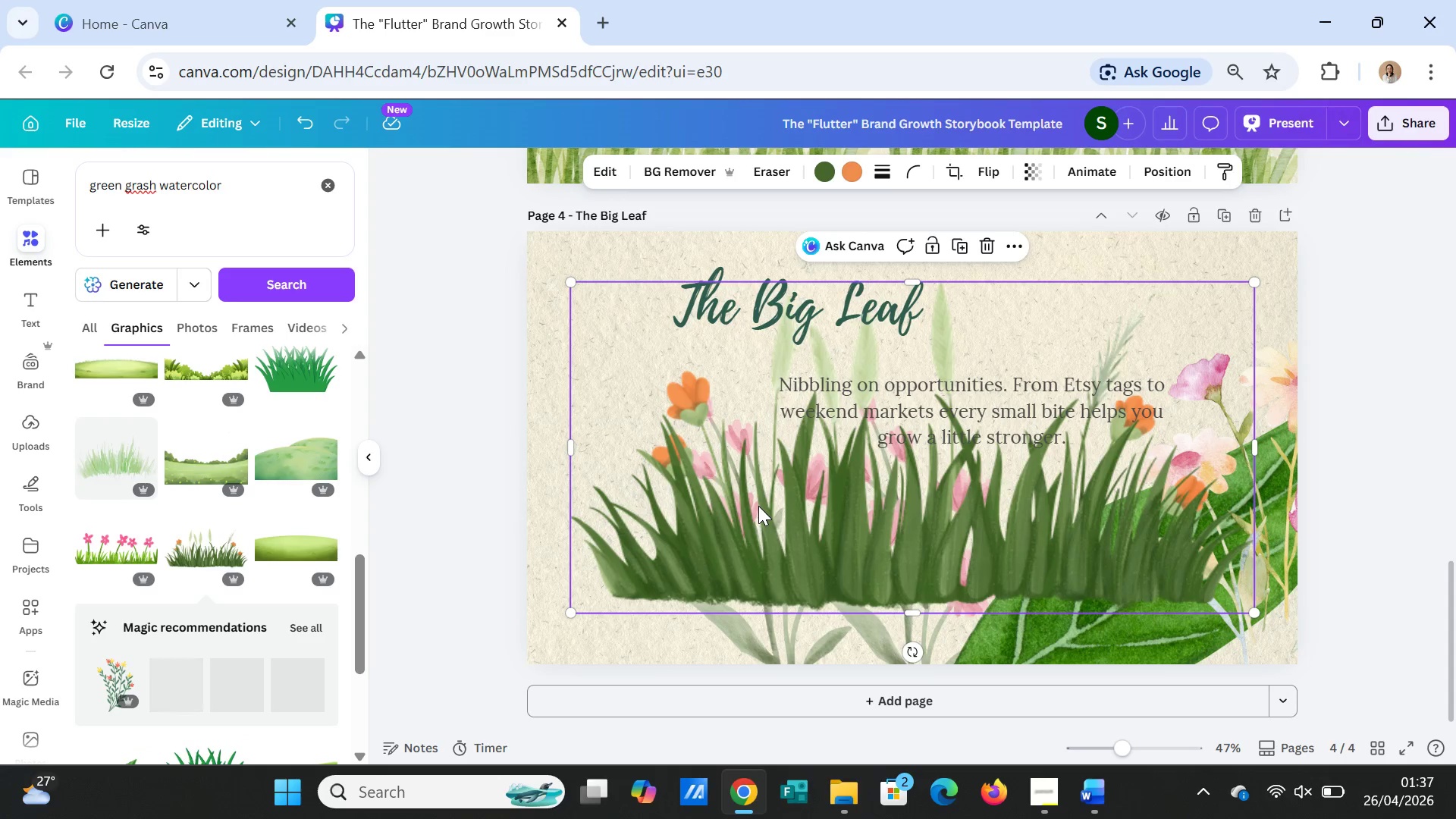 
left_click_drag(start_coordinate=[796, 522], to_coordinate=[697, 573])
 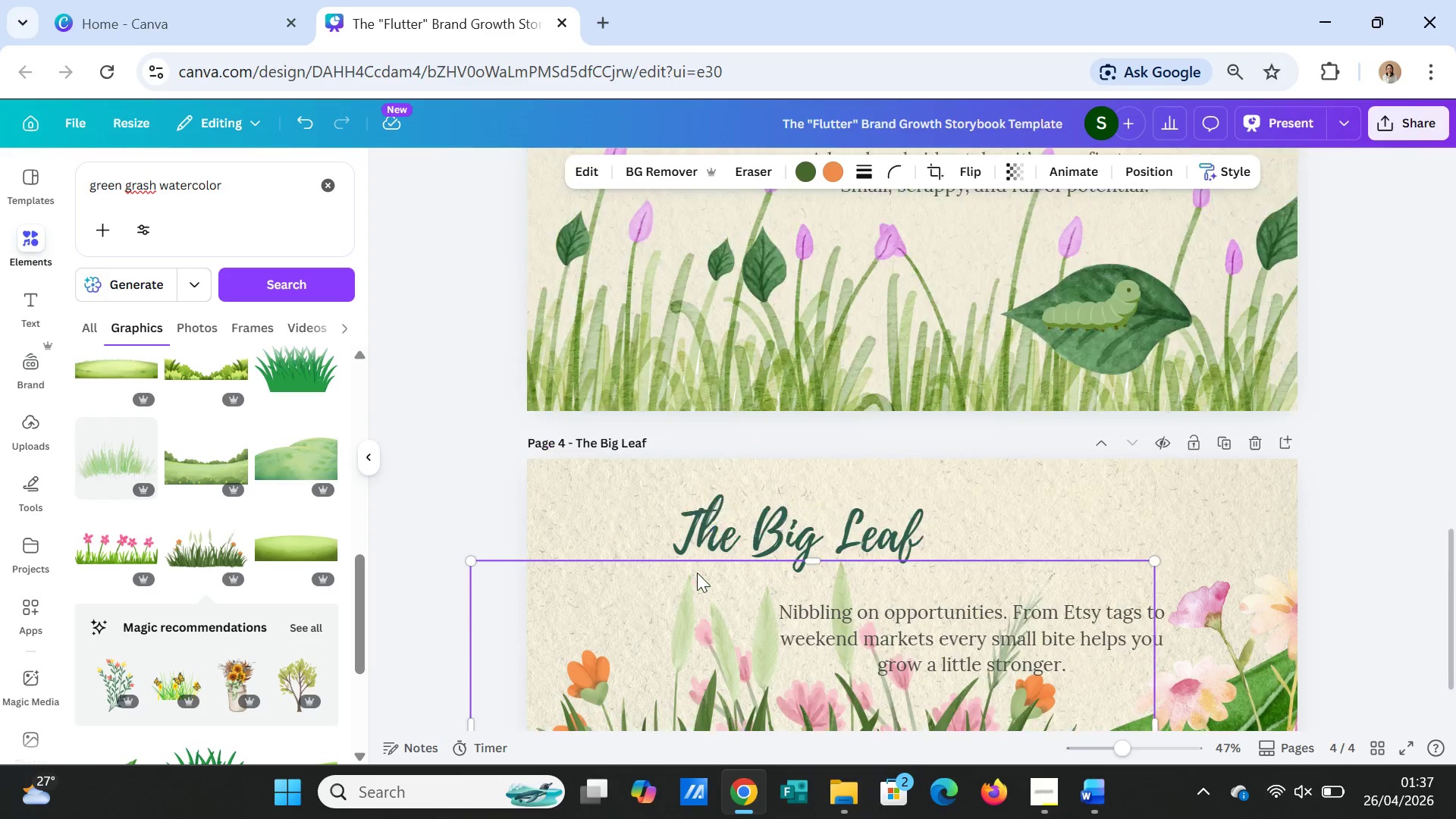 
scroll: coordinate [697, 573], scroll_direction: up, amount: 2.0
 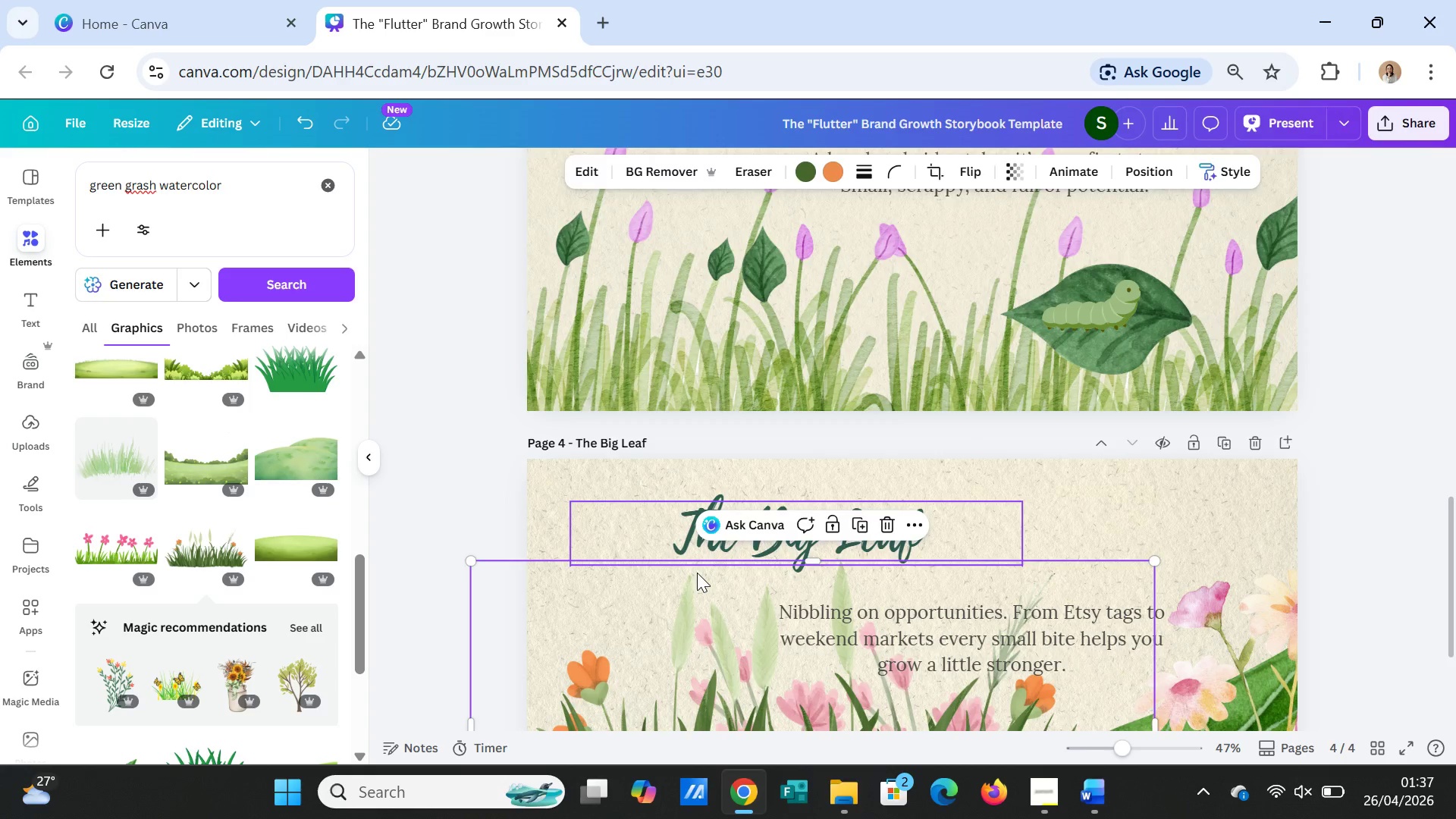 
scroll: coordinate [697, 573], scroll_direction: down, amount: 2.0
 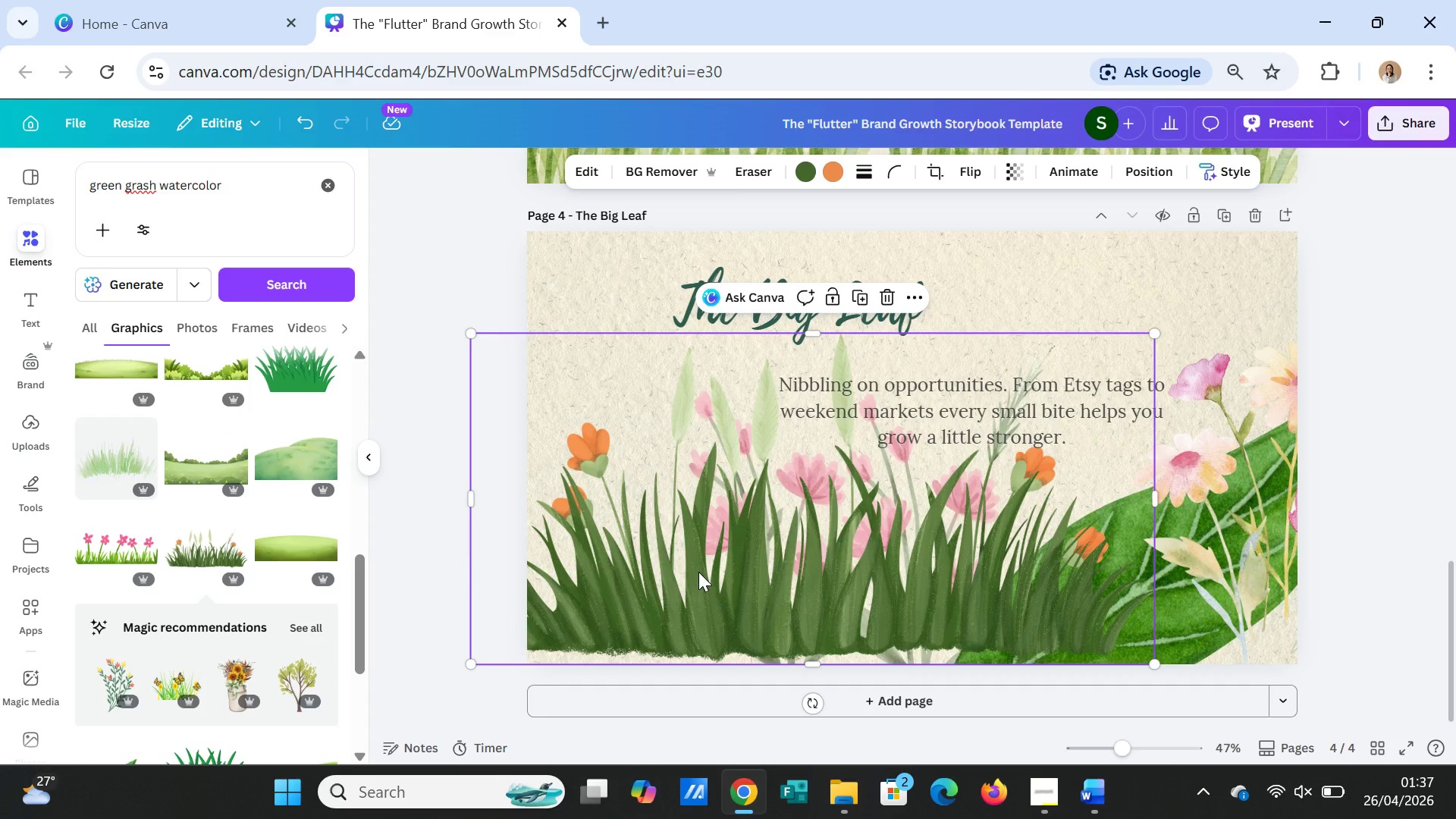 
key(Delete)
 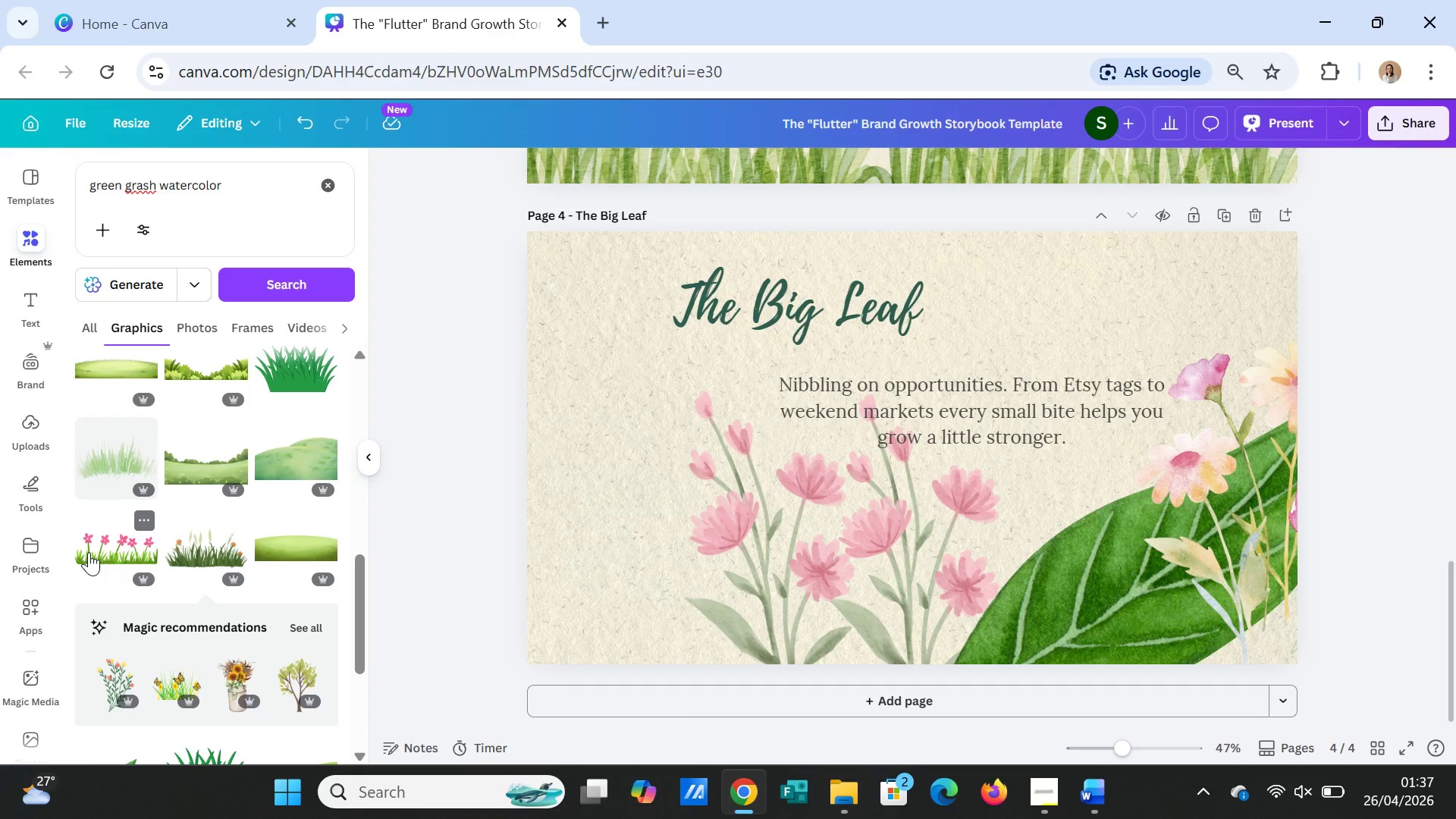 
scroll: coordinate [106, 559], scroll_direction: down, amount: 1.0
 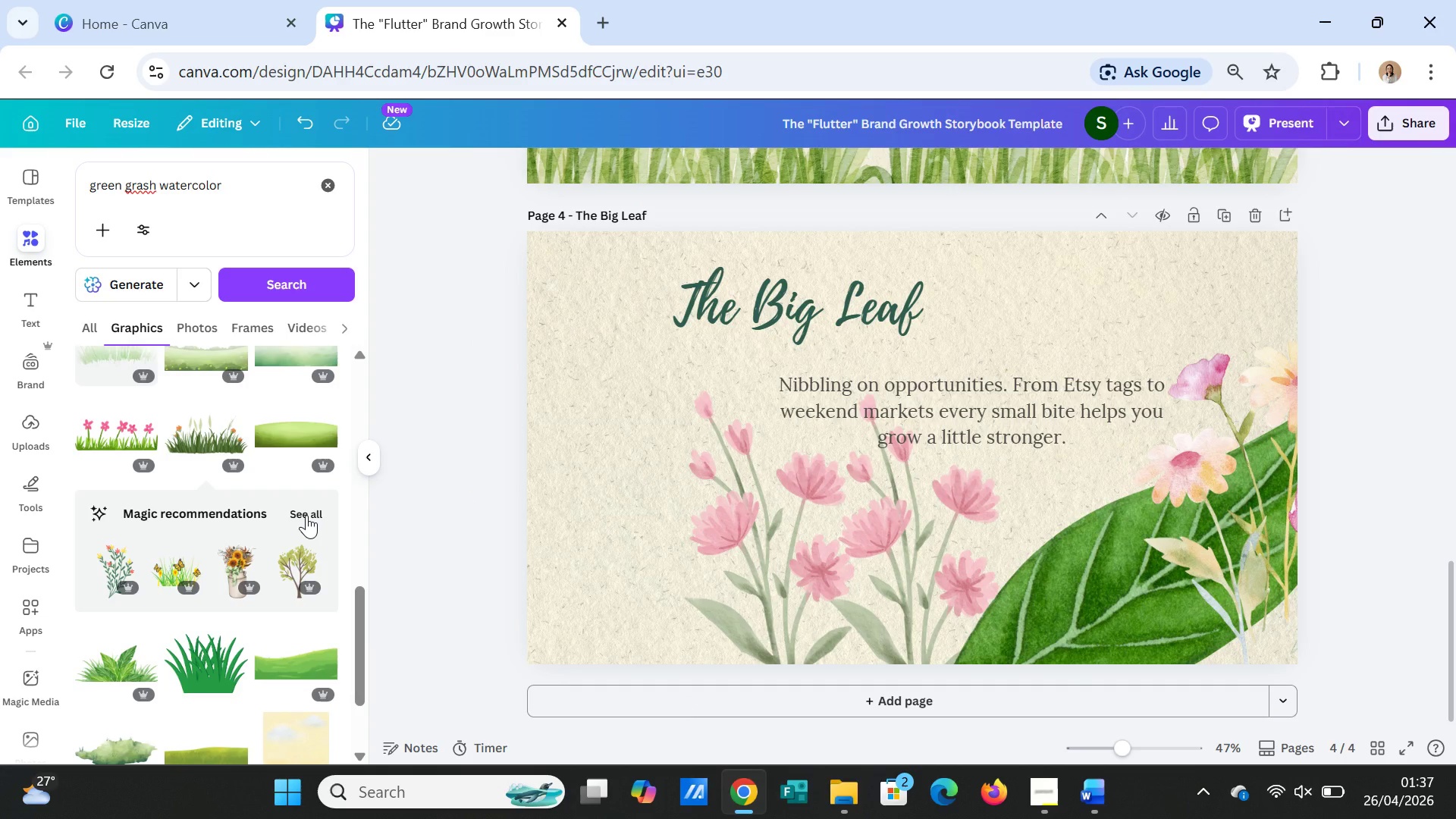 
left_click([306, 515])
 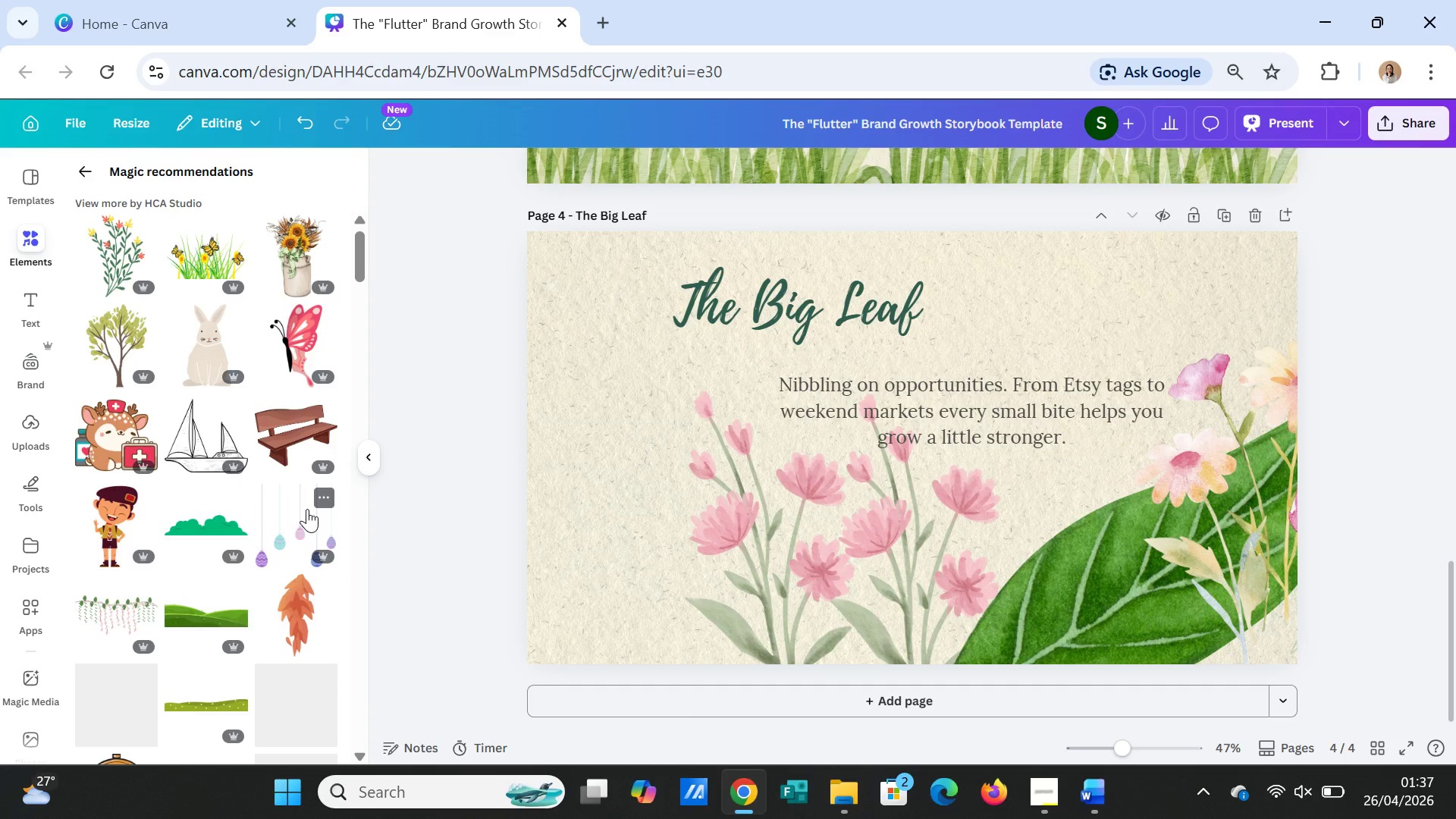 
left_click([212, 262])
 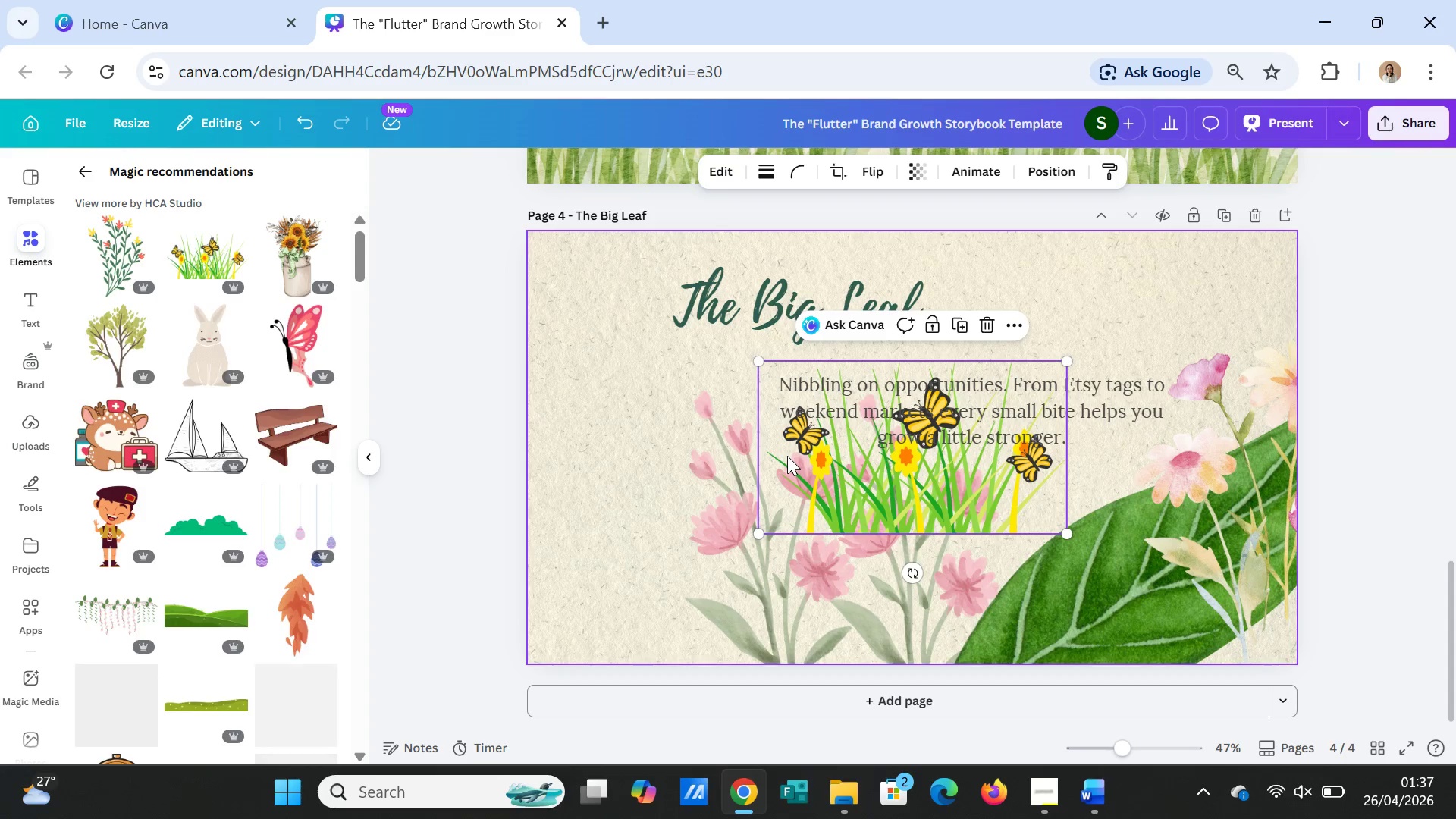 
key(Delete)
 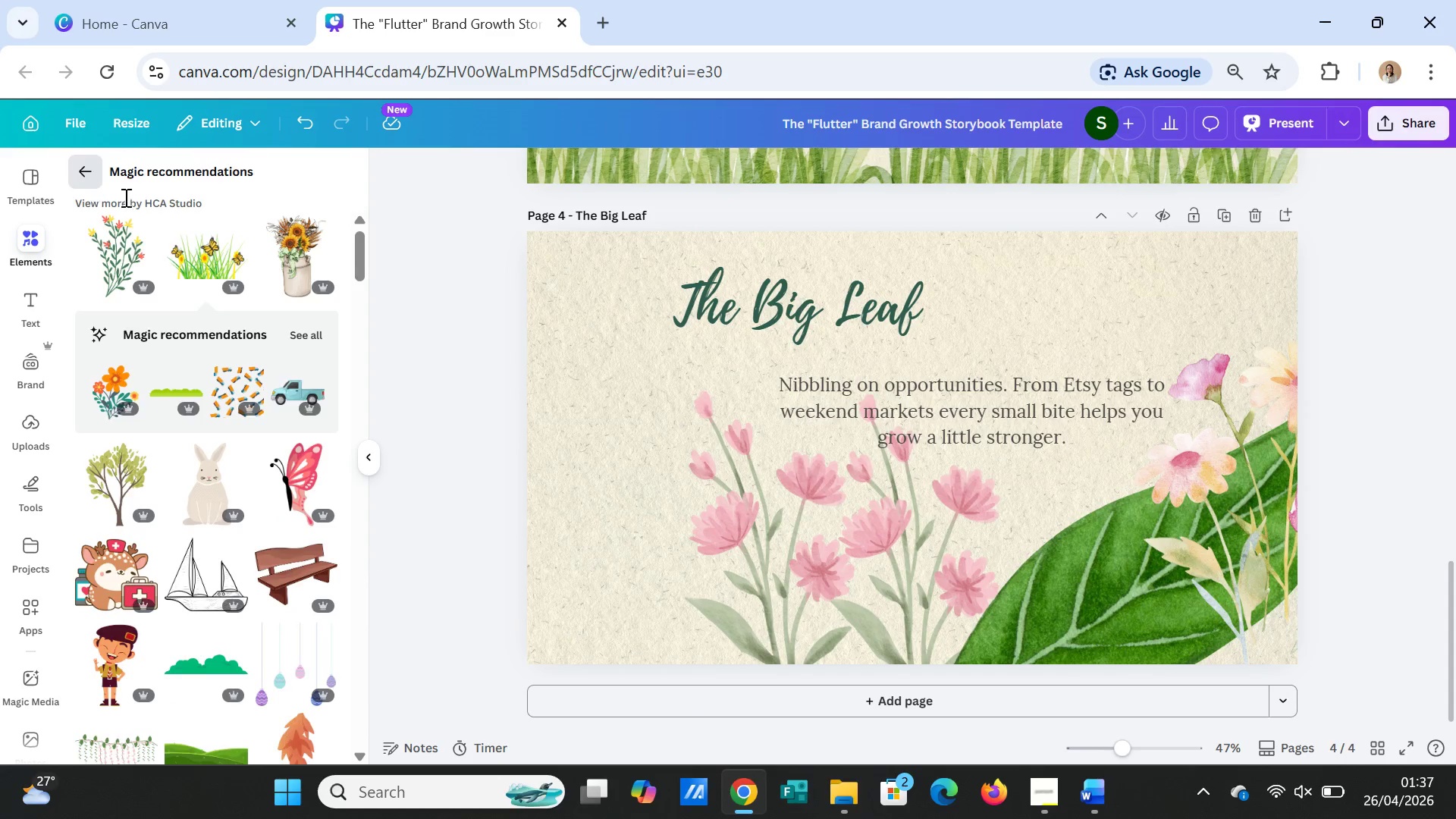 
scroll: coordinate [241, 658], scroll_direction: down, amount: 6.0
 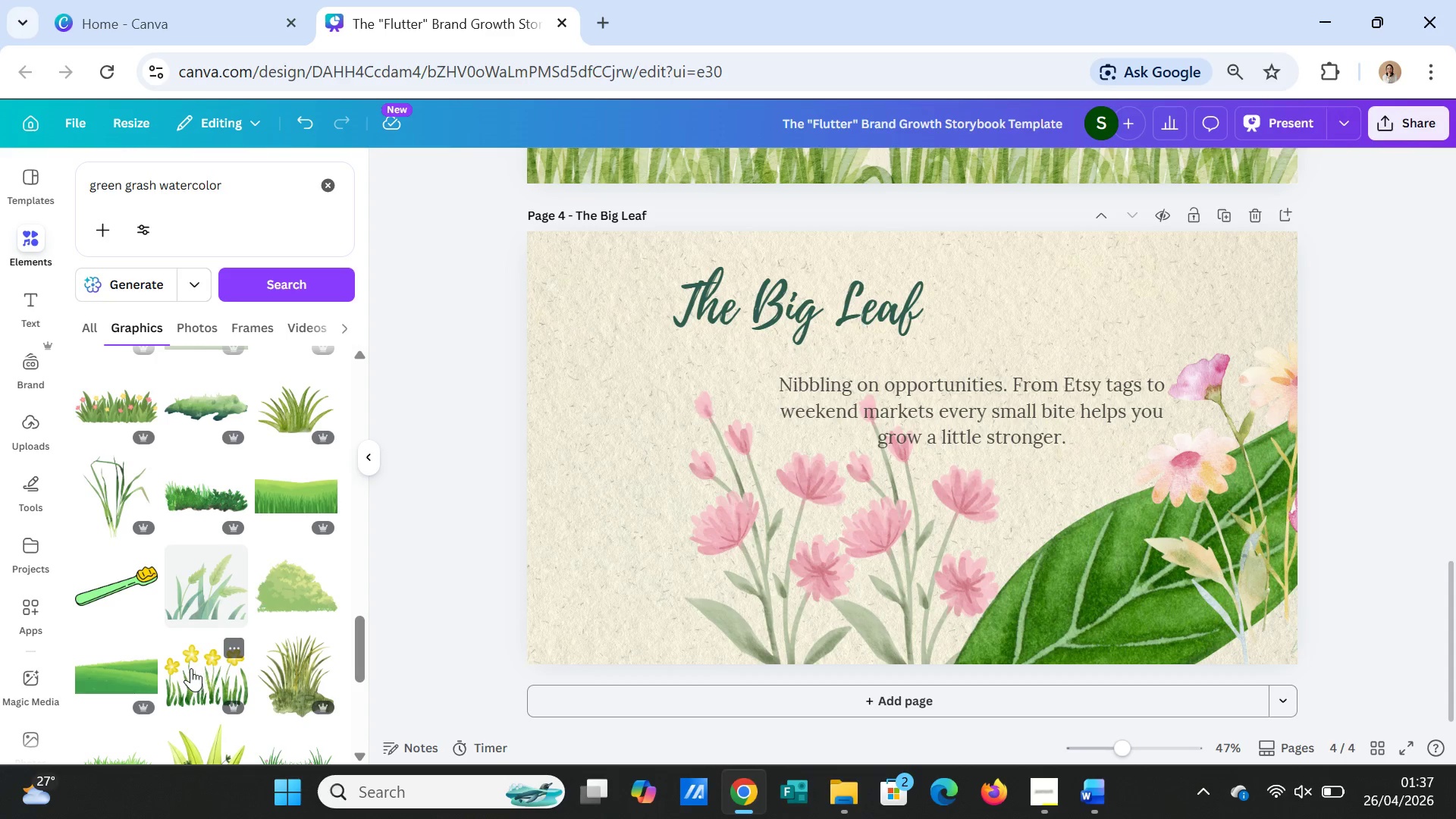 
left_click([190, 592])
 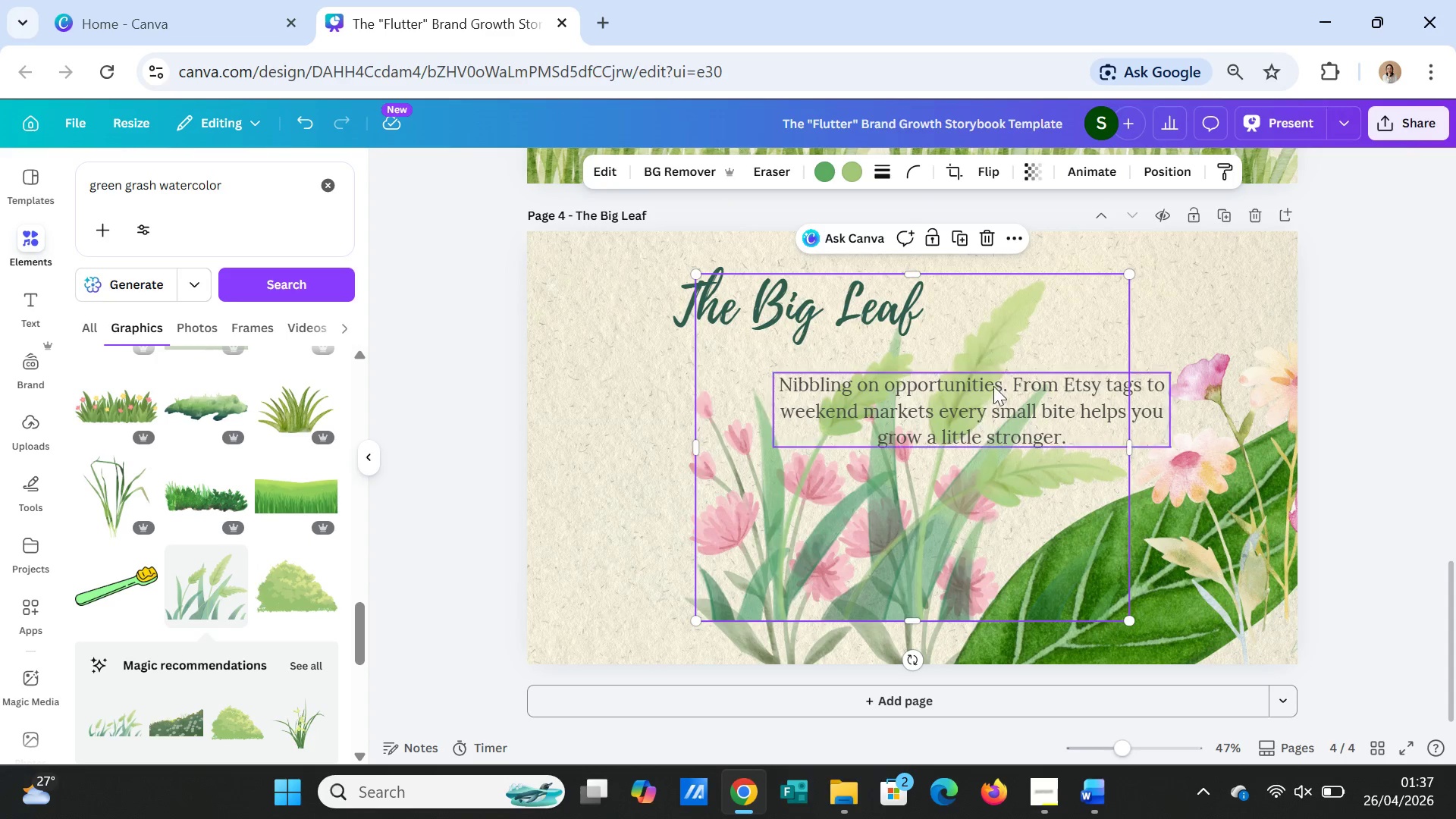 
left_click_drag(start_coordinate=[1046, 325], to_coordinate=[759, 437])
 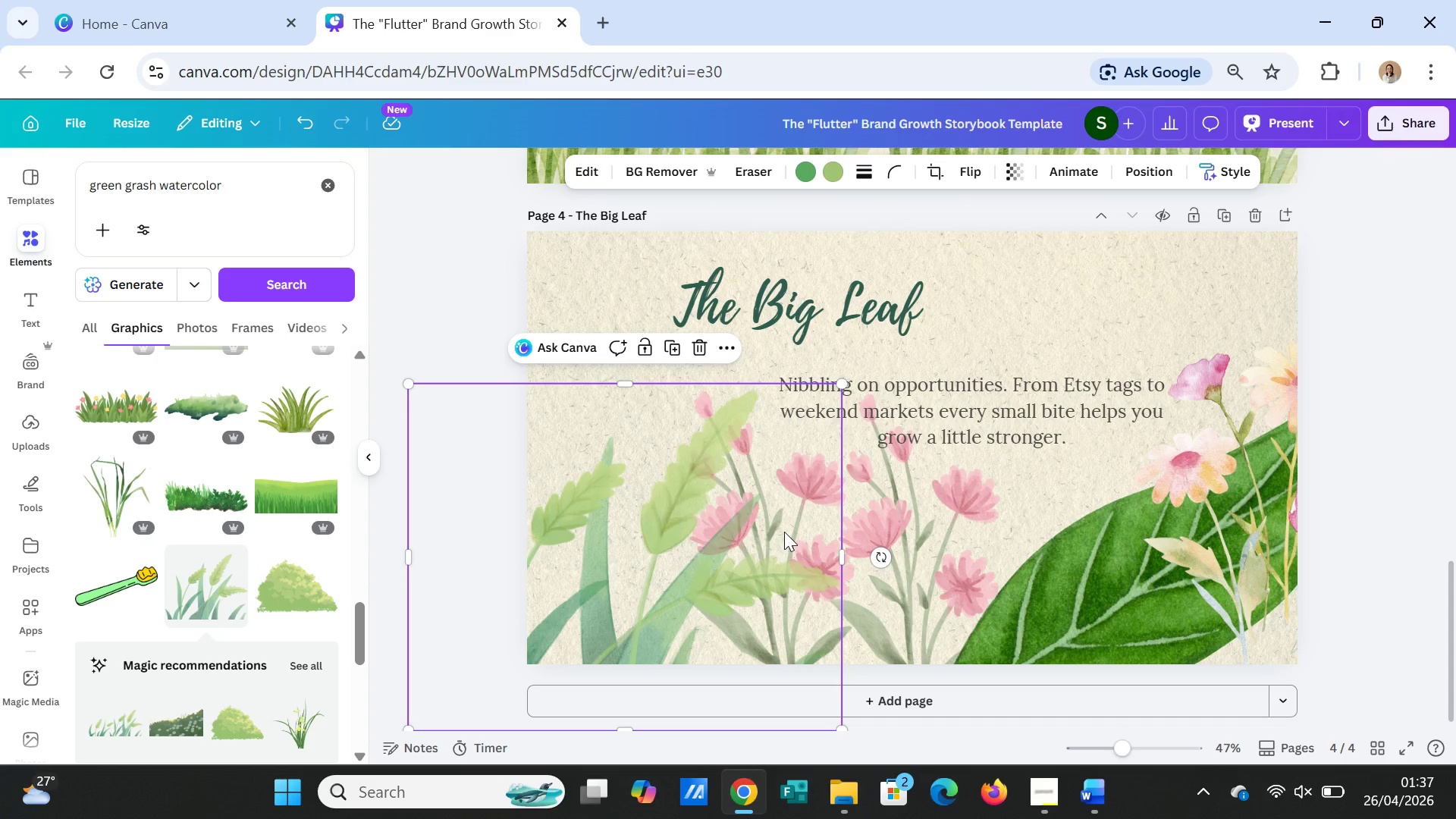 
right_click([784, 516])
 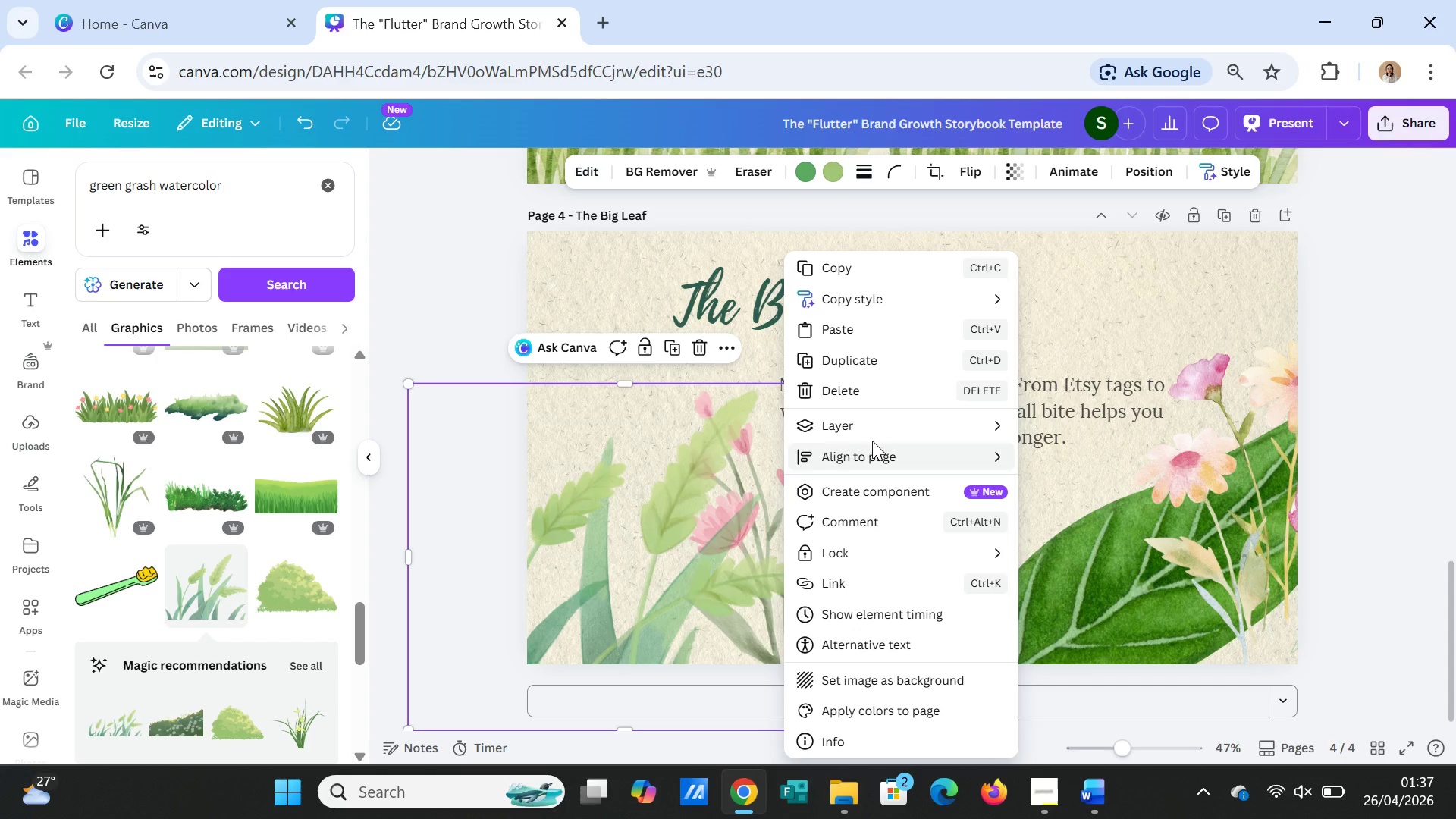 
left_click([883, 420])
 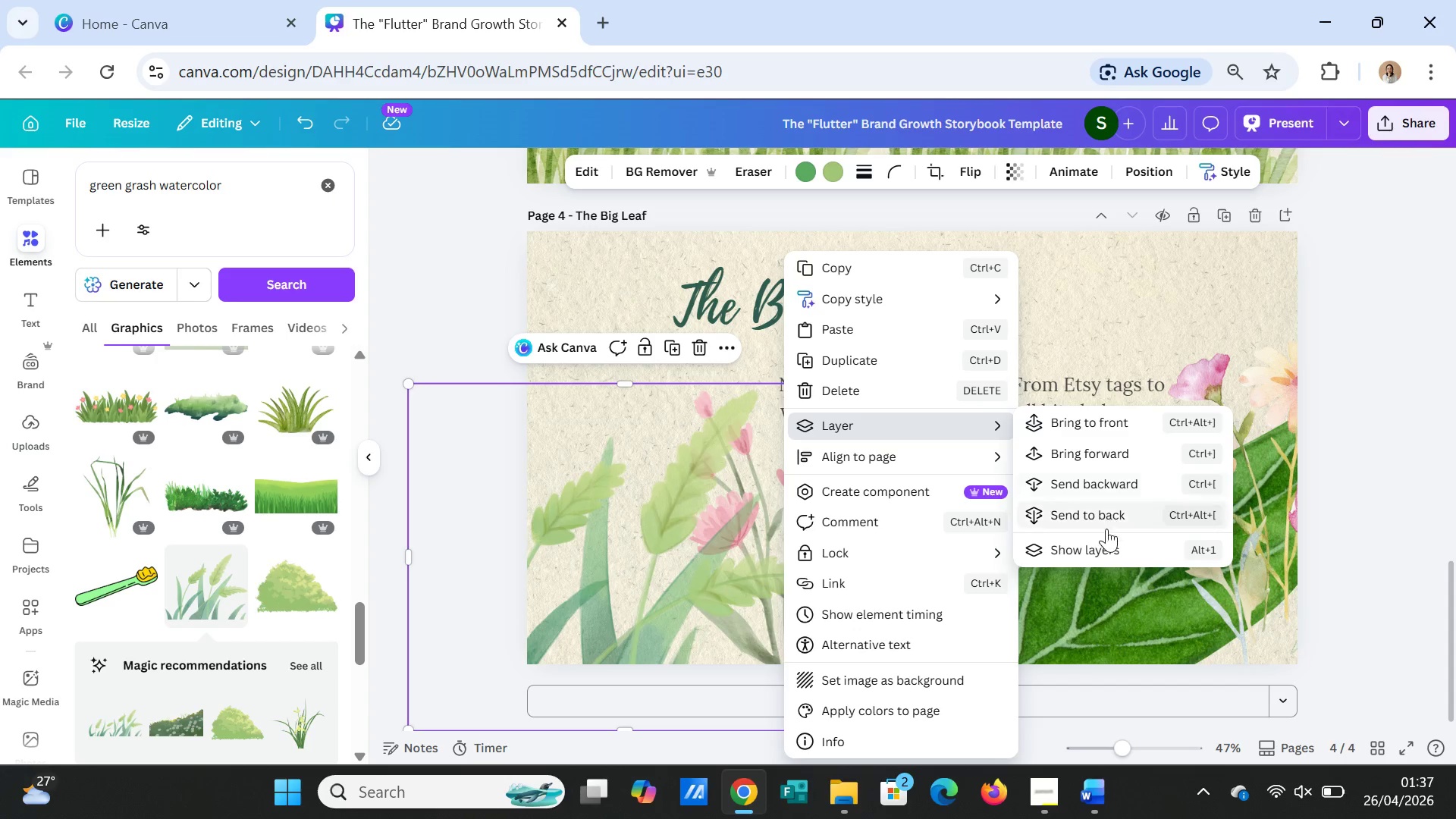 
left_click([1104, 554])
 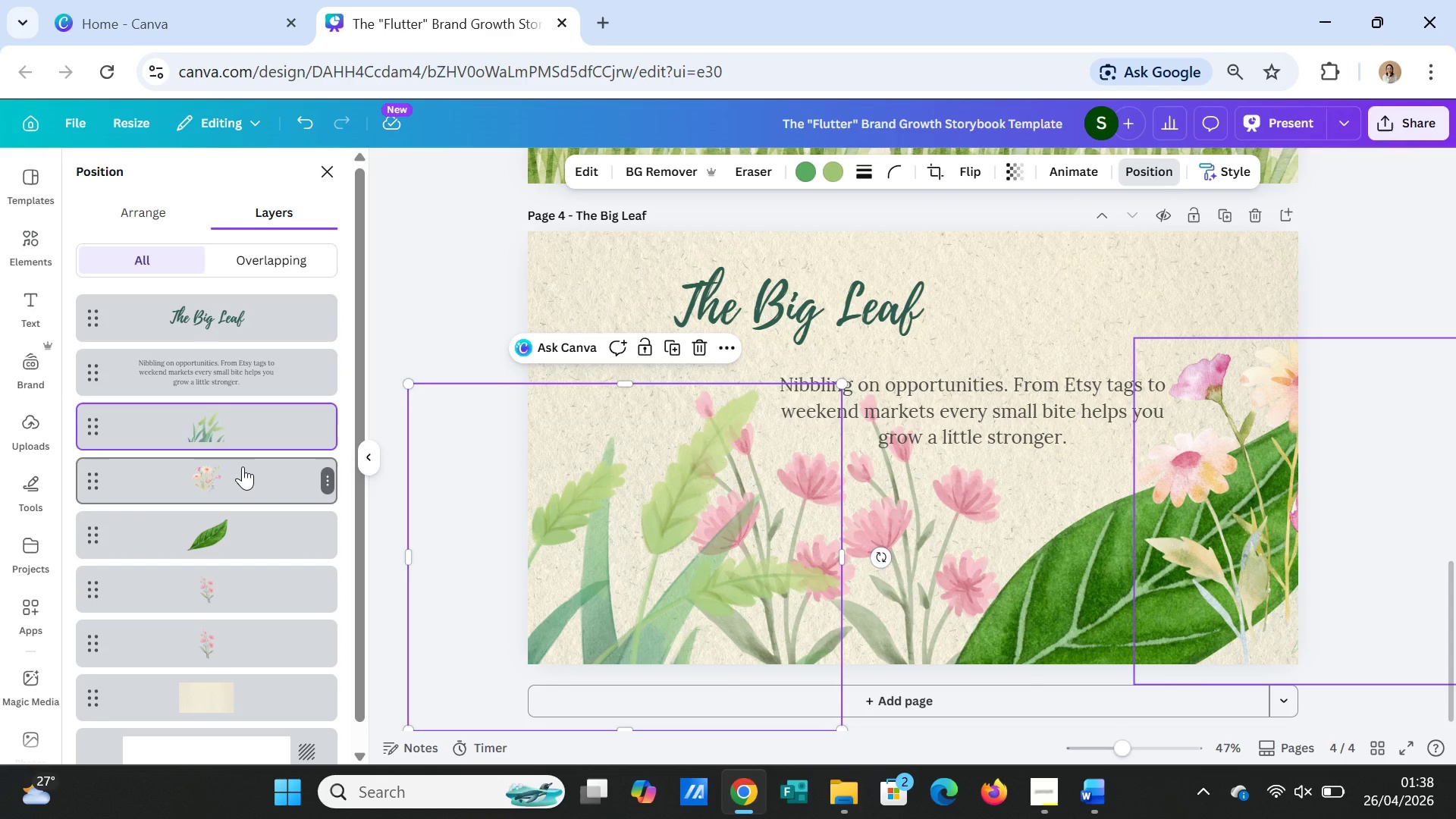 
wait(6.03)
 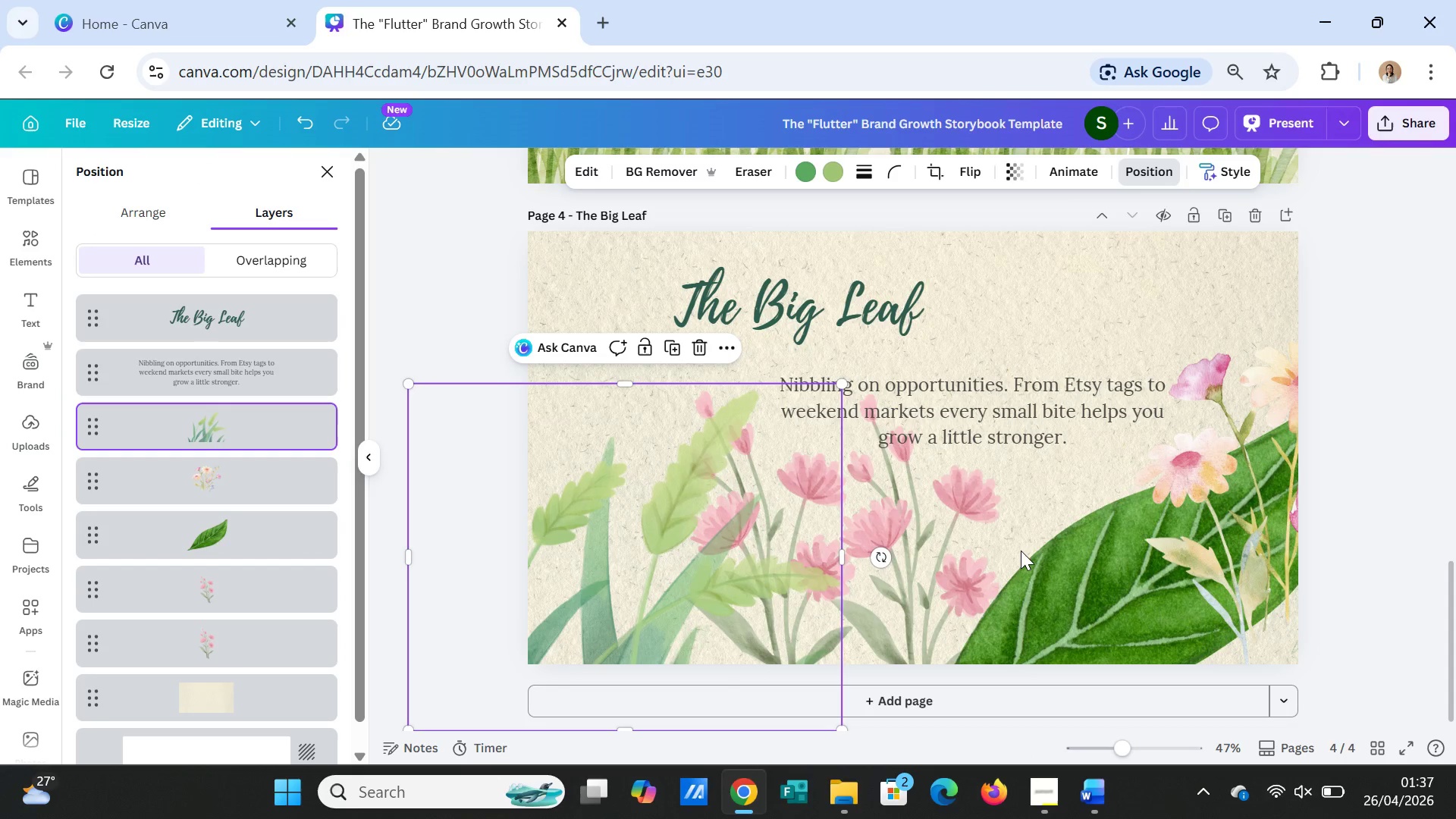 
left_click_drag(start_coordinate=[243, 424], to_coordinate=[243, 487])
 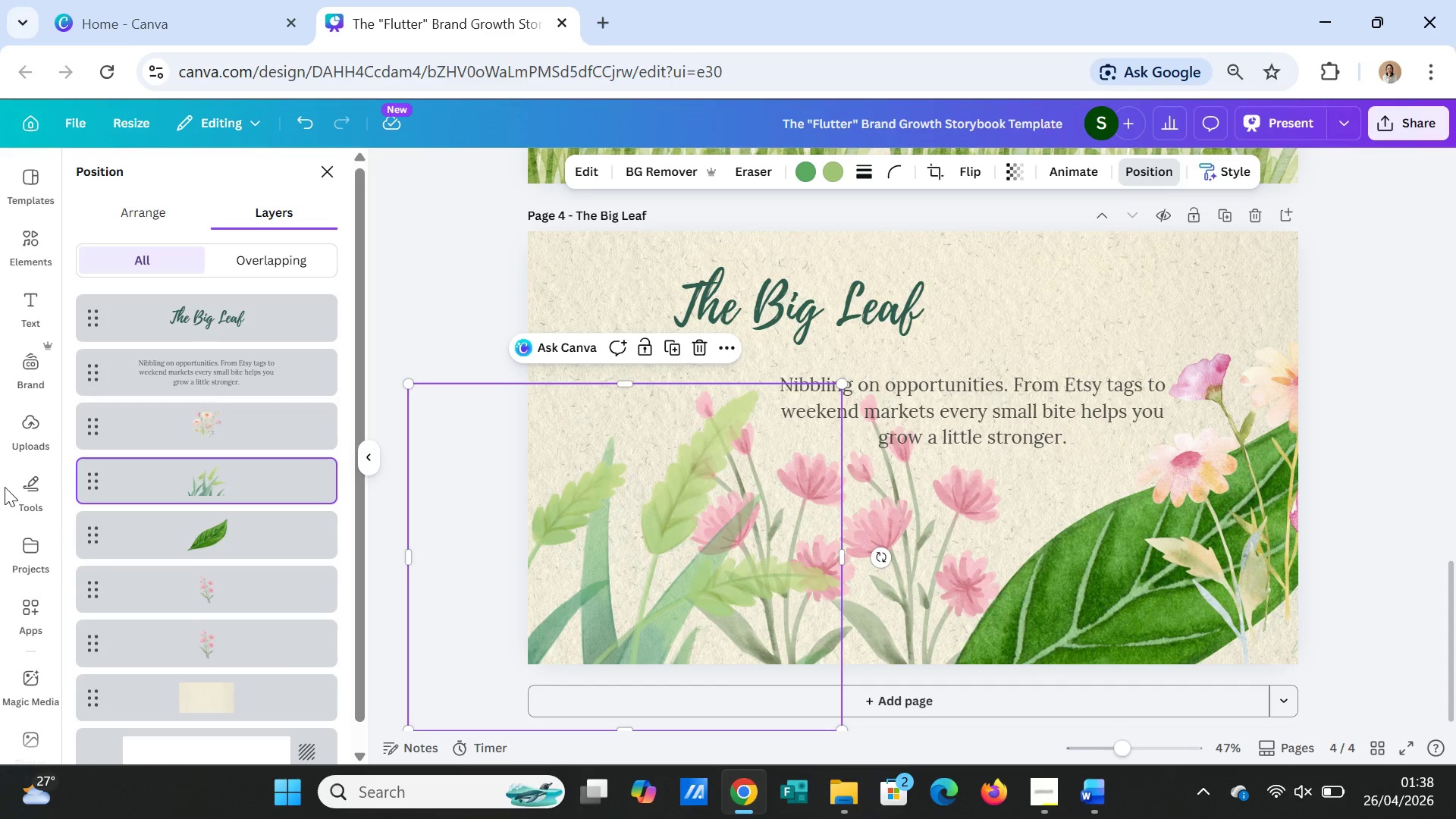 
left_click_drag(start_coordinate=[231, 482], to_coordinate=[231, 647])
 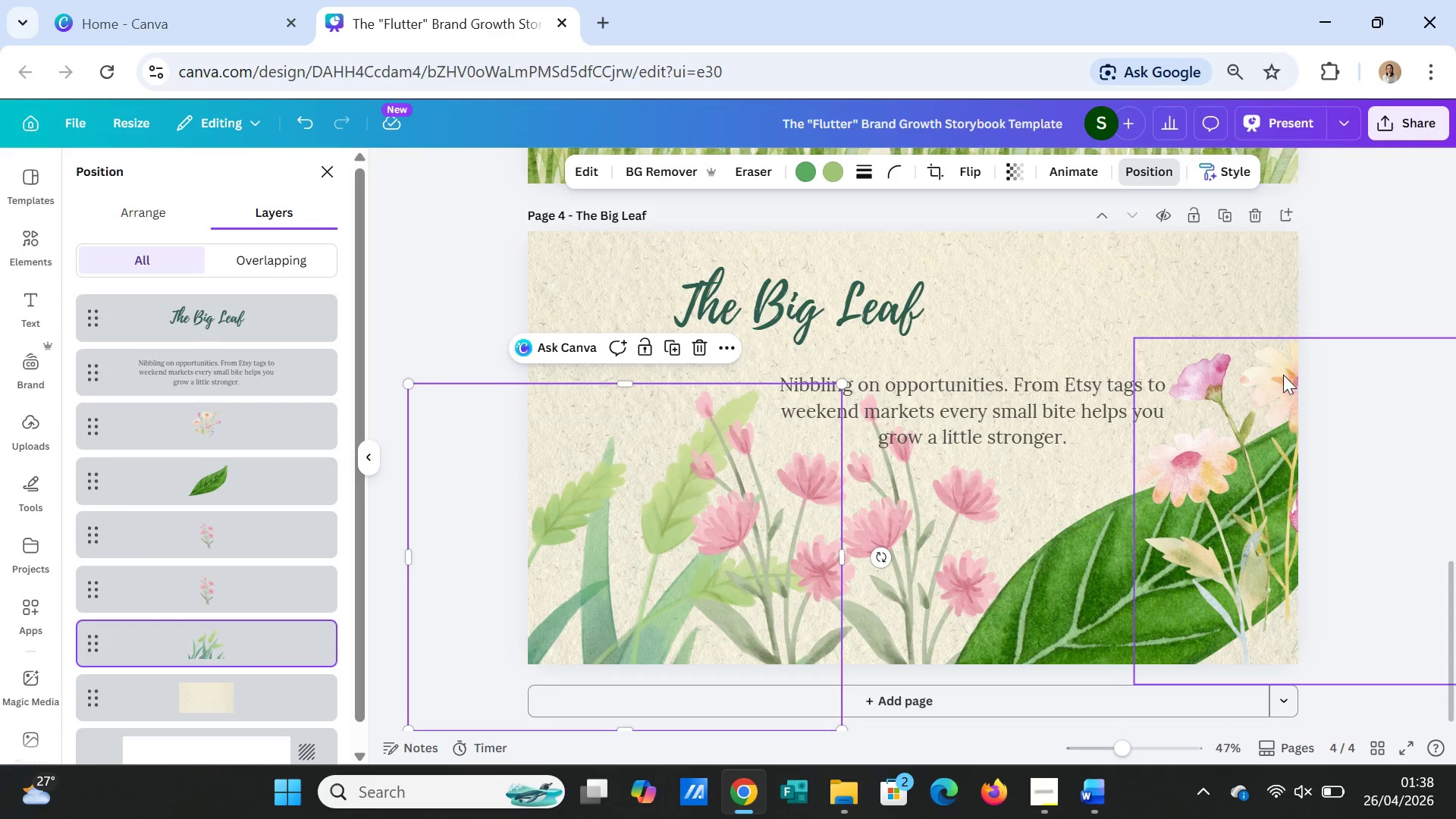 
left_click([1349, 241])
 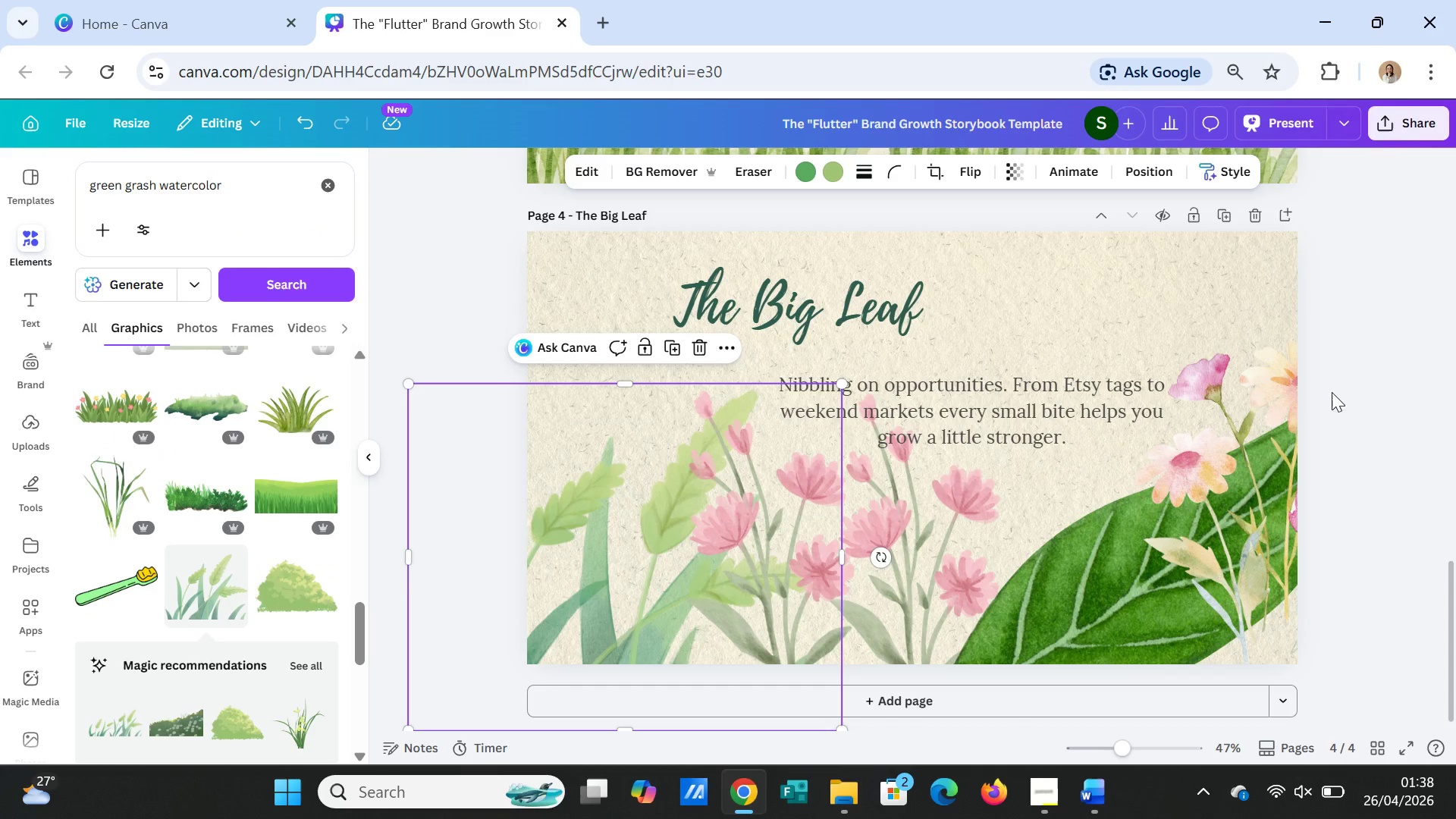 
left_click([1450, 441])
 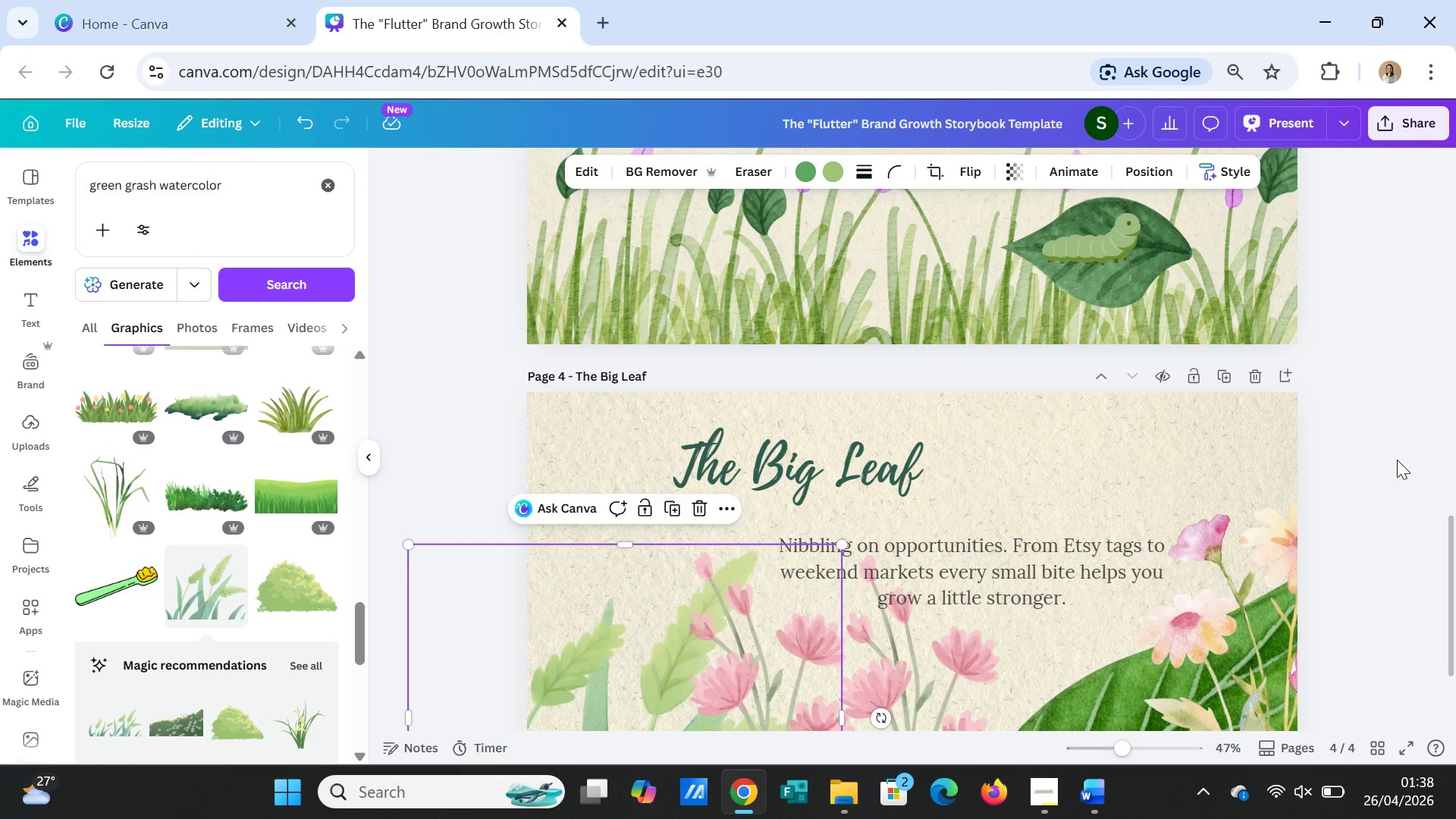 
left_click([1397, 460])
 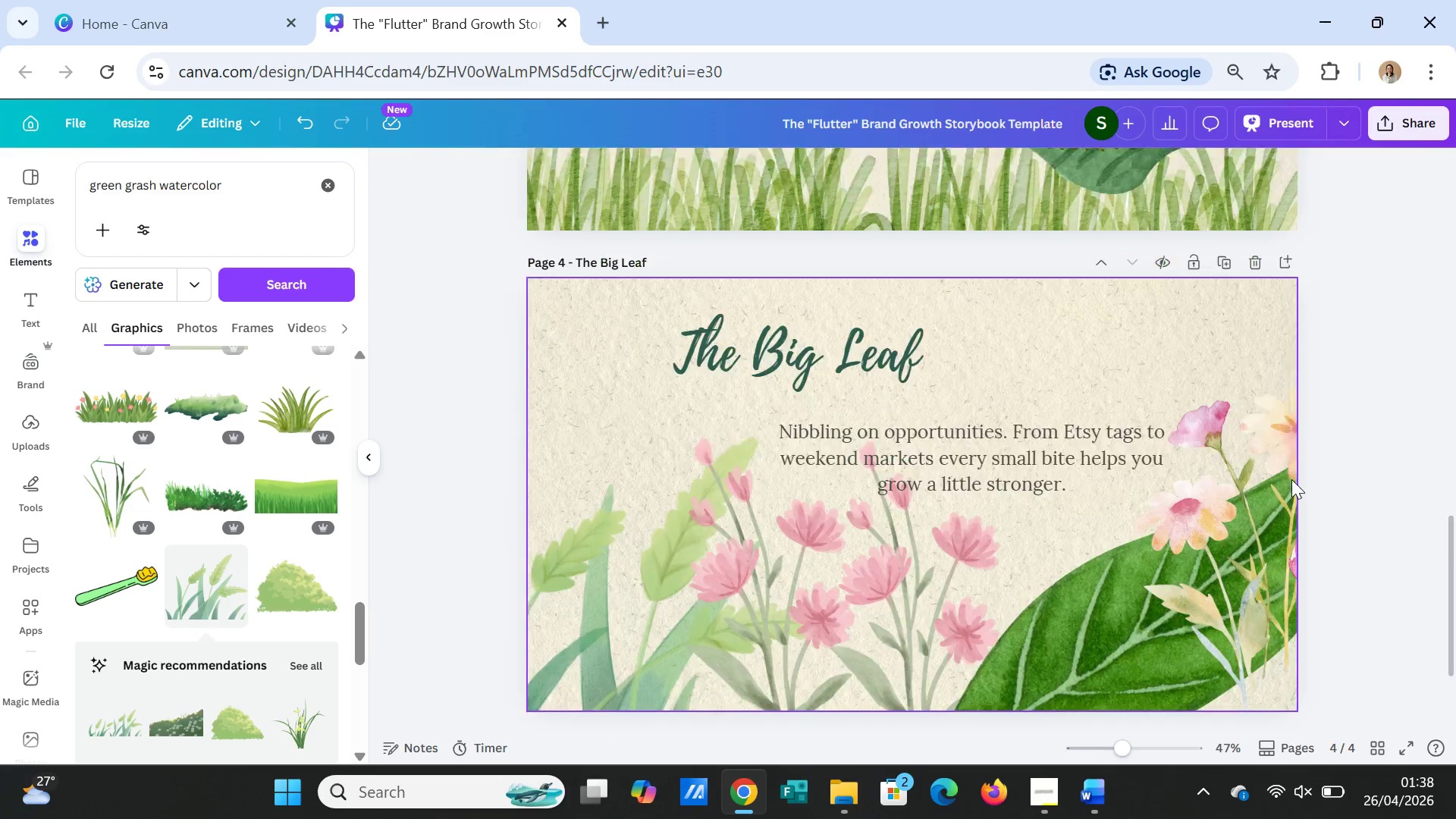 
scroll: coordinate [1291, 479], scroll_direction: down, amount: 4.0
 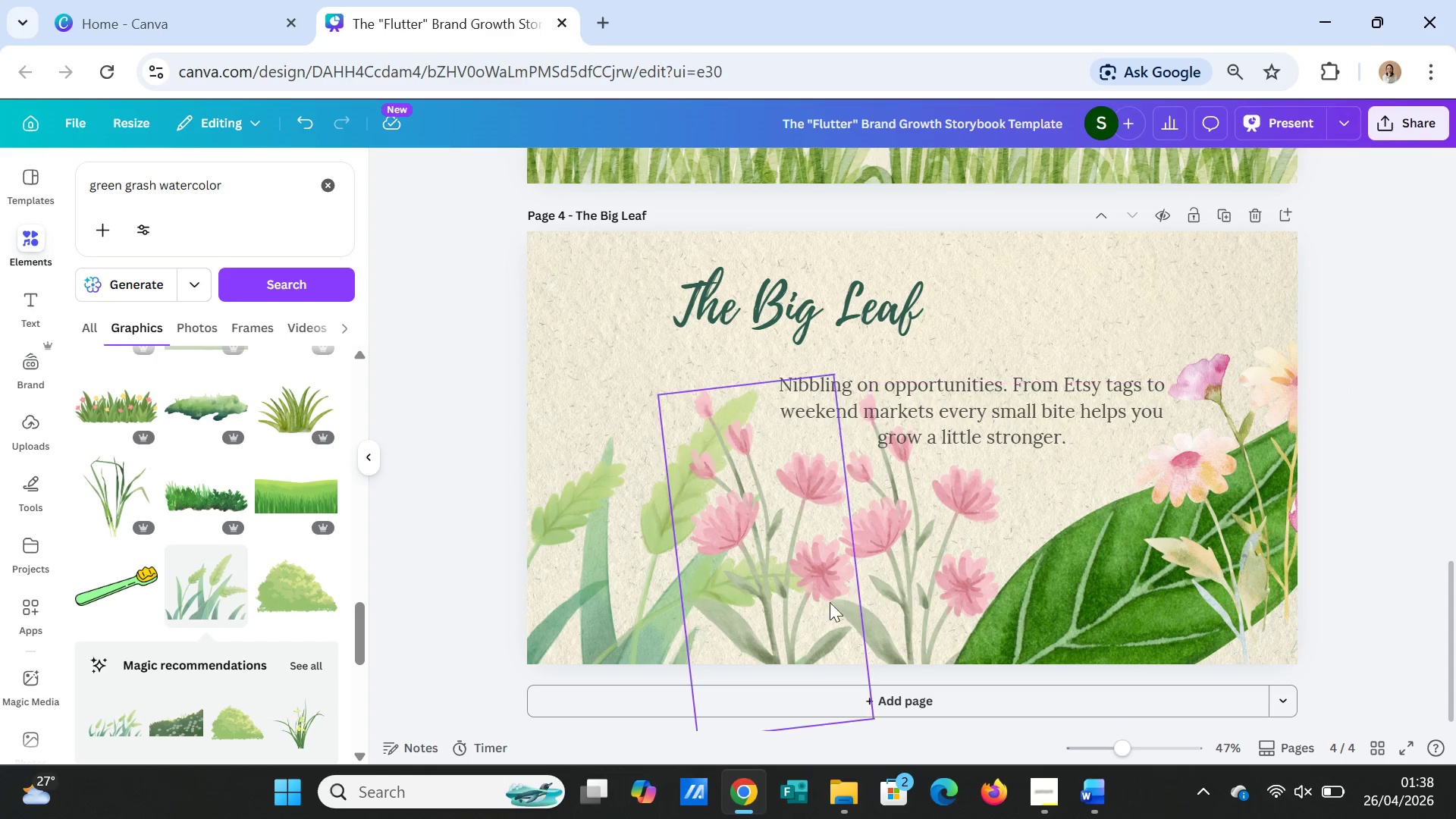 
left_click_drag(start_coordinate=[779, 591], to_coordinate=[560, 441])
 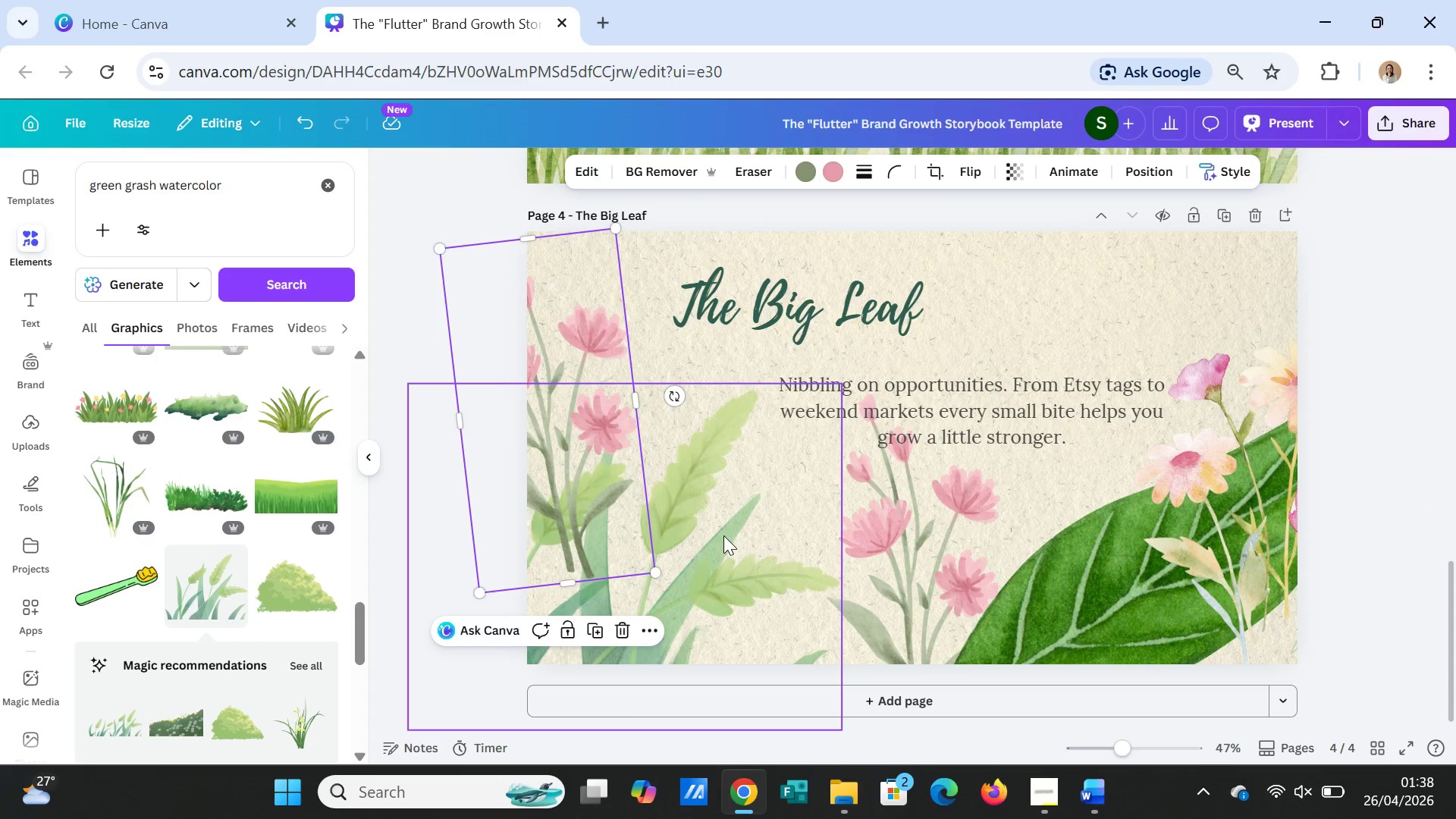 
left_click_drag(start_coordinate=[723, 535], to_coordinate=[864, 529])
 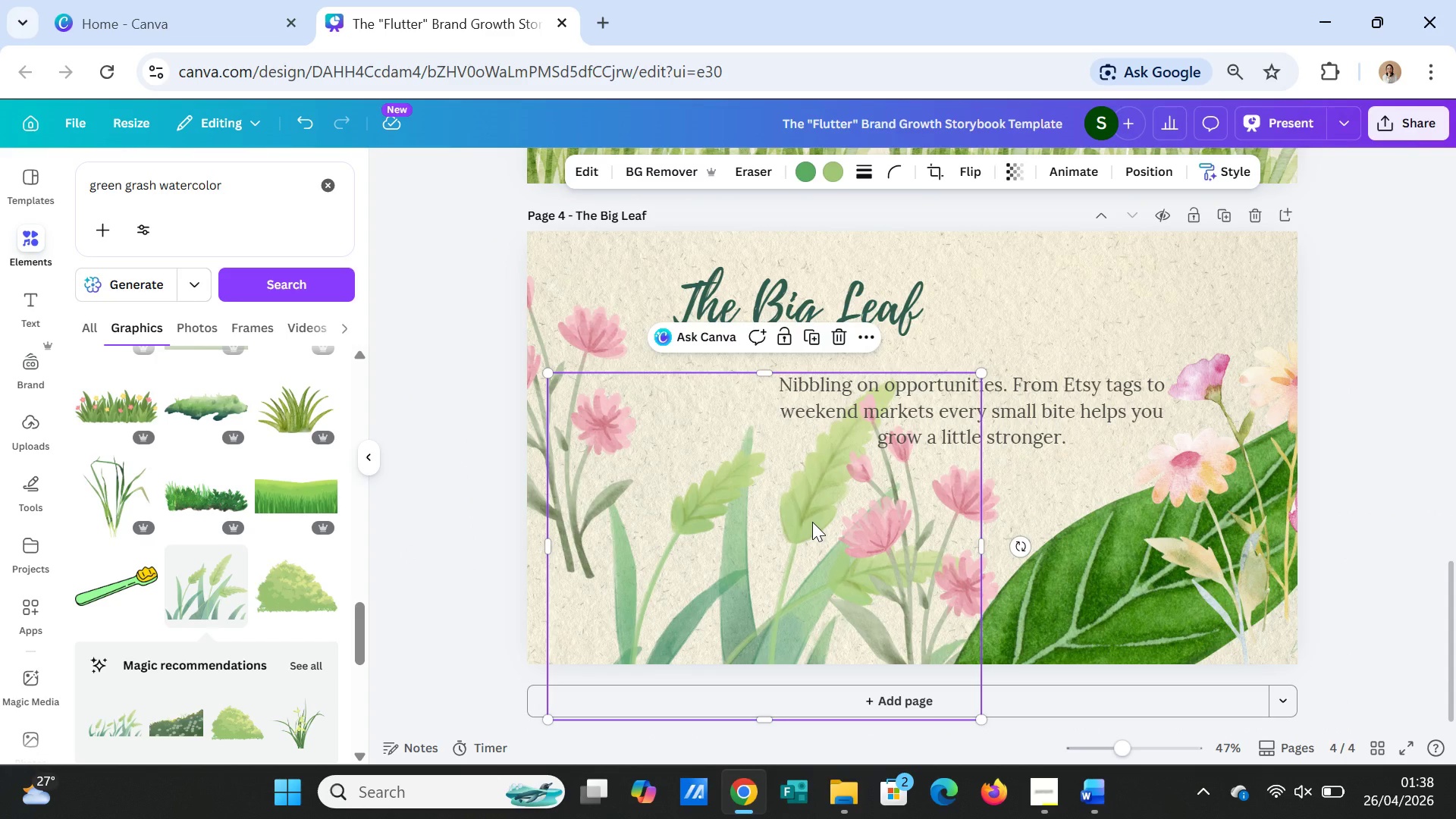 
right_click([812, 522])
 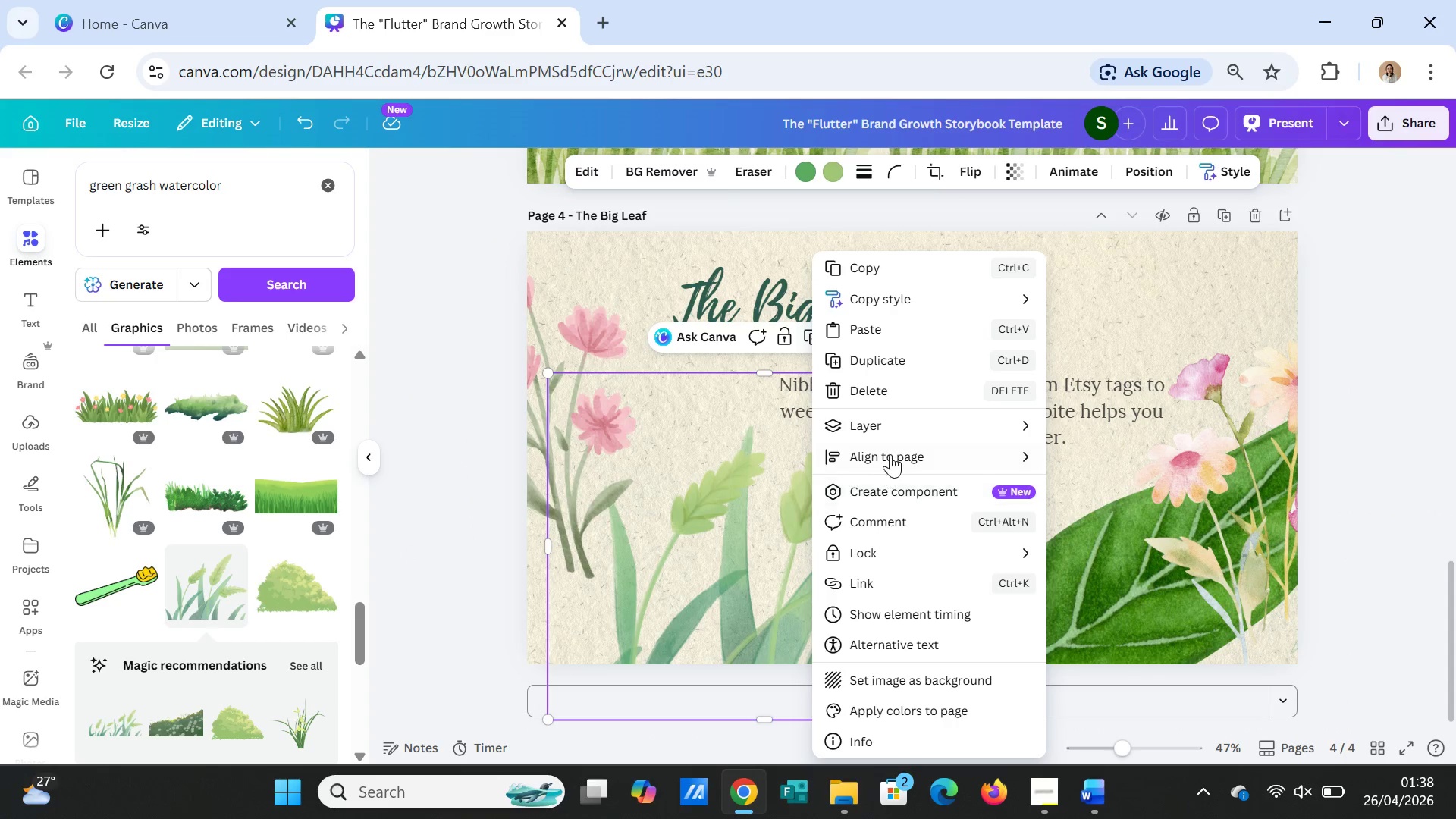 
left_click([912, 418])
 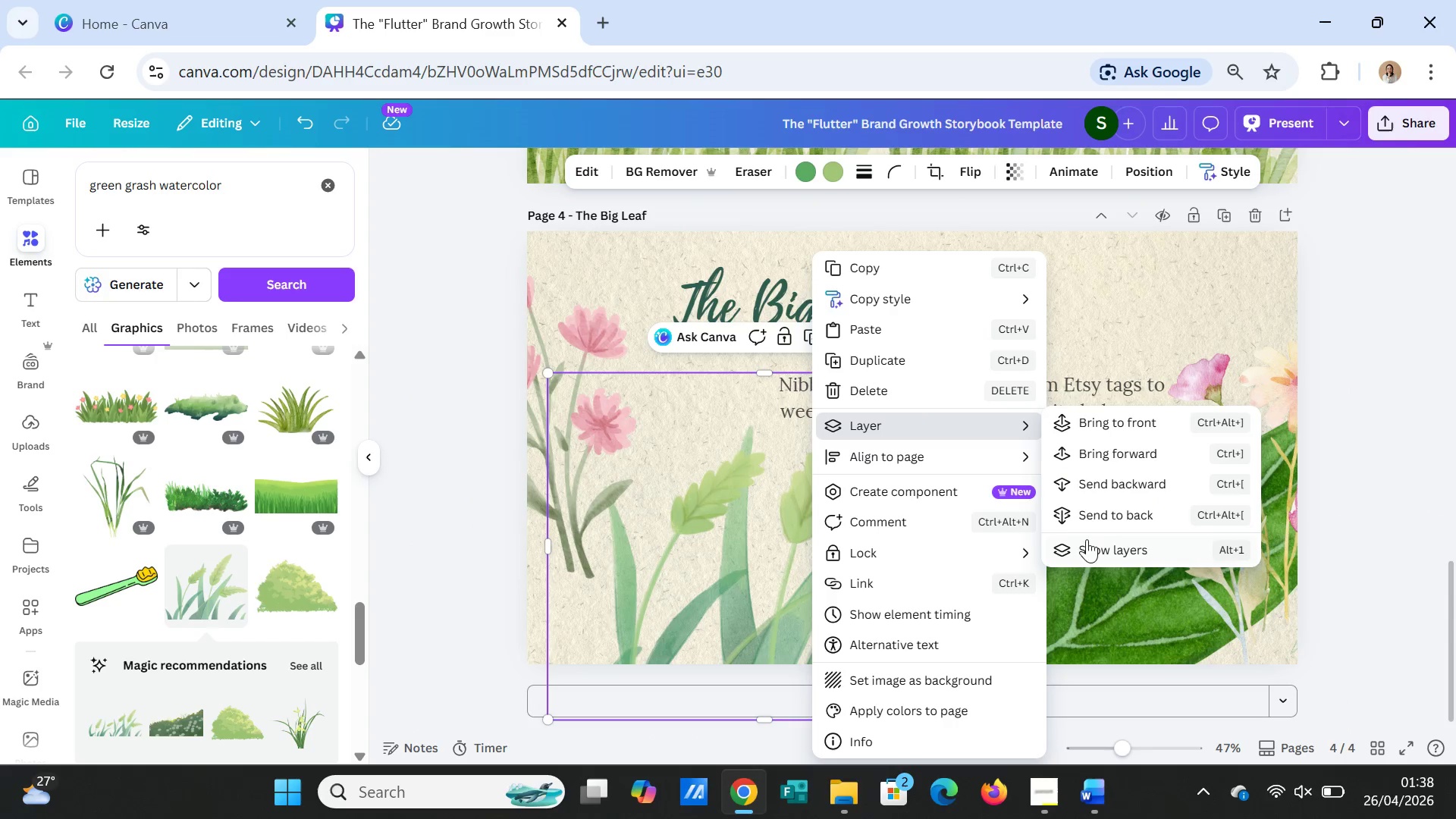 
left_click([1088, 545])
 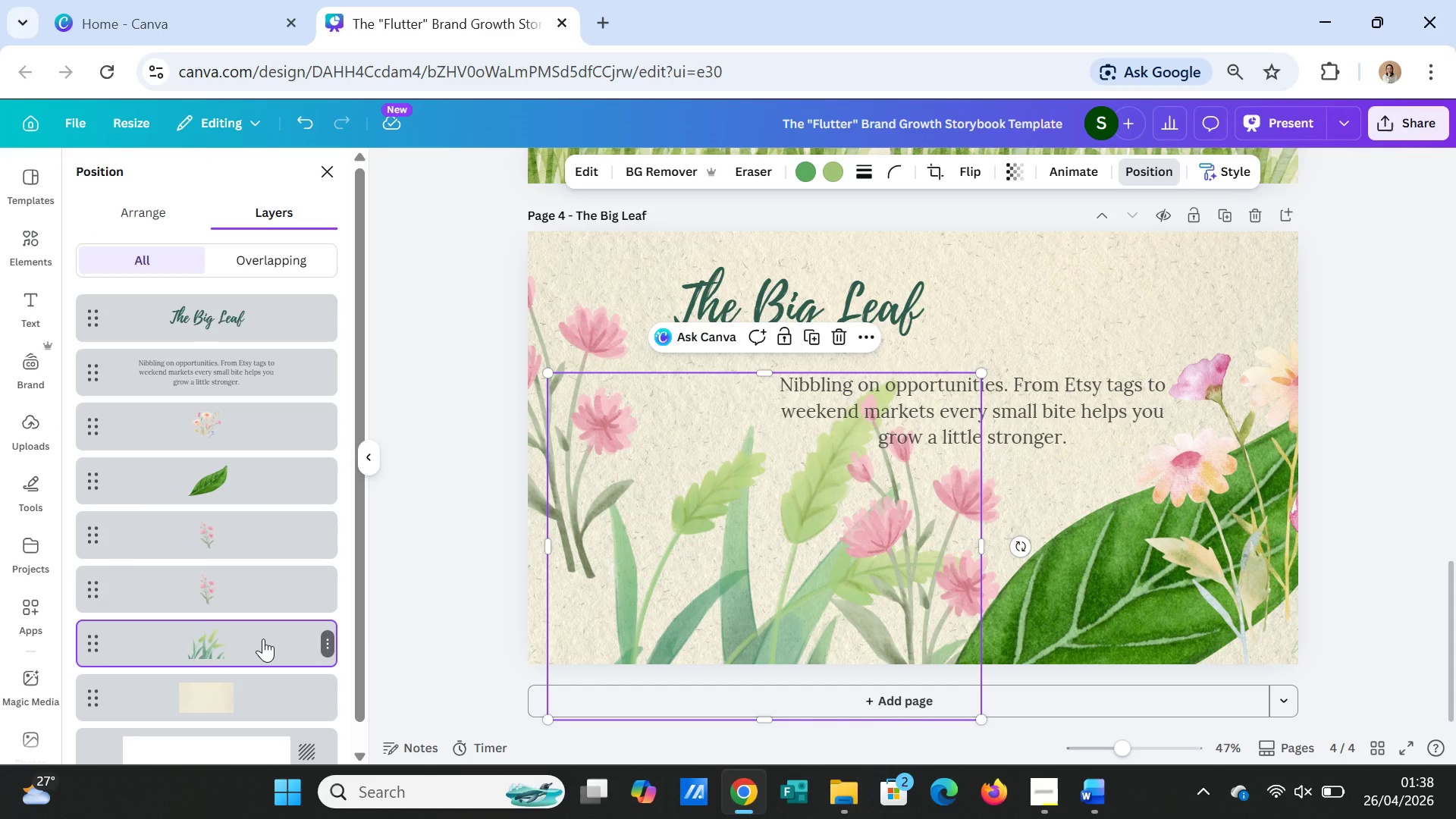 
wait(11.74)
 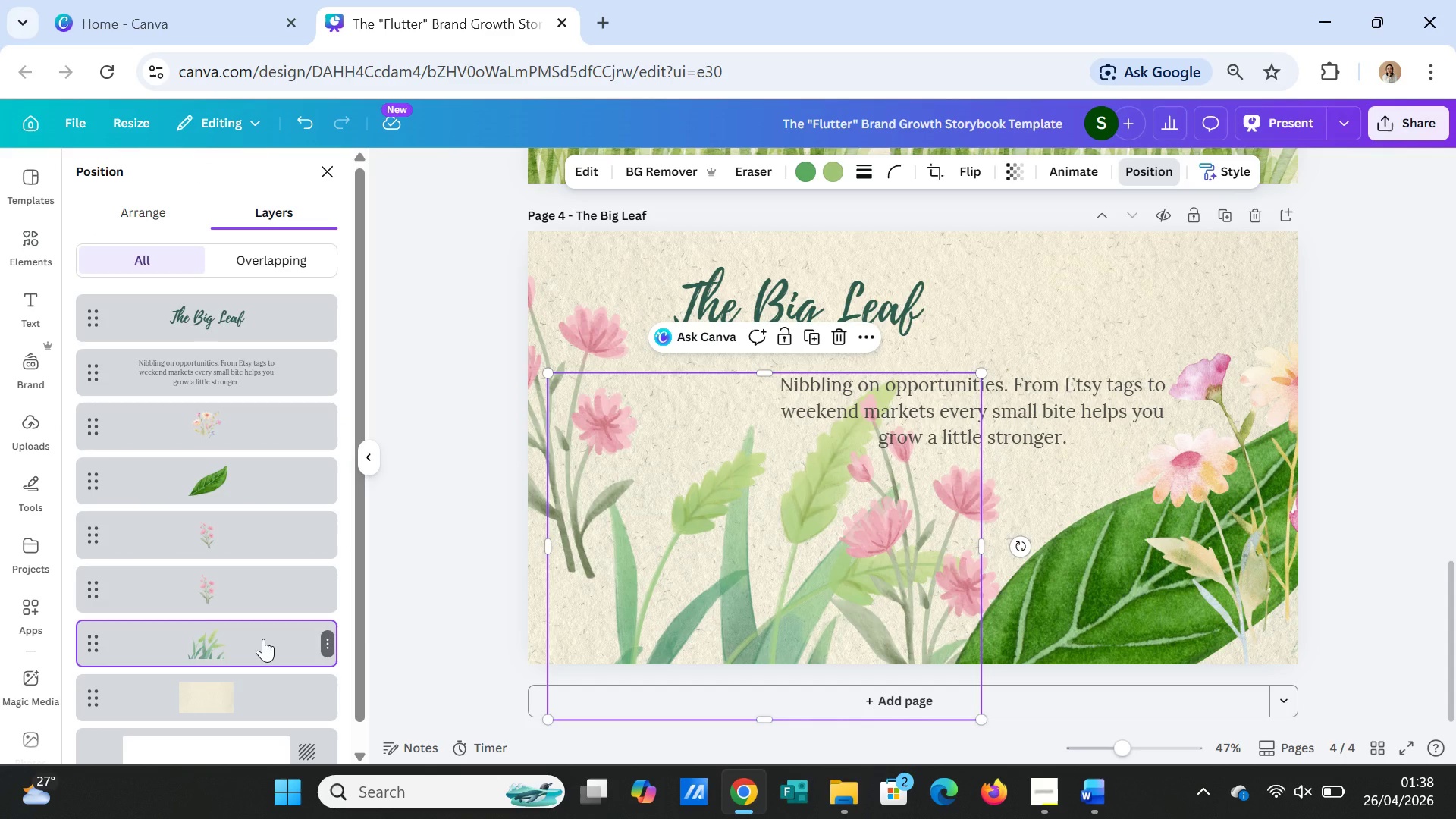 
left_click([957, 573])
 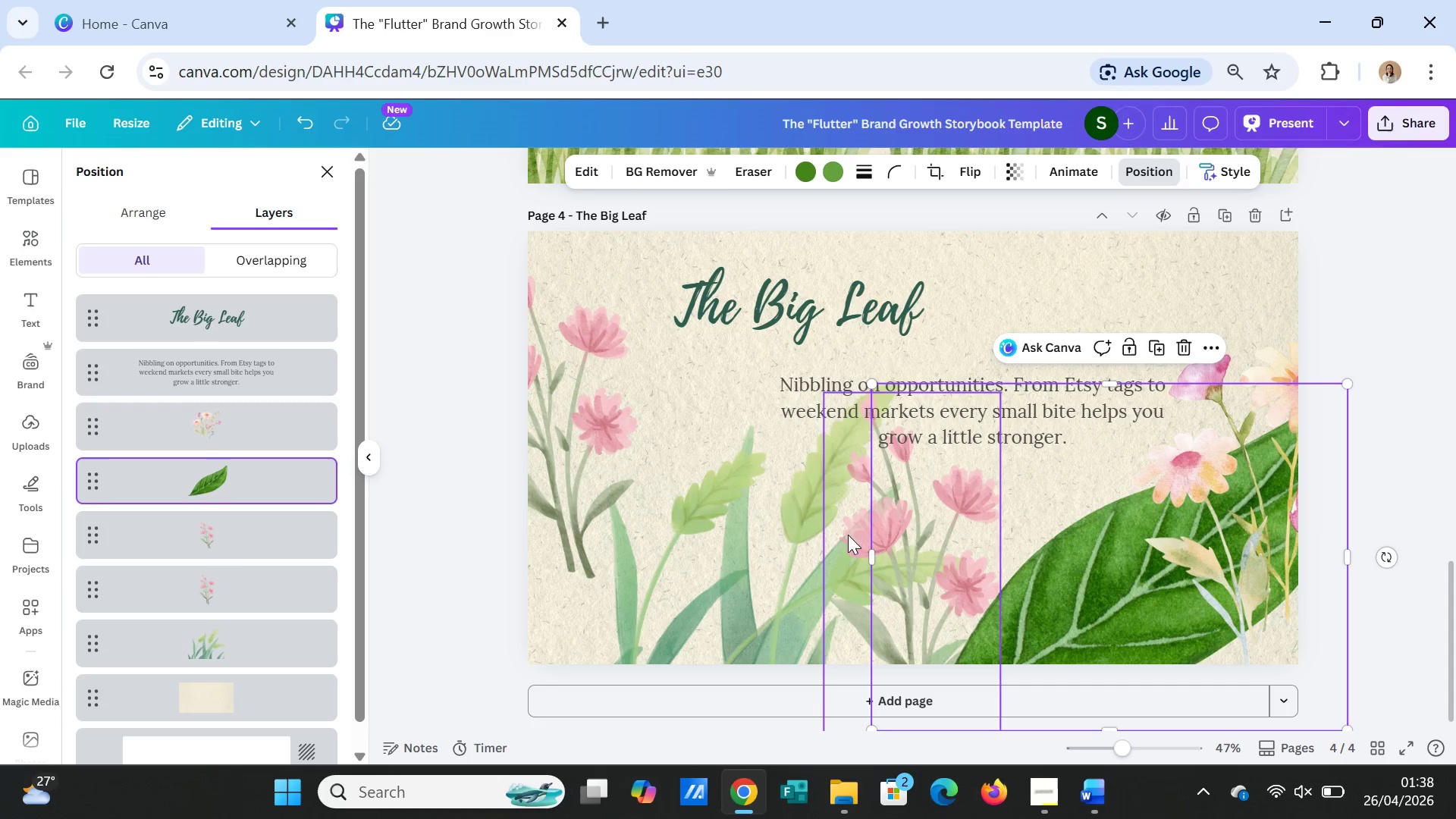 
left_click([848, 533])
 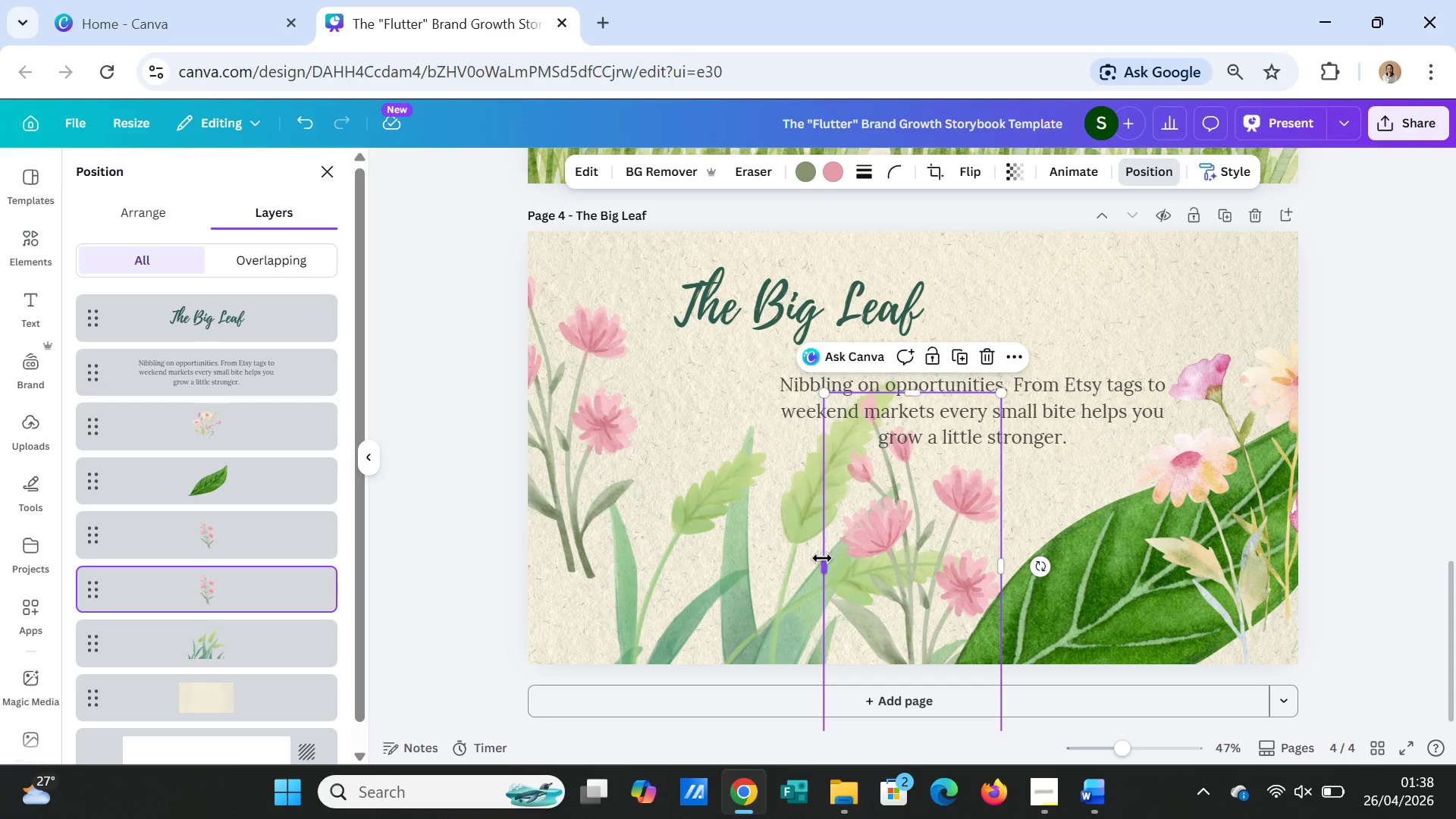 
left_click_drag(start_coordinate=[822, 563], to_coordinate=[813, 561])
 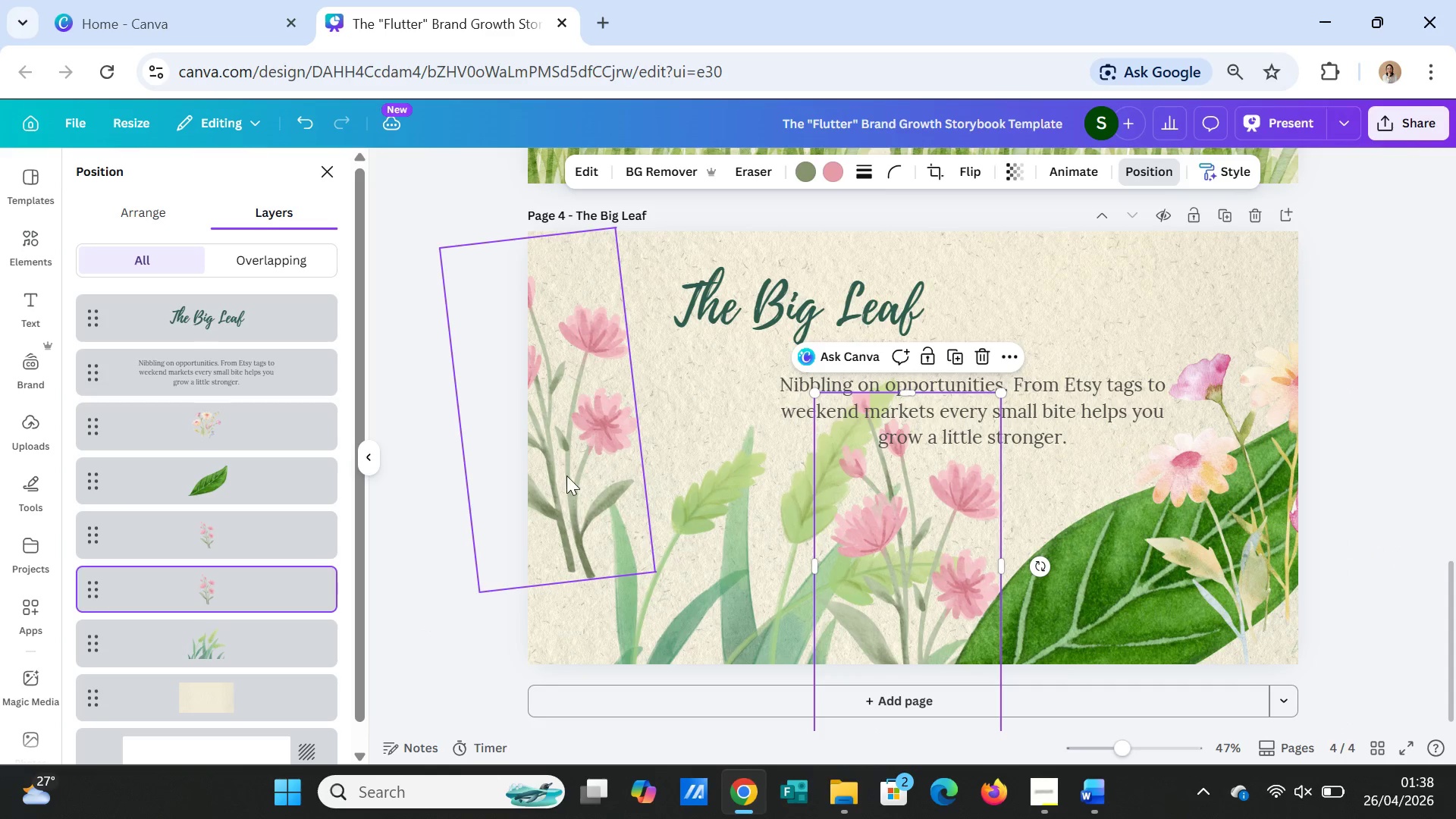 
left_click_drag(start_coordinate=[566, 473], to_coordinate=[604, 606])
 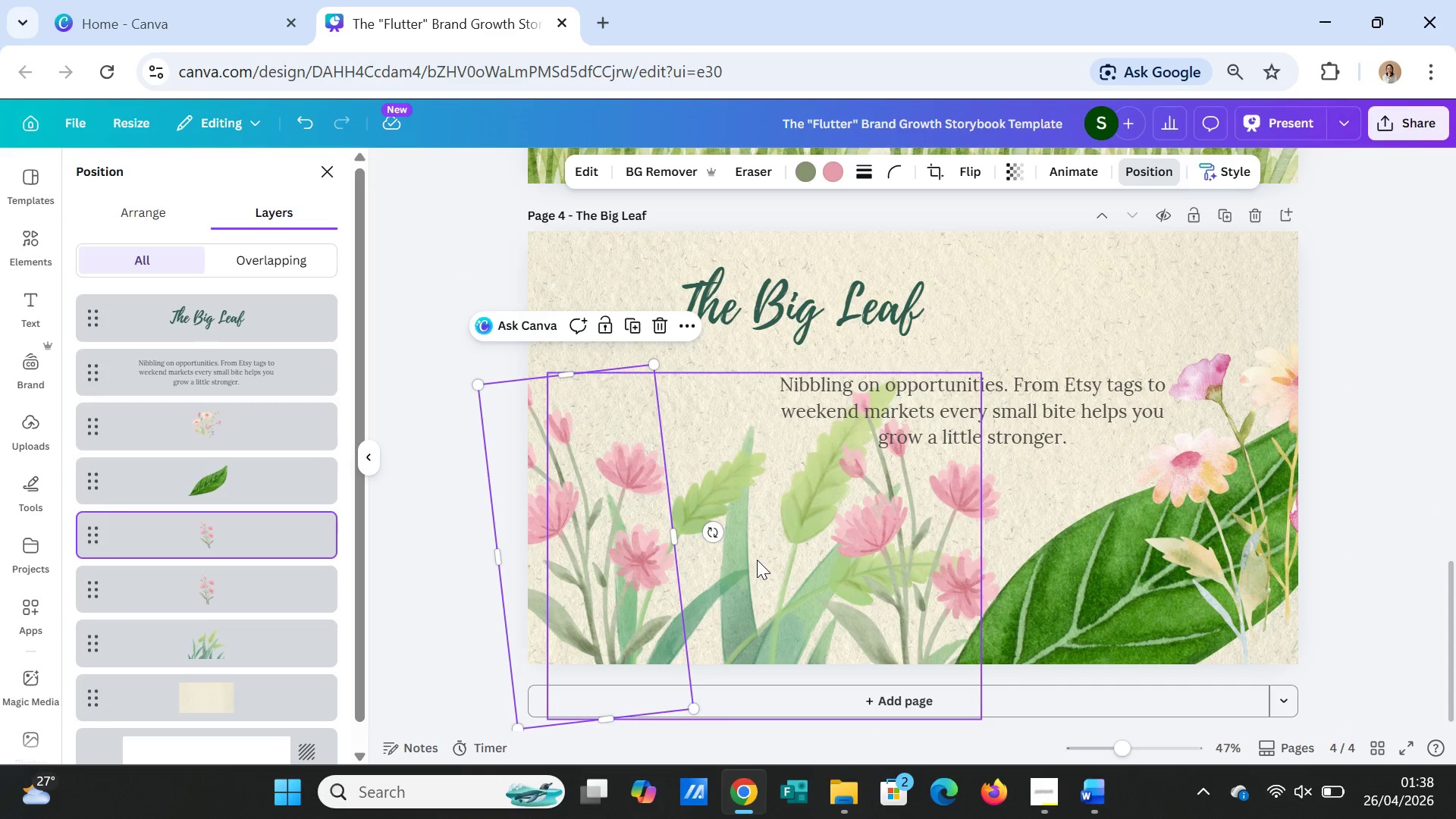 
left_click_drag(start_coordinate=[754, 558], to_coordinate=[754, 532])
 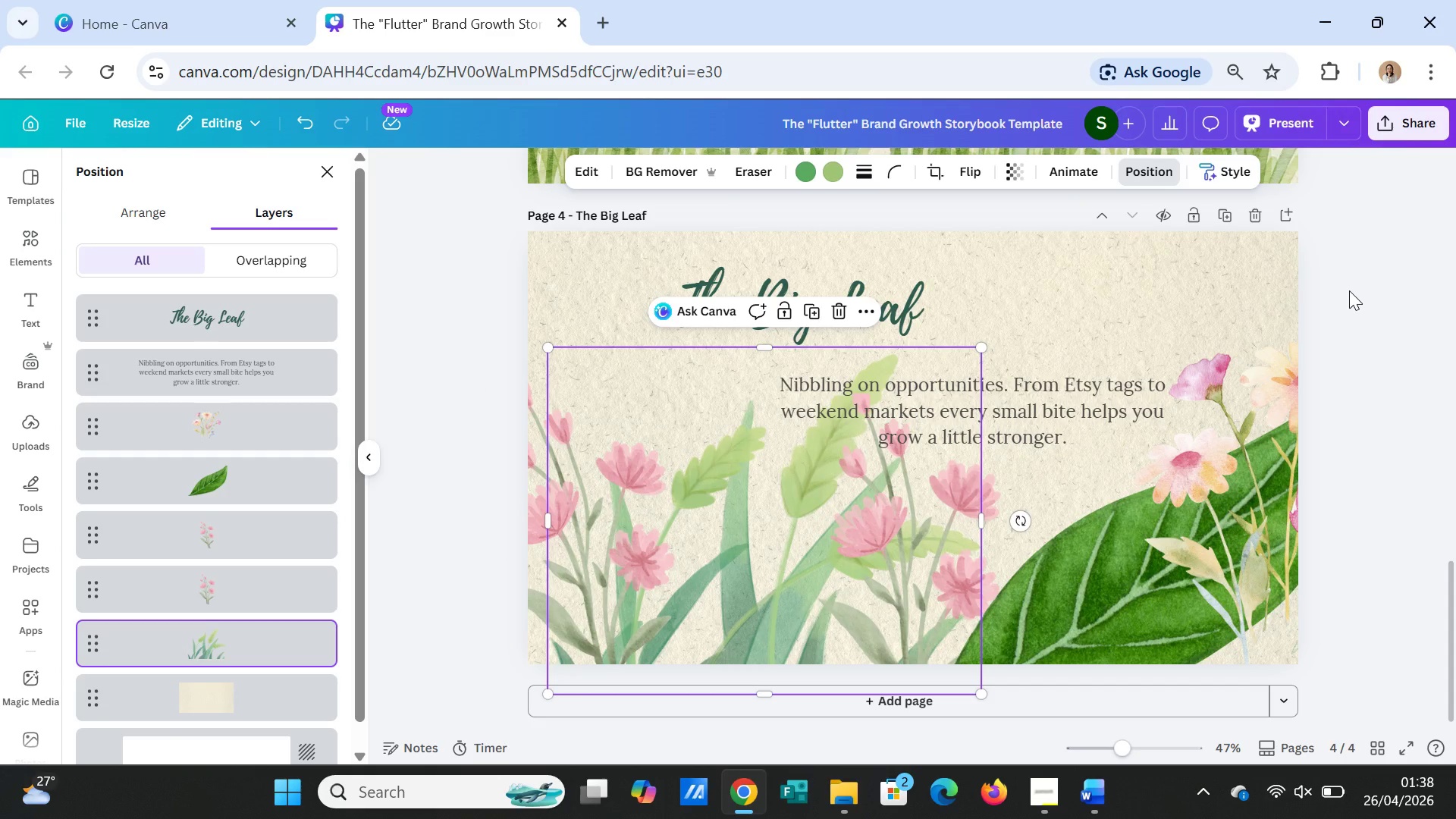 
double_click([1349, 290])
 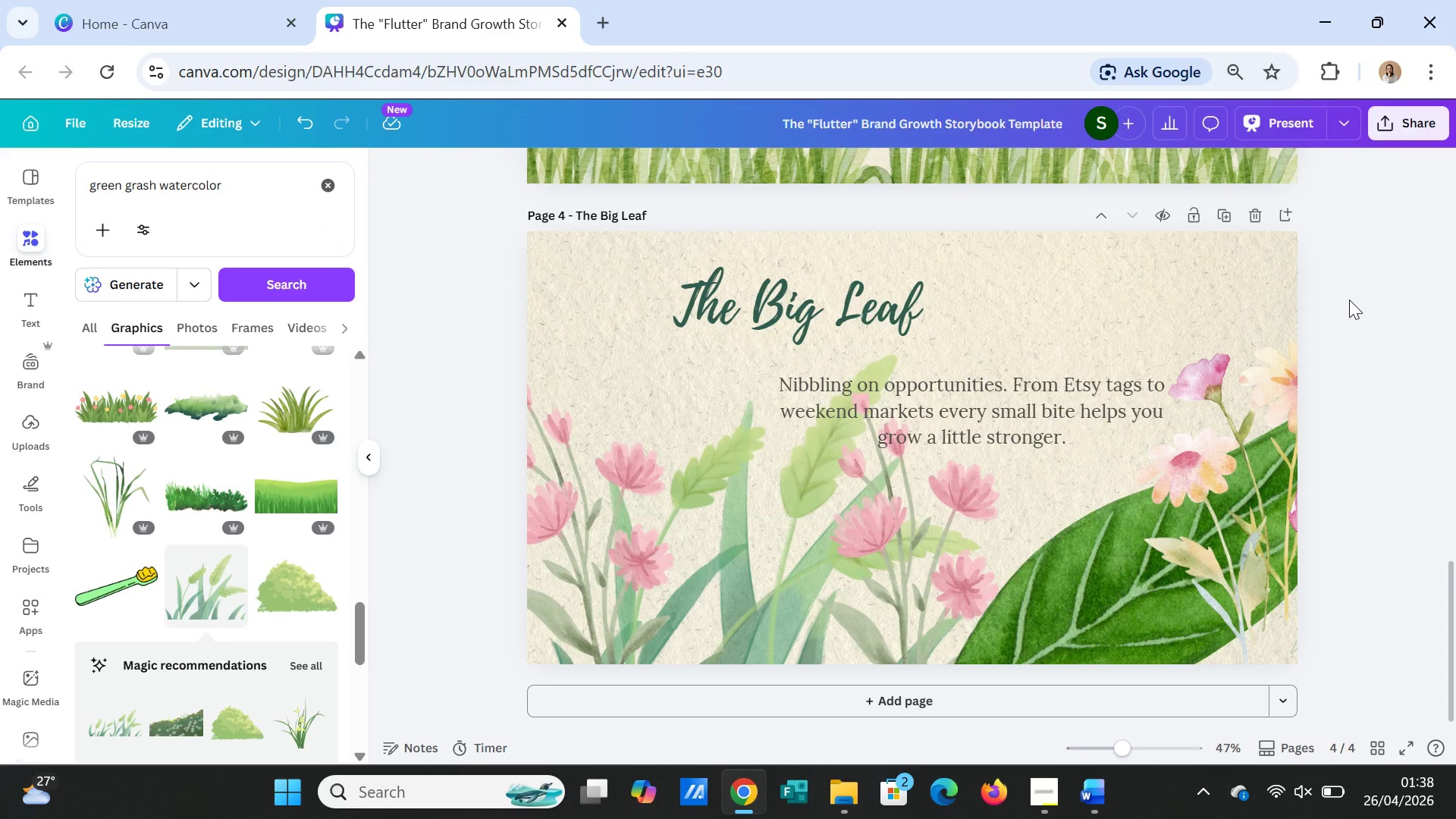 
scroll: coordinate [1375, 477], scroll_direction: up, amount: 3.0
 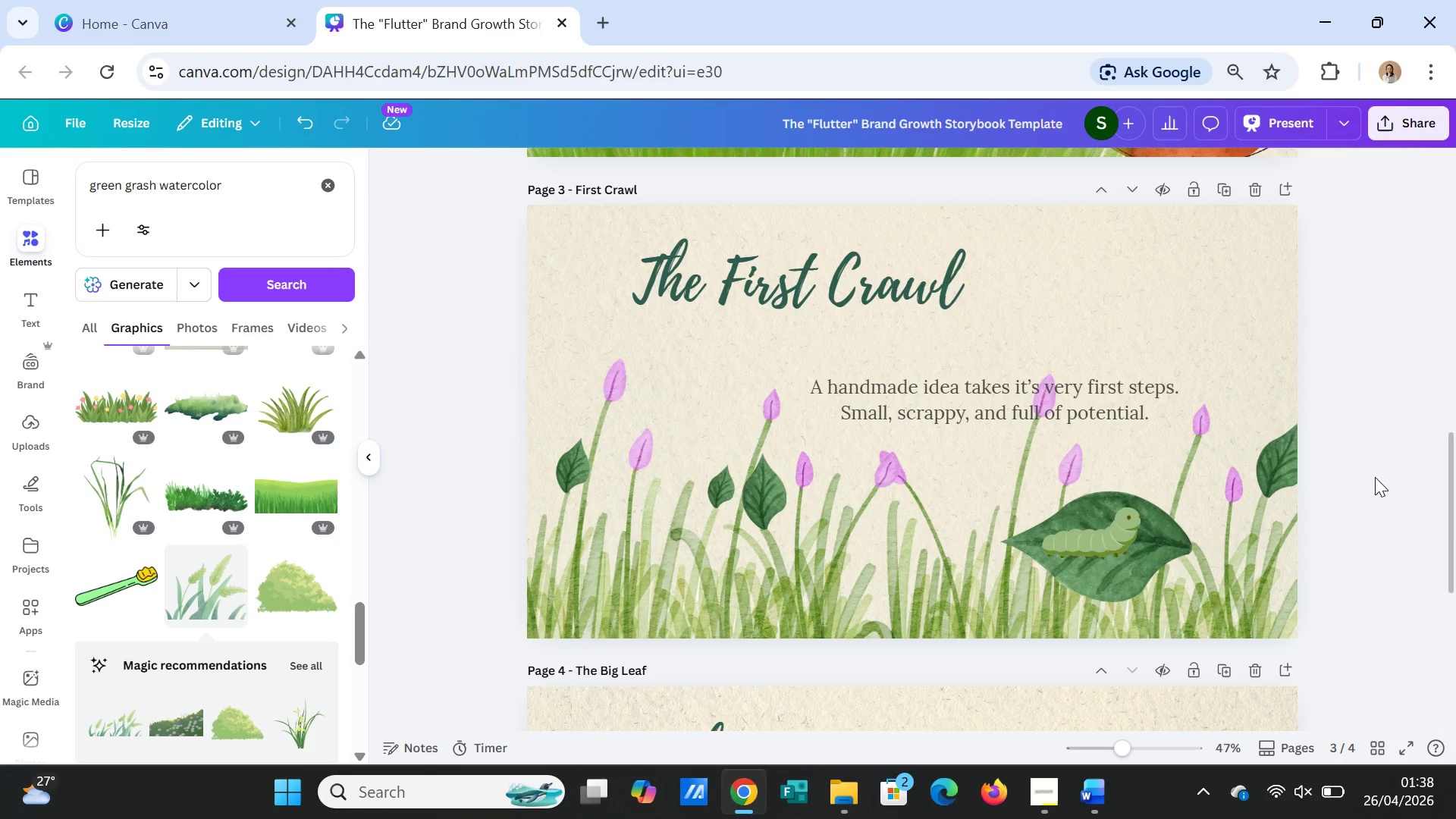 
scroll: coordinate [1375, 477], scroll_direction: down, amount: 5.0
 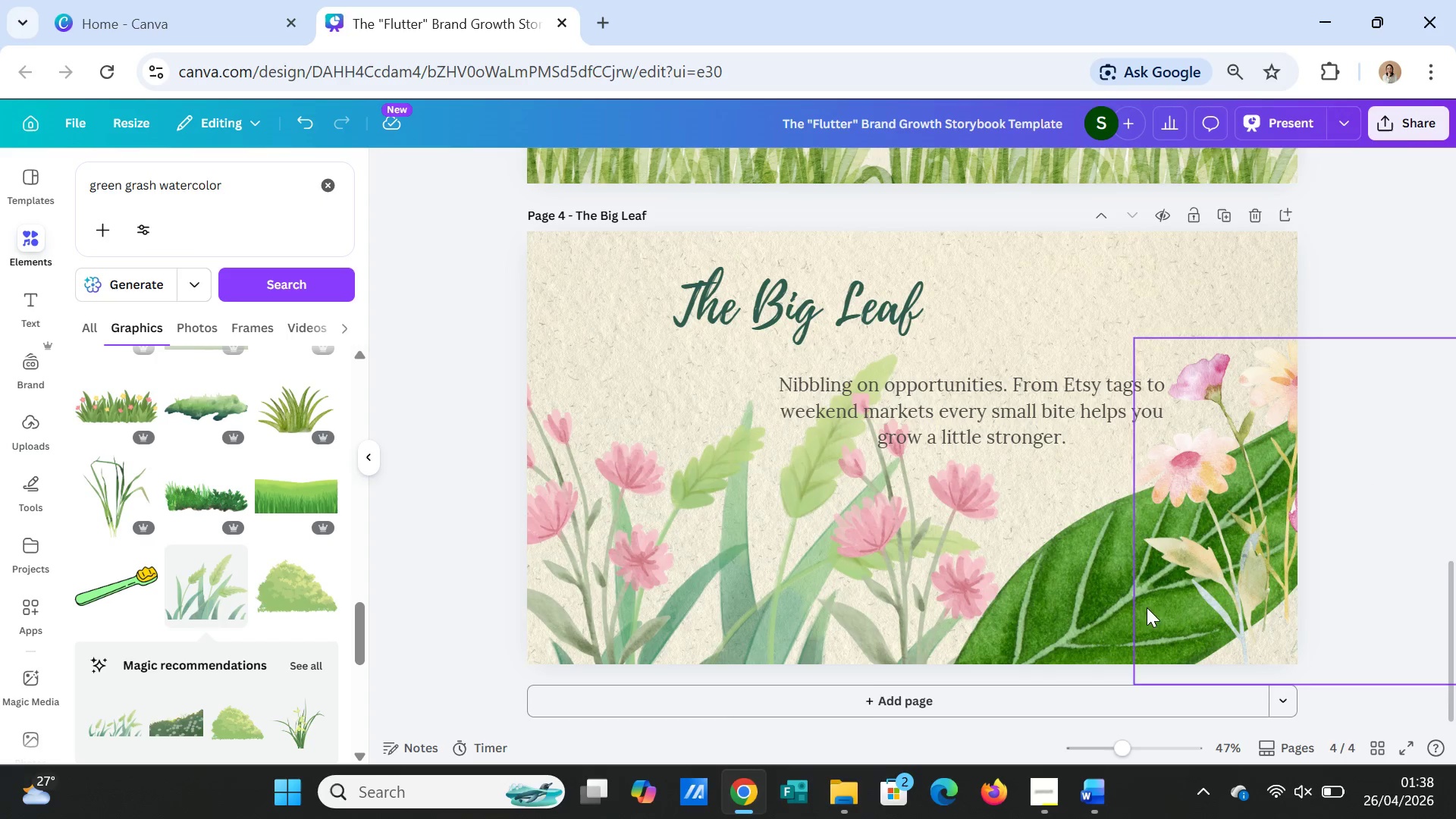 
left_click([1070, 613])
 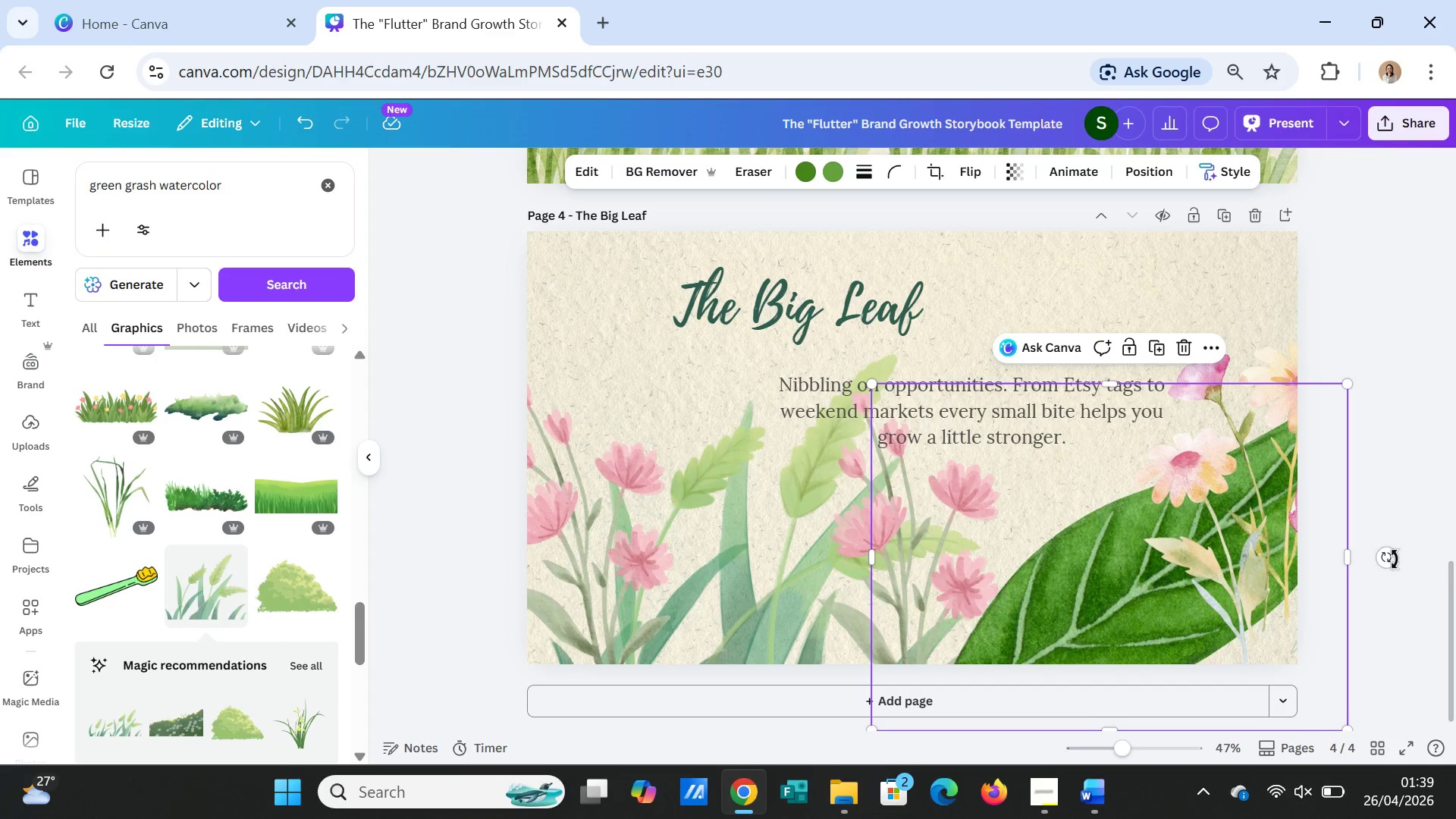 
left_click_drag(start_coordinate=[1395, 559], to_coordinate=[1385, 596])
 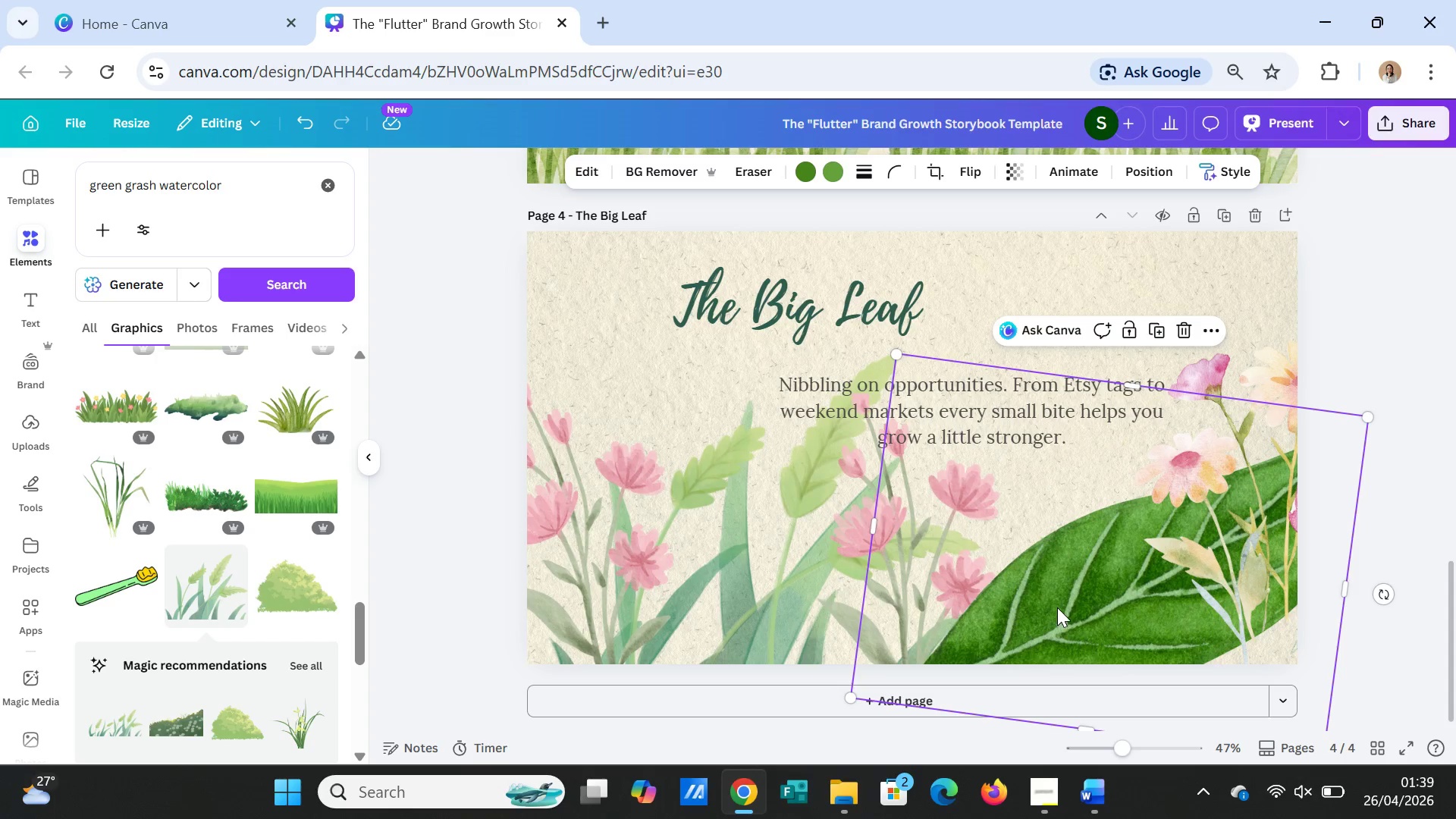 
left_click_drag(start_coordinate=[1057, 607], to_coordinate=[1053, 581])
 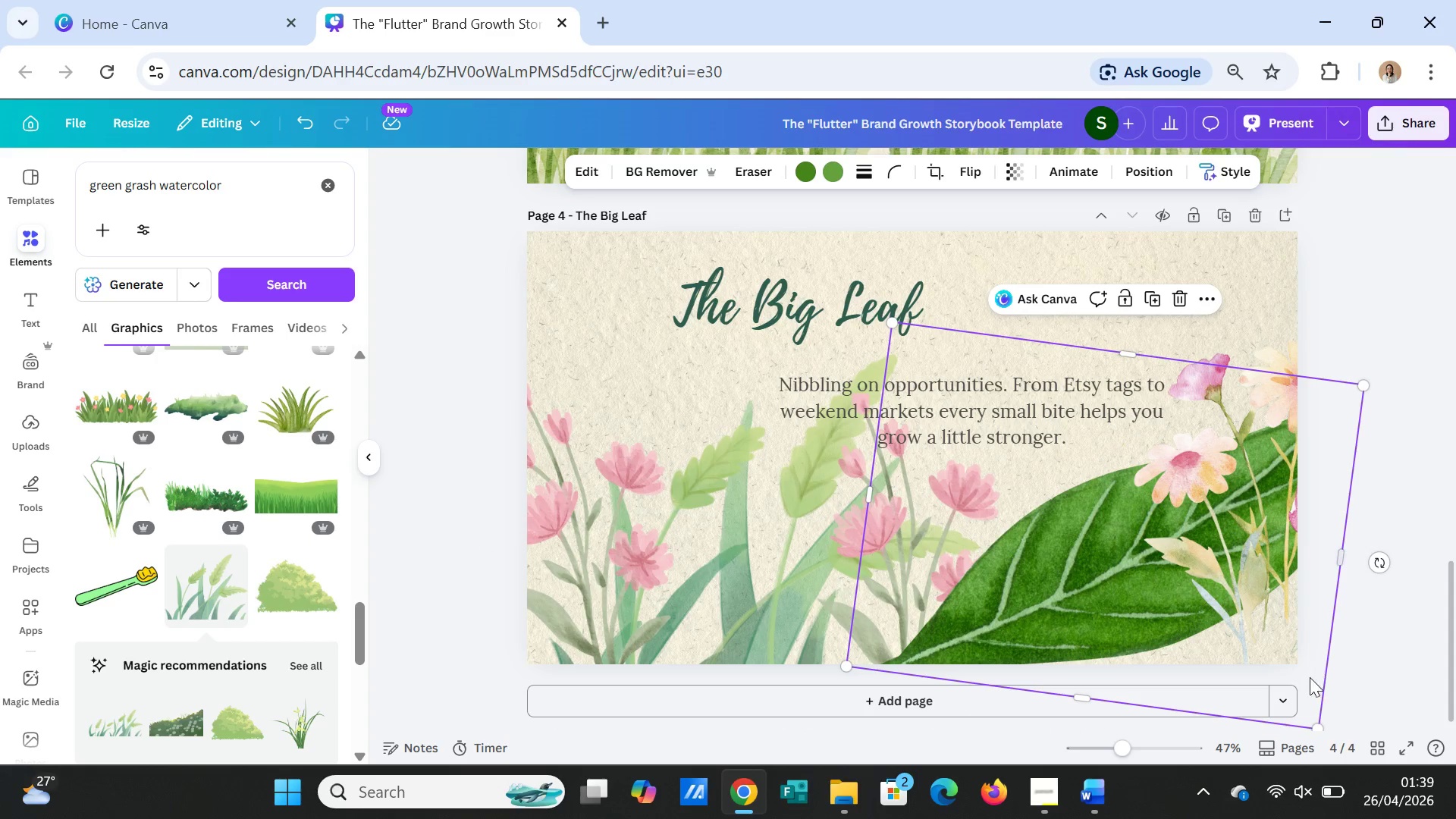 
scroll: coordinate [1306, 693], scroll_direction: down, amount: 1.0
 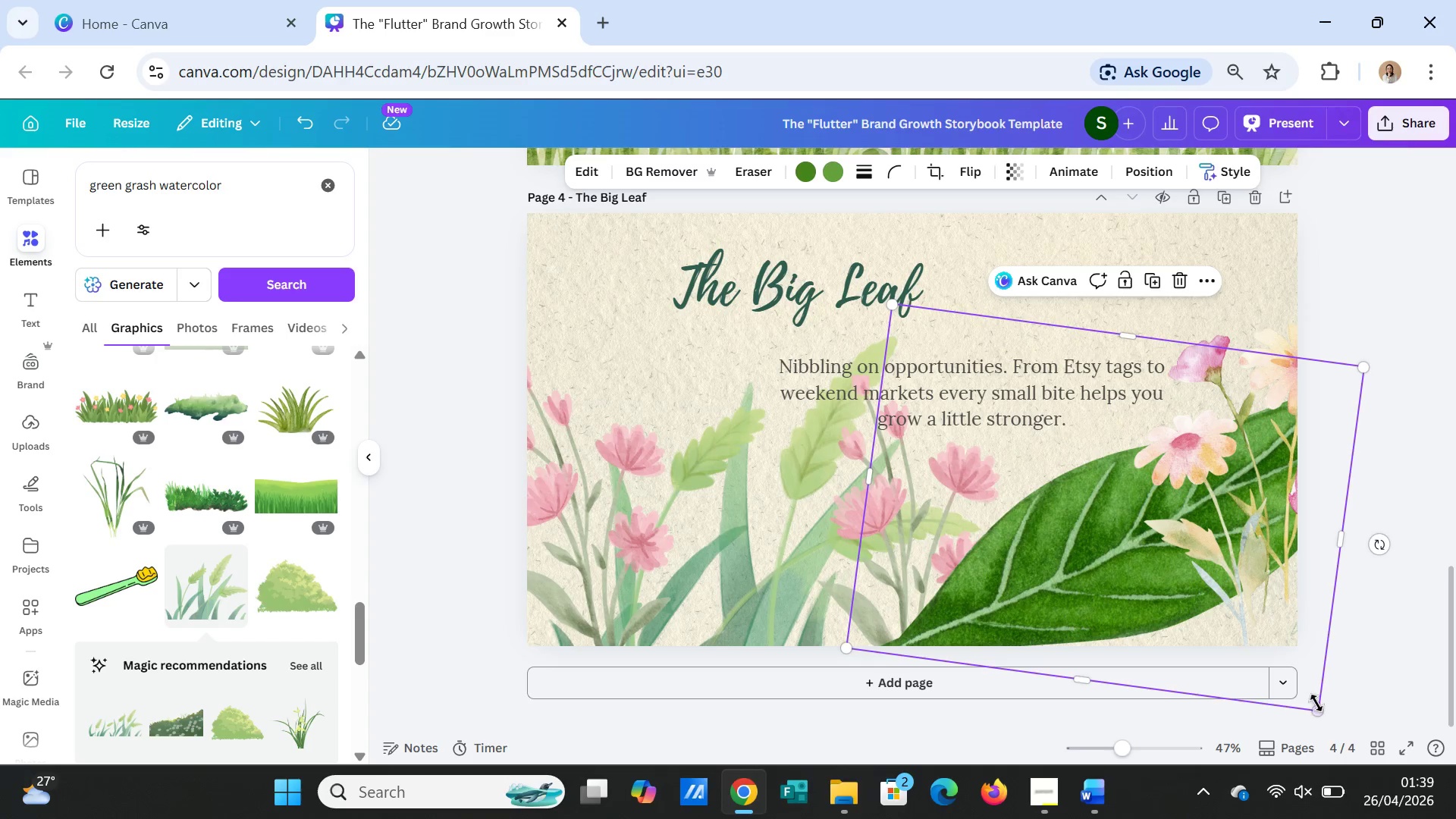 
left_click_drag(start_coordinate=[1316, 703], to_coordinate=[1335, 730])
 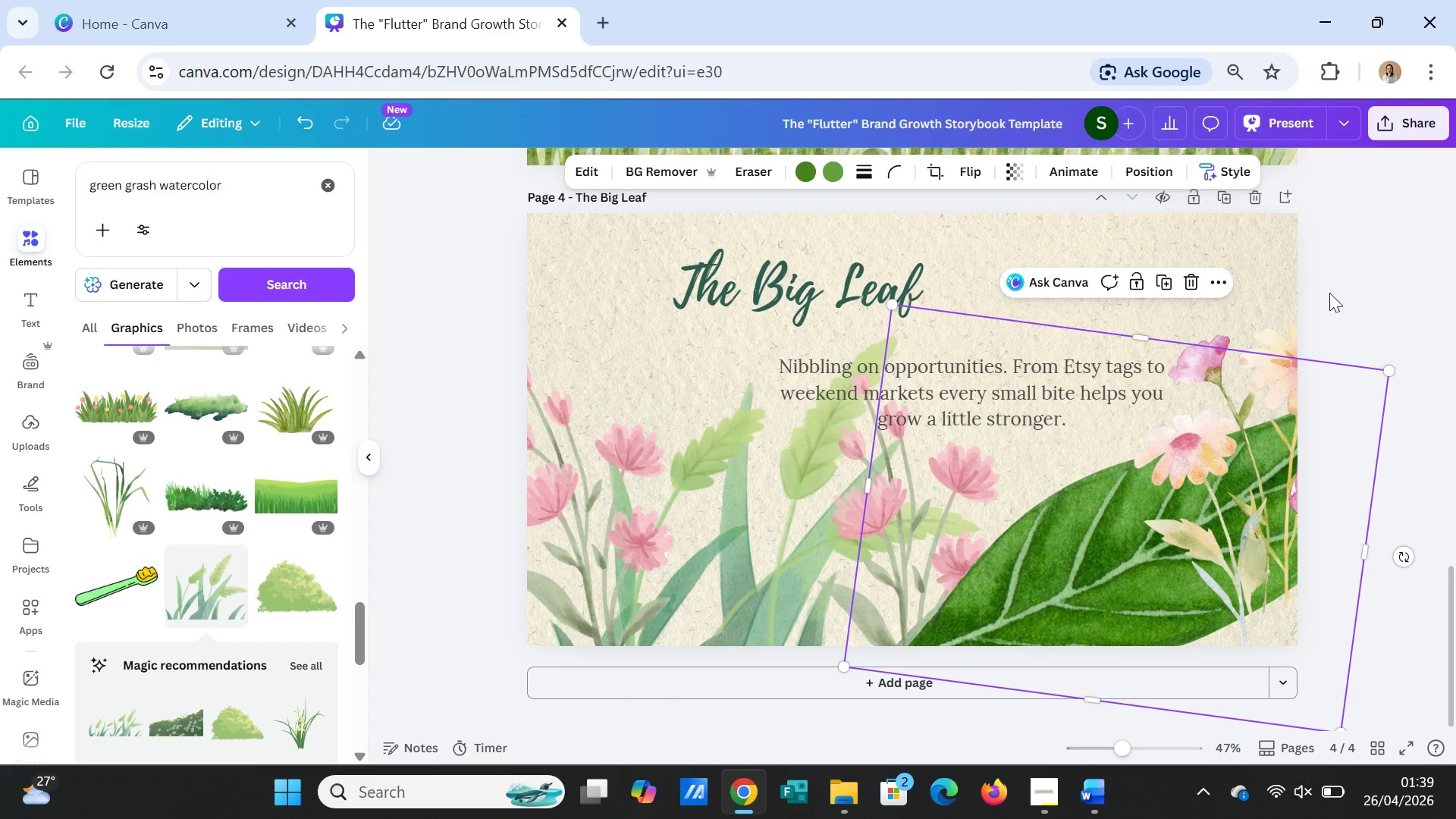 
left_click([1335, 259])
 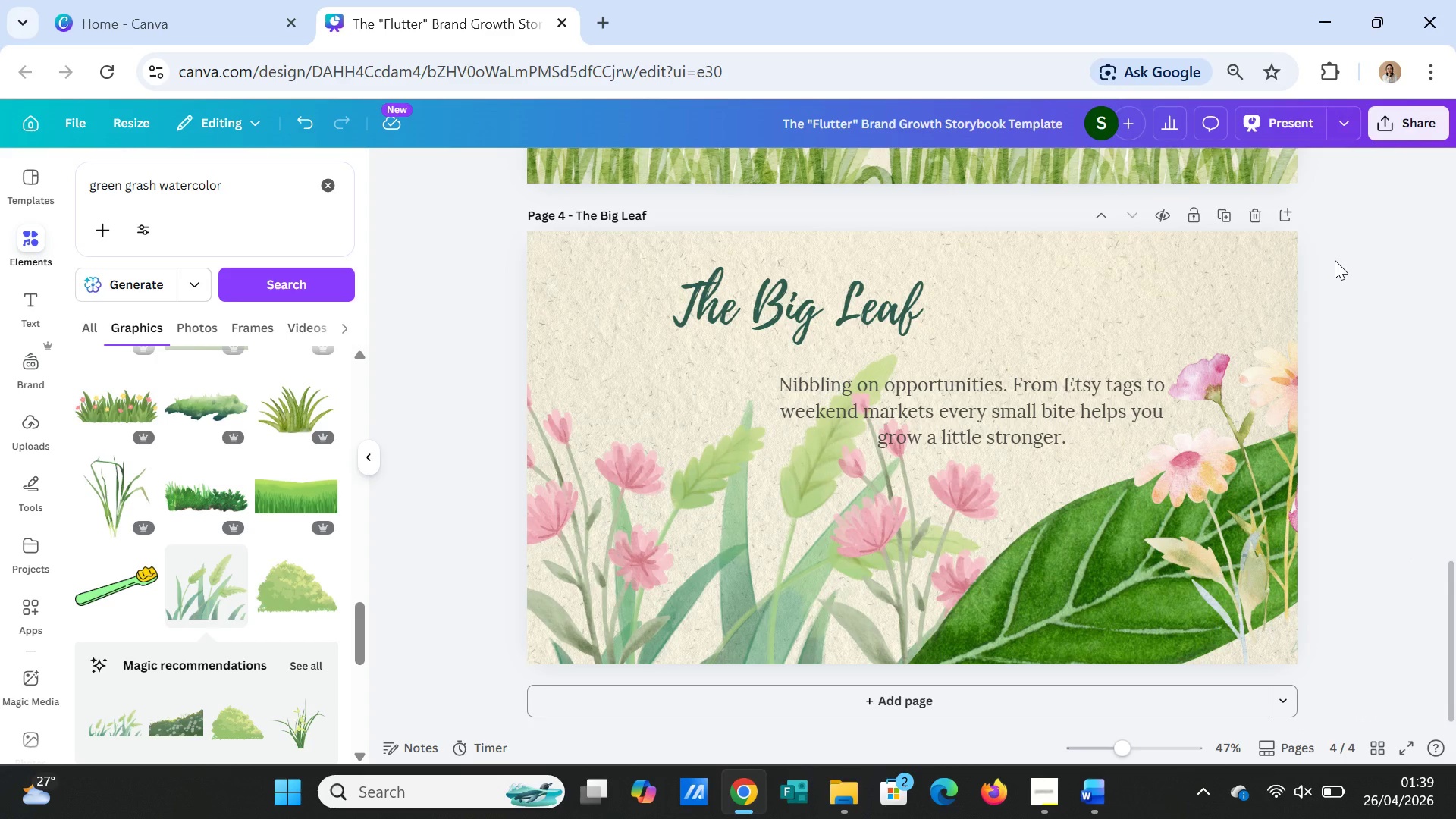 
left_click([1335, 260])
 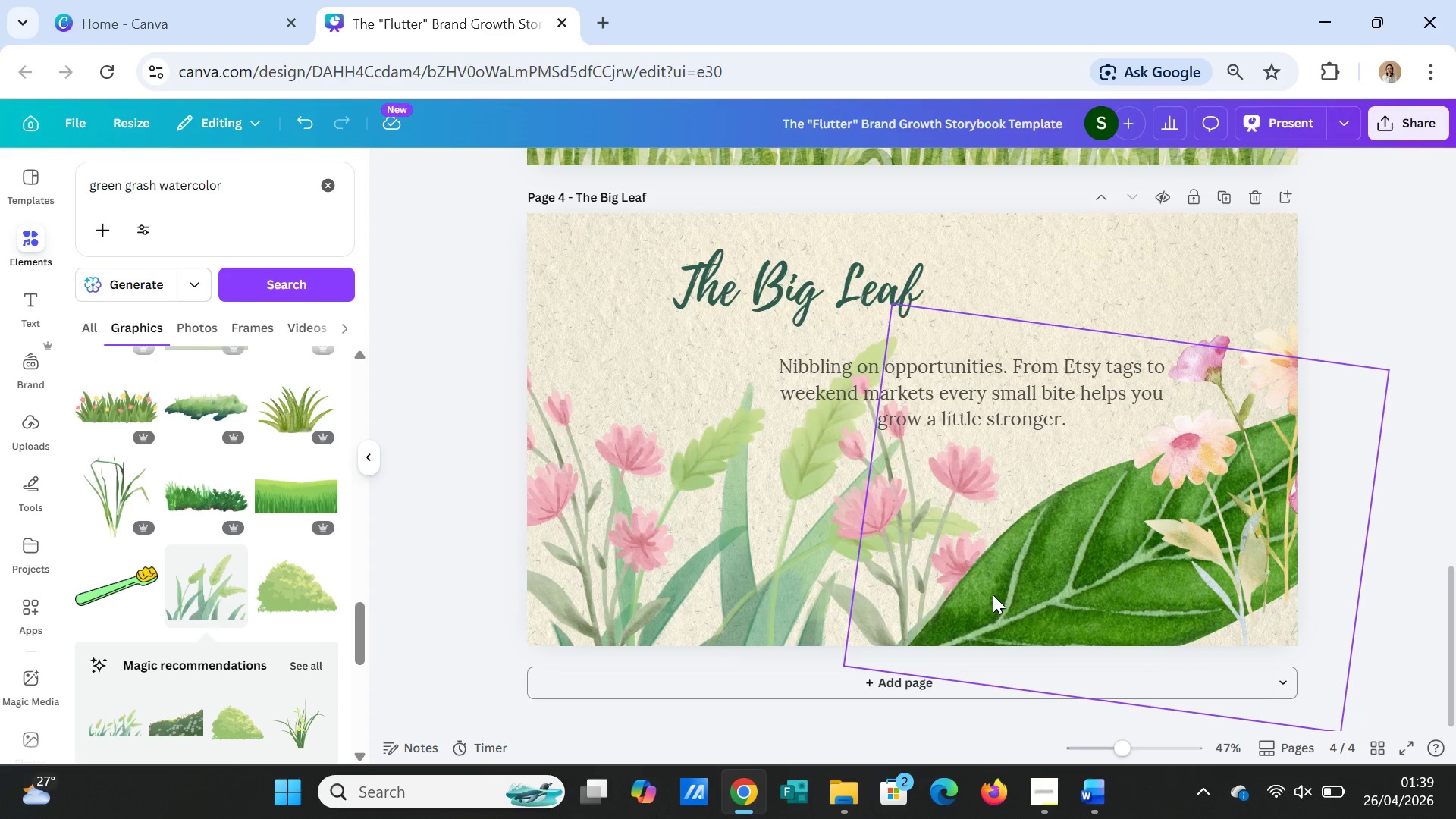 
left_click([993, 594])
 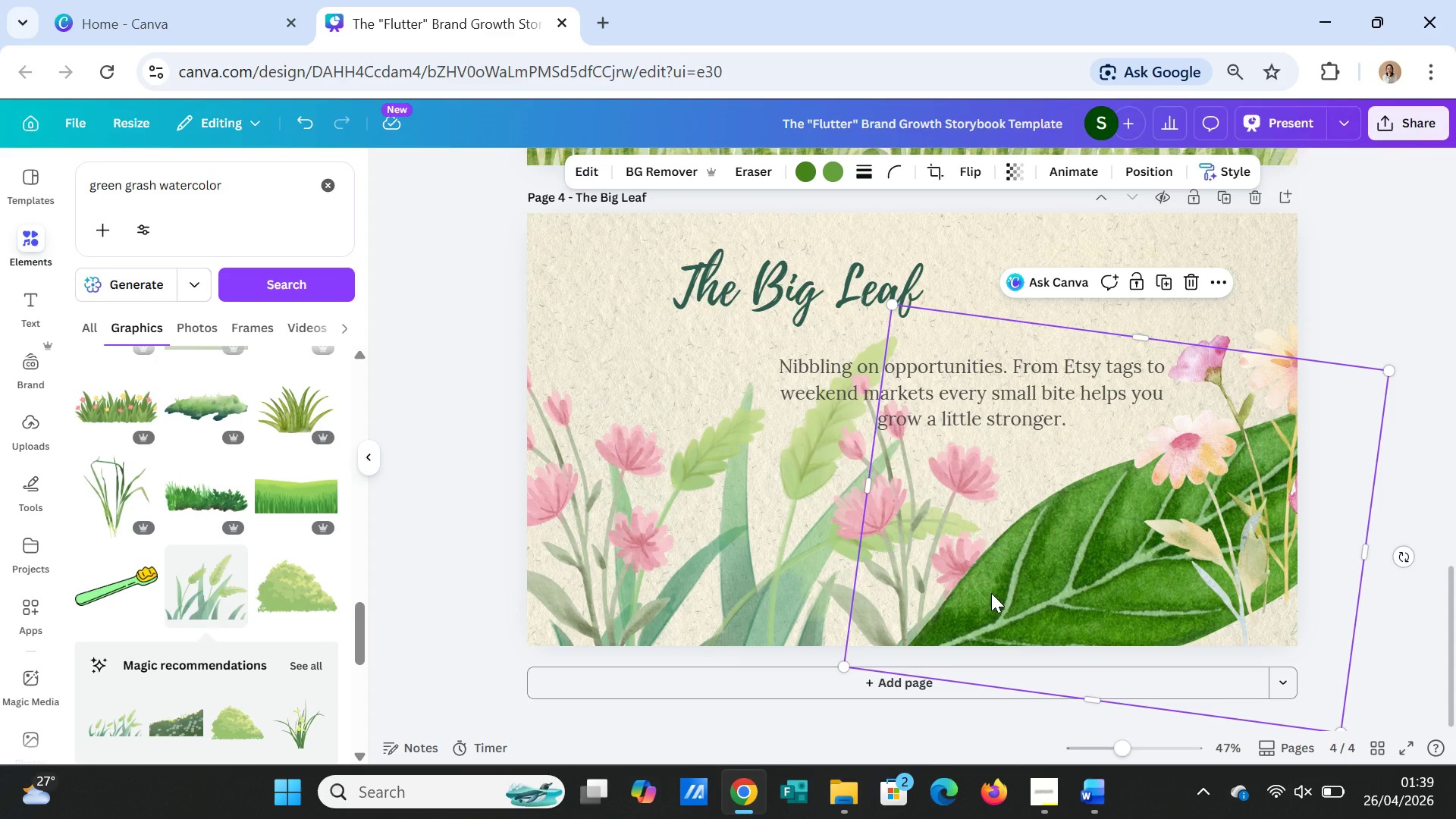 
right_click([991, 593])
 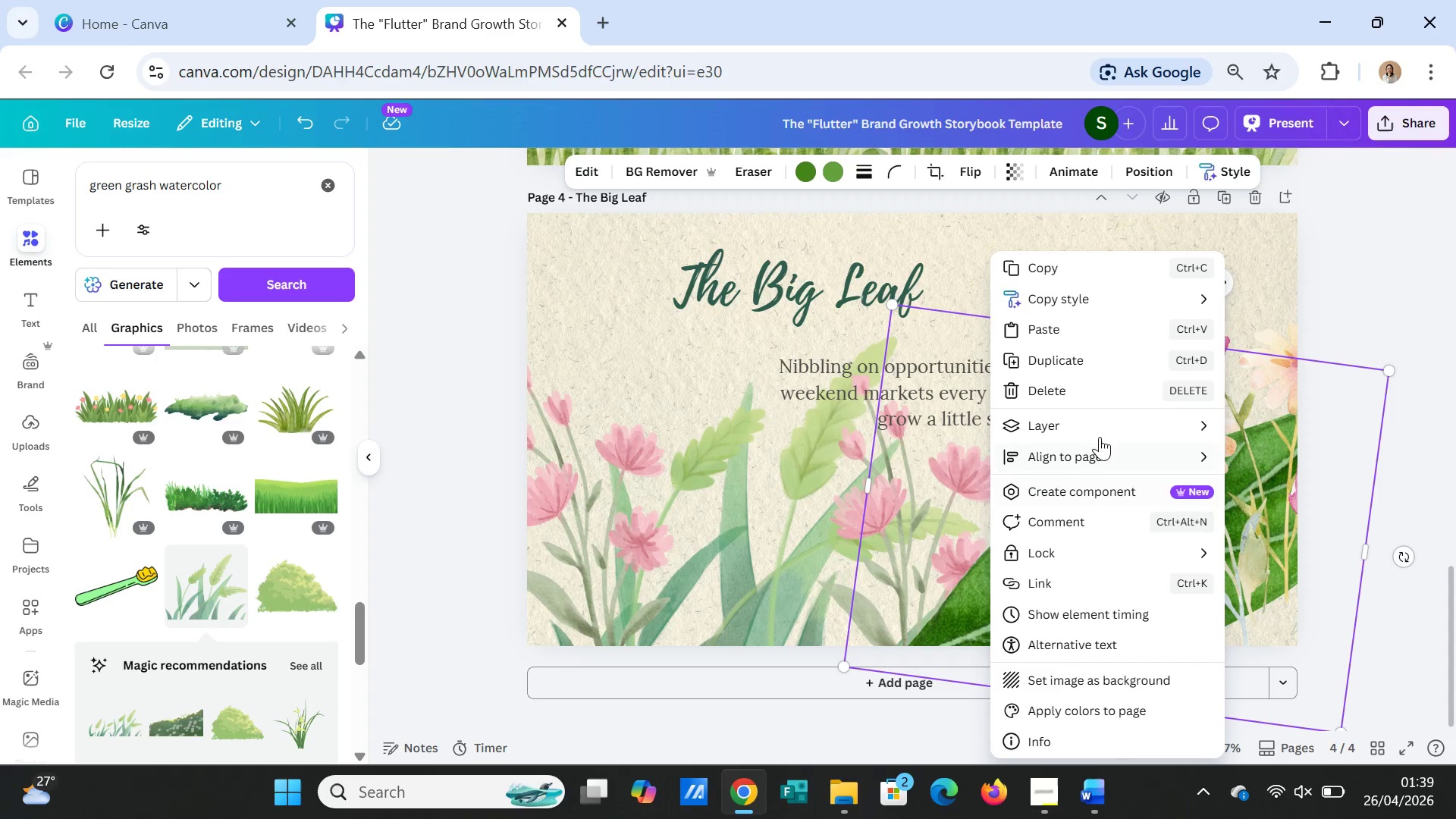 
left_click([1107, 419])
 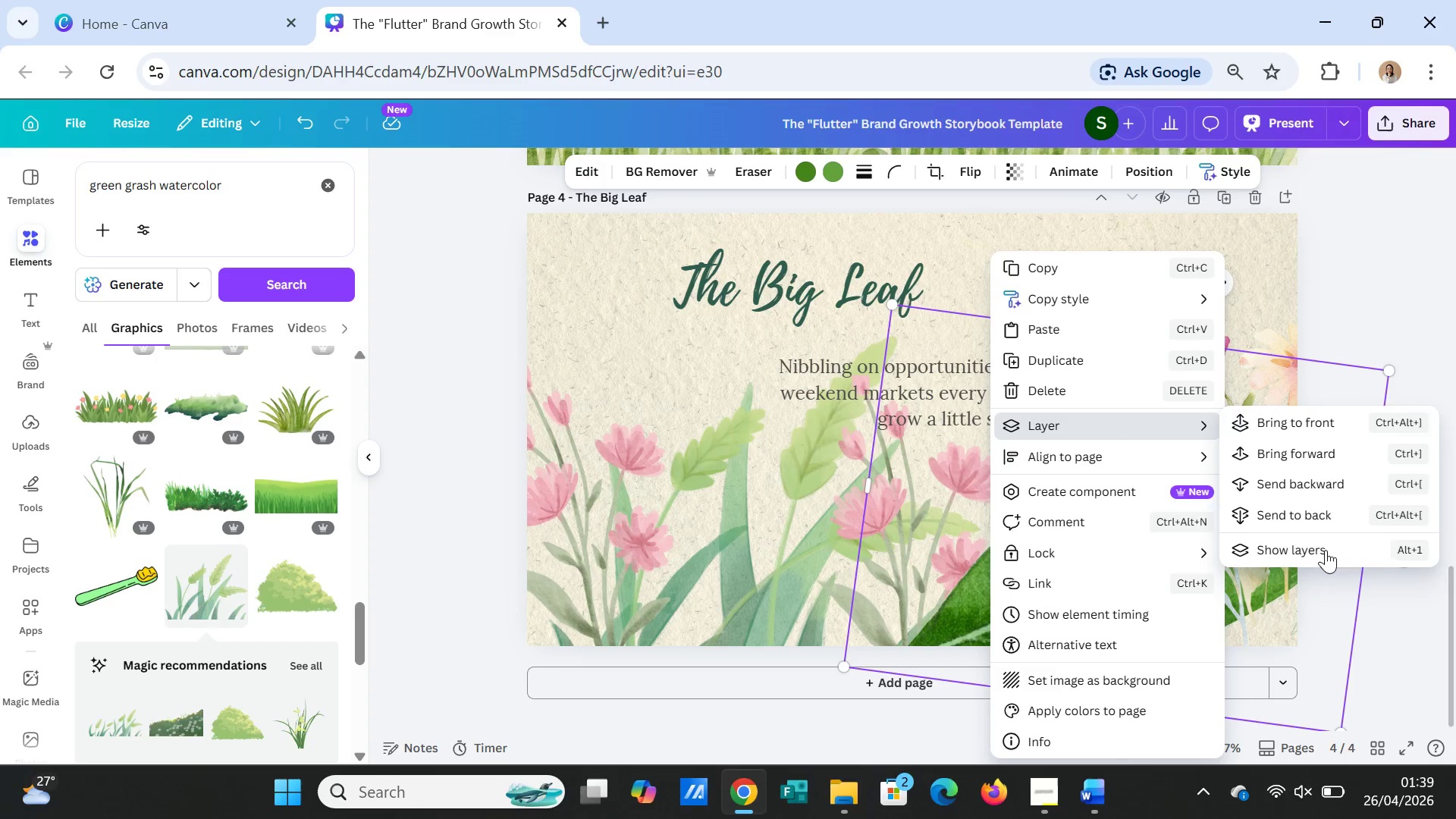 
left_click([1326, 552])
 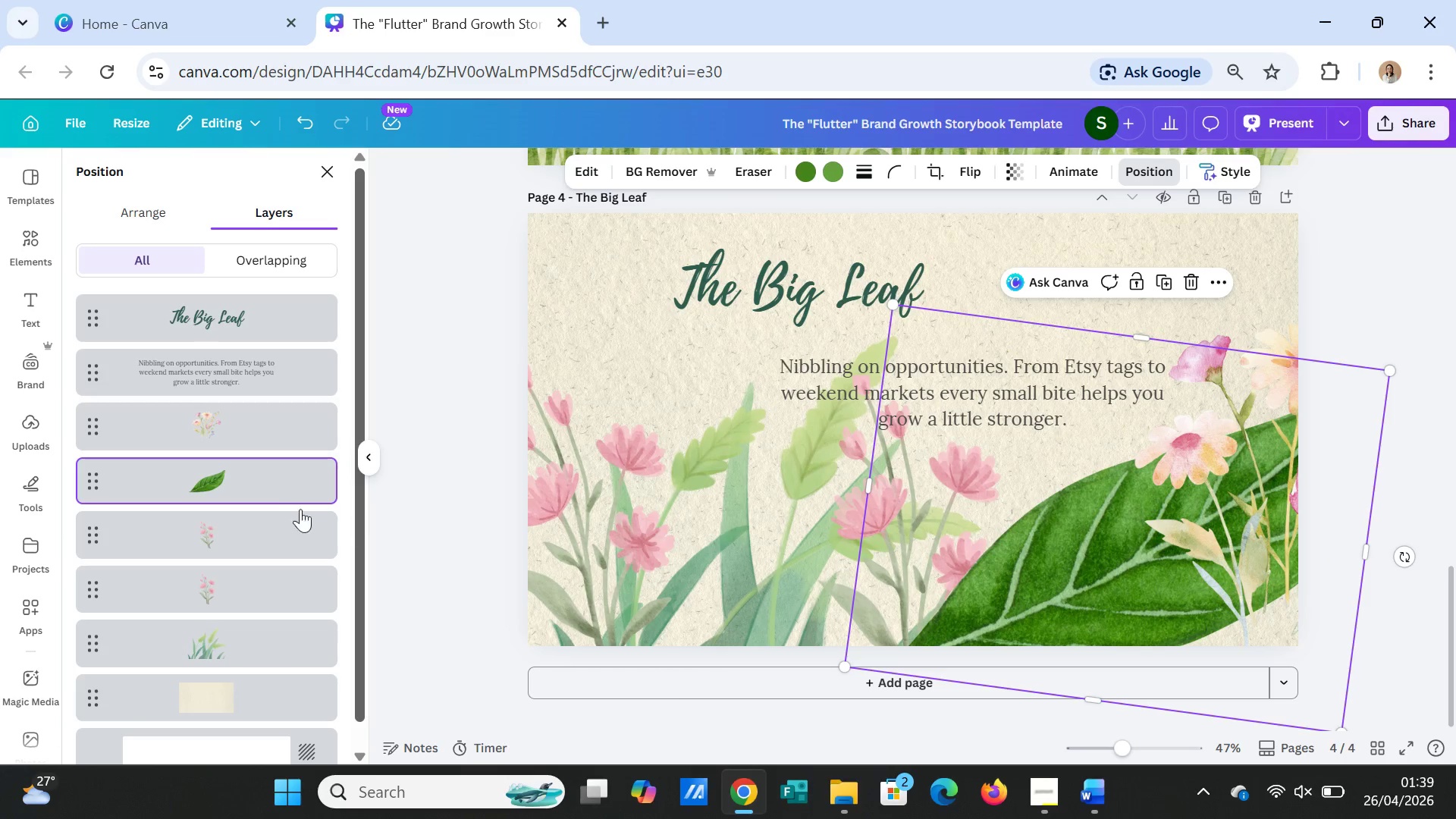 
left_click_drag(start_coordinate=[261, 475], to_coordinate=[277, 606])
 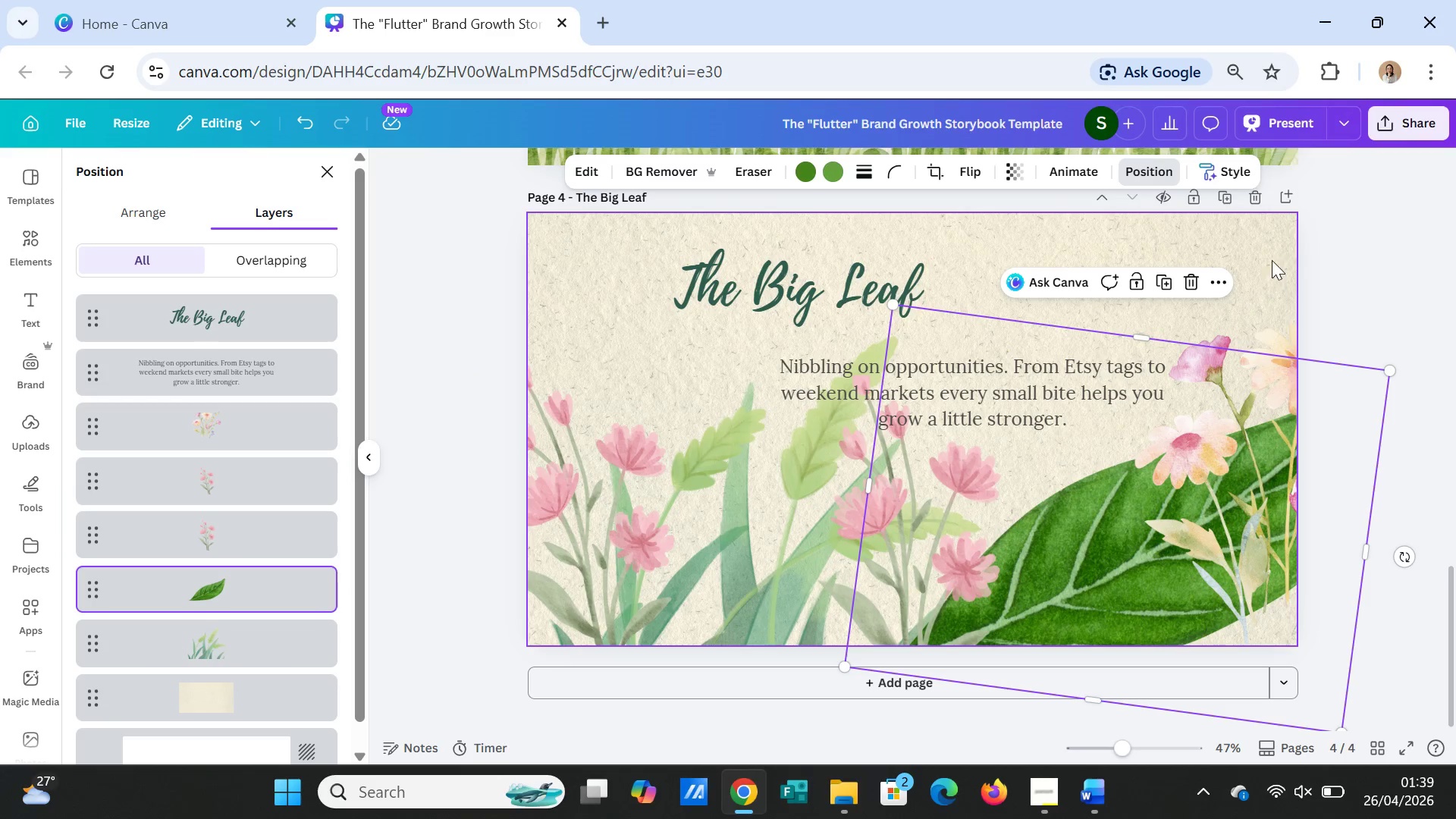 
left_click([1327, 251])
 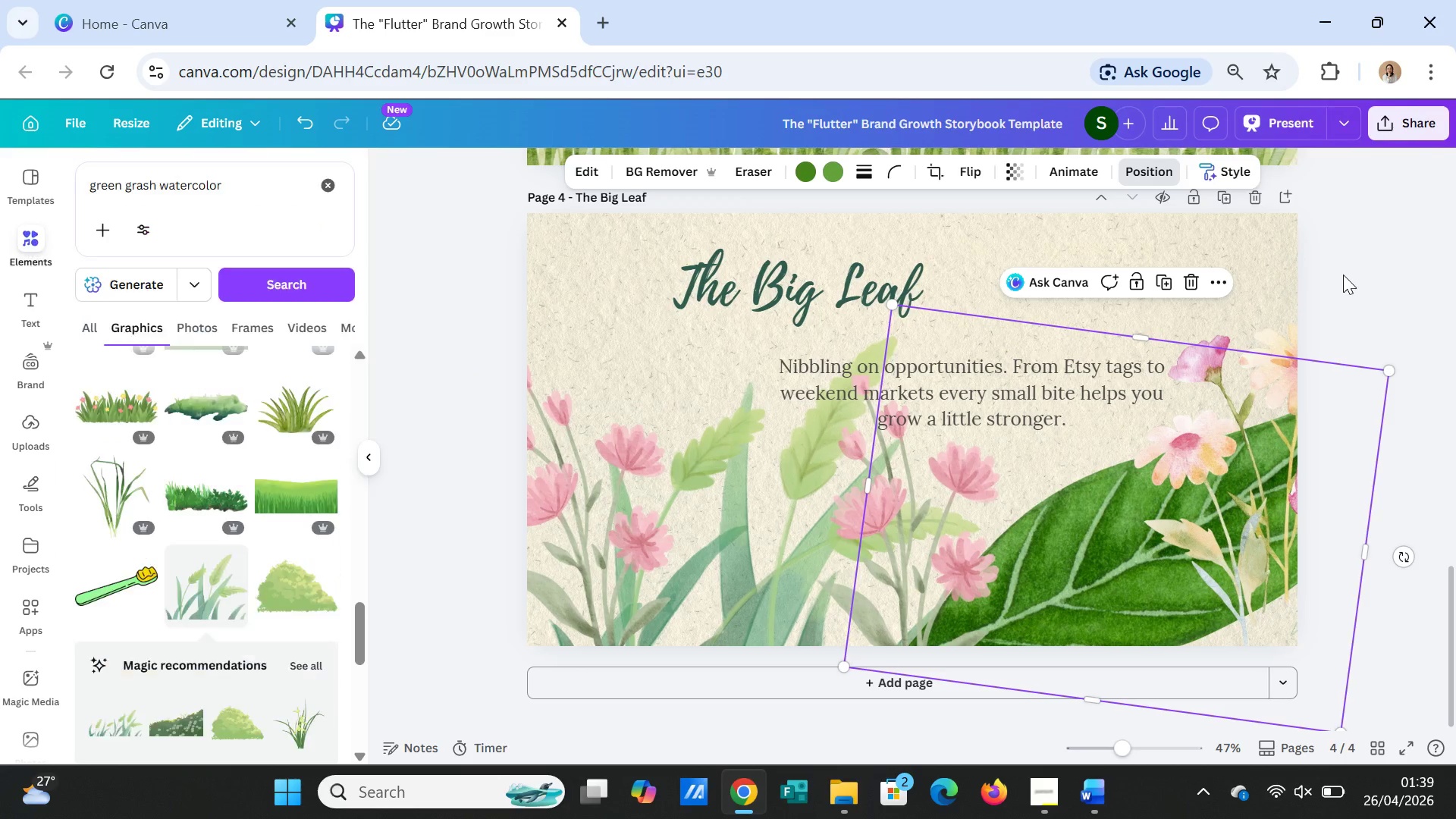 
left_click([1343, 275])
 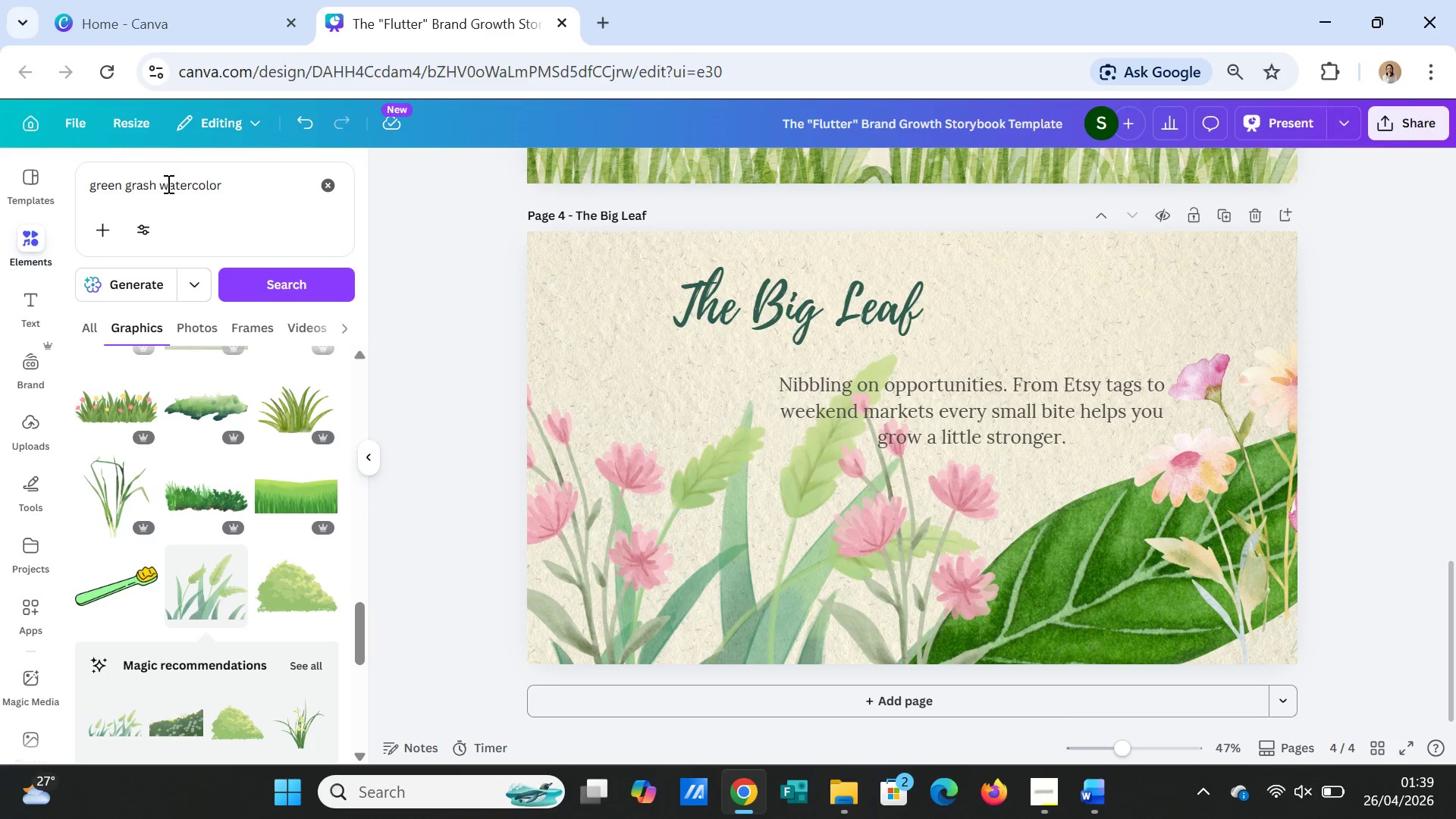 
left_click_drag(start_coordinate=[159, 181], to_coordinate=[54, 180])
 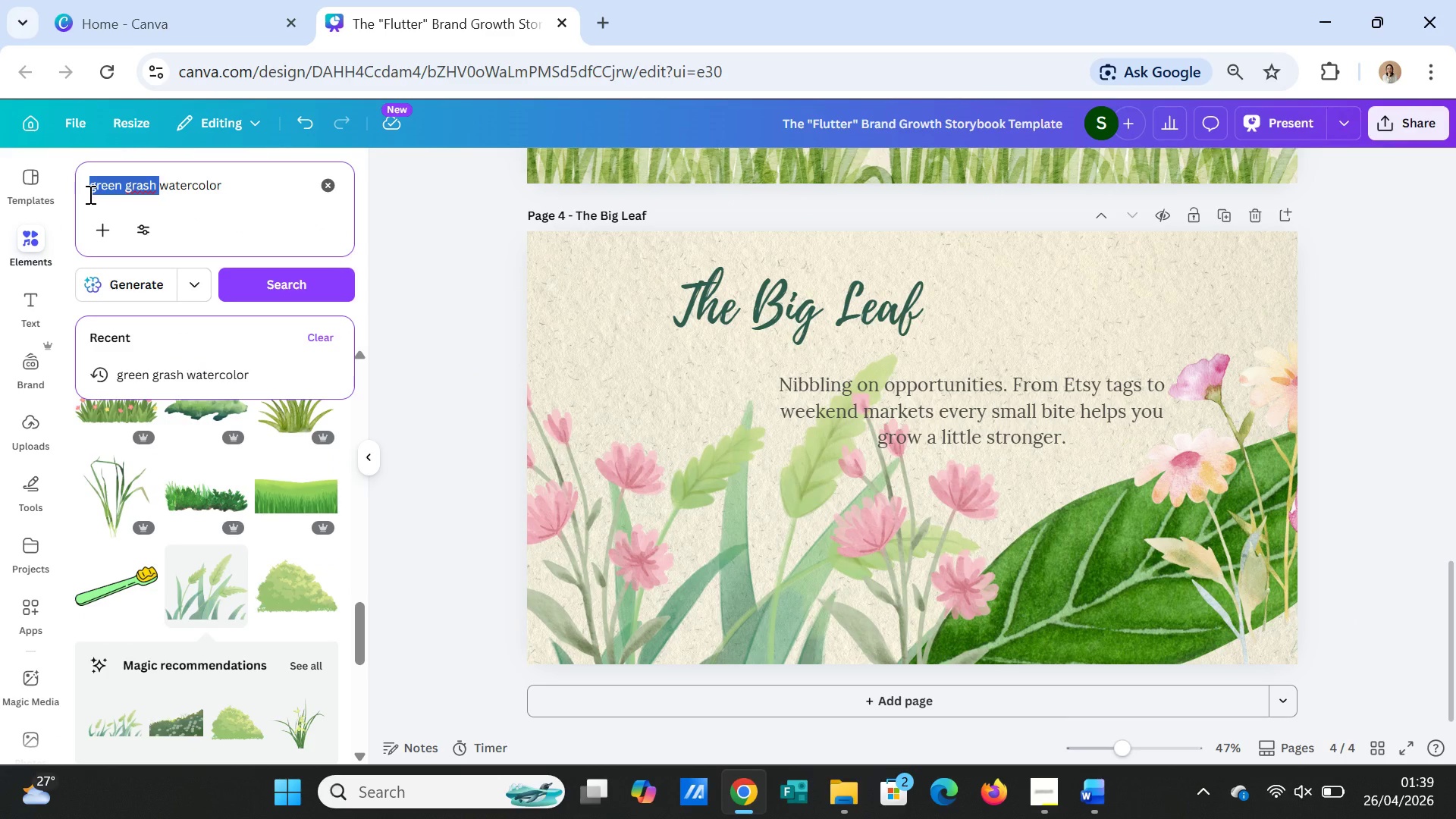 
type(caterpillar )
 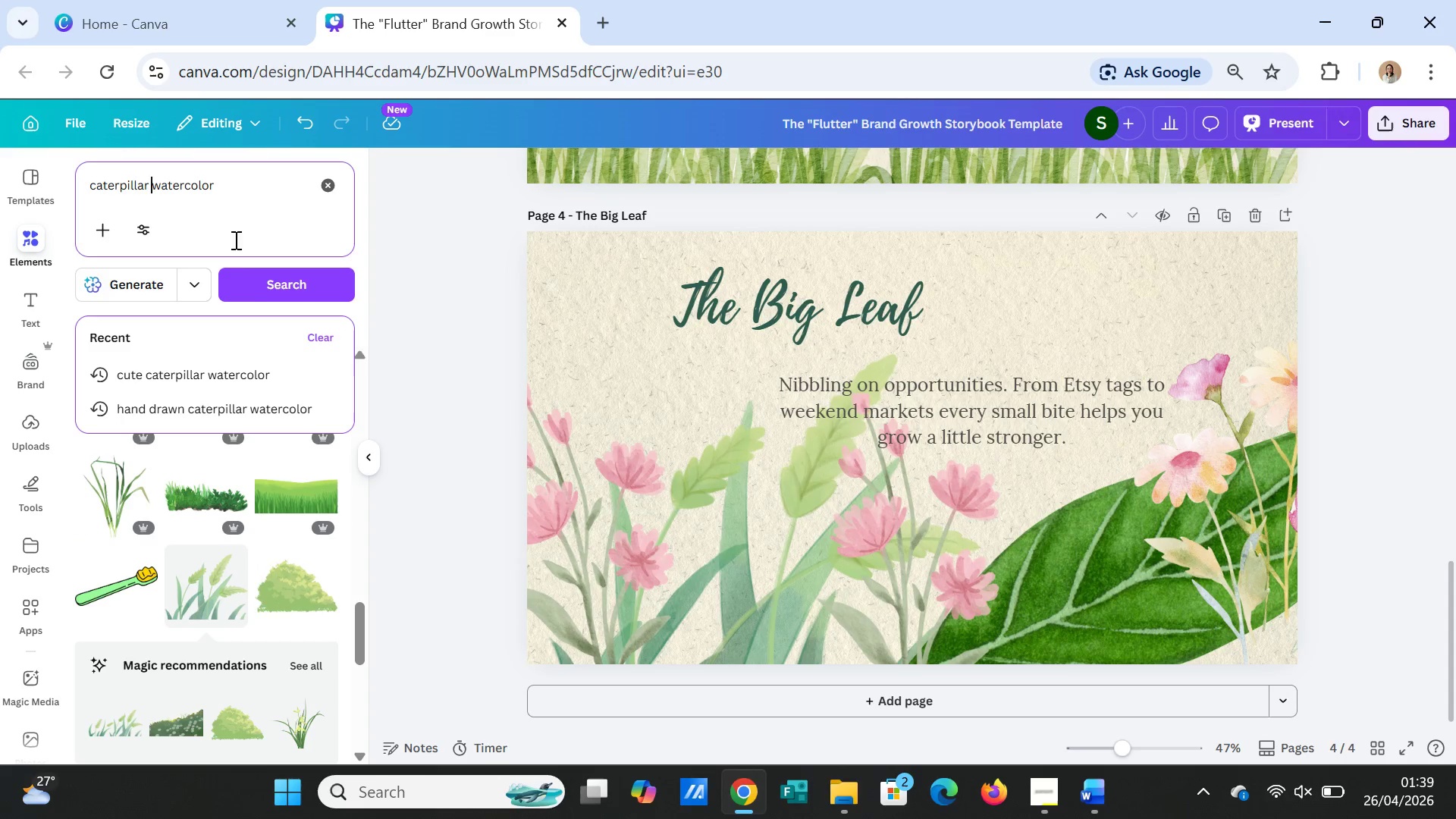 
left_click([260, 286])
 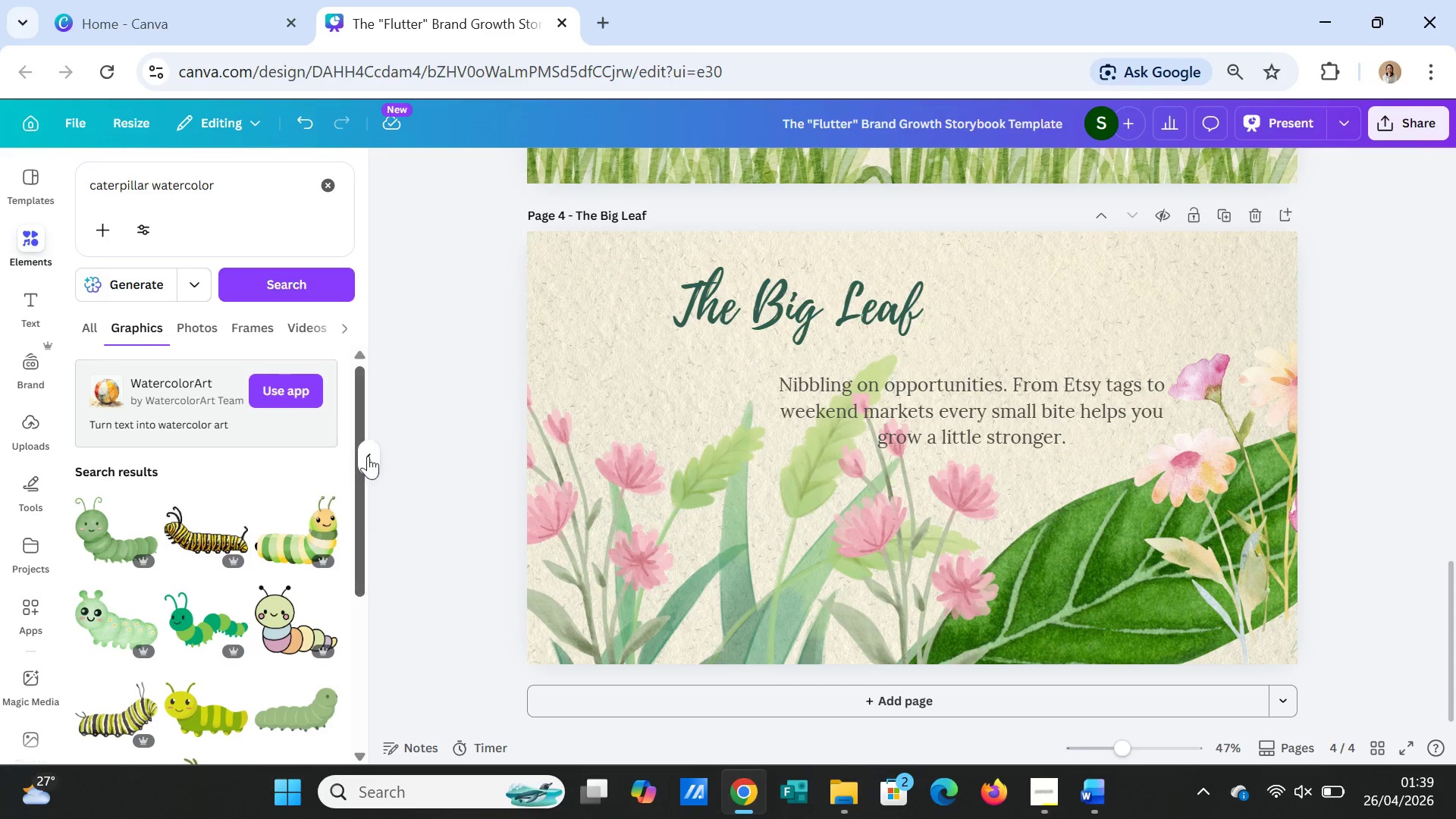 
scroll: coordinate [299, 627], scroll_direction: down, amount: 8.0
 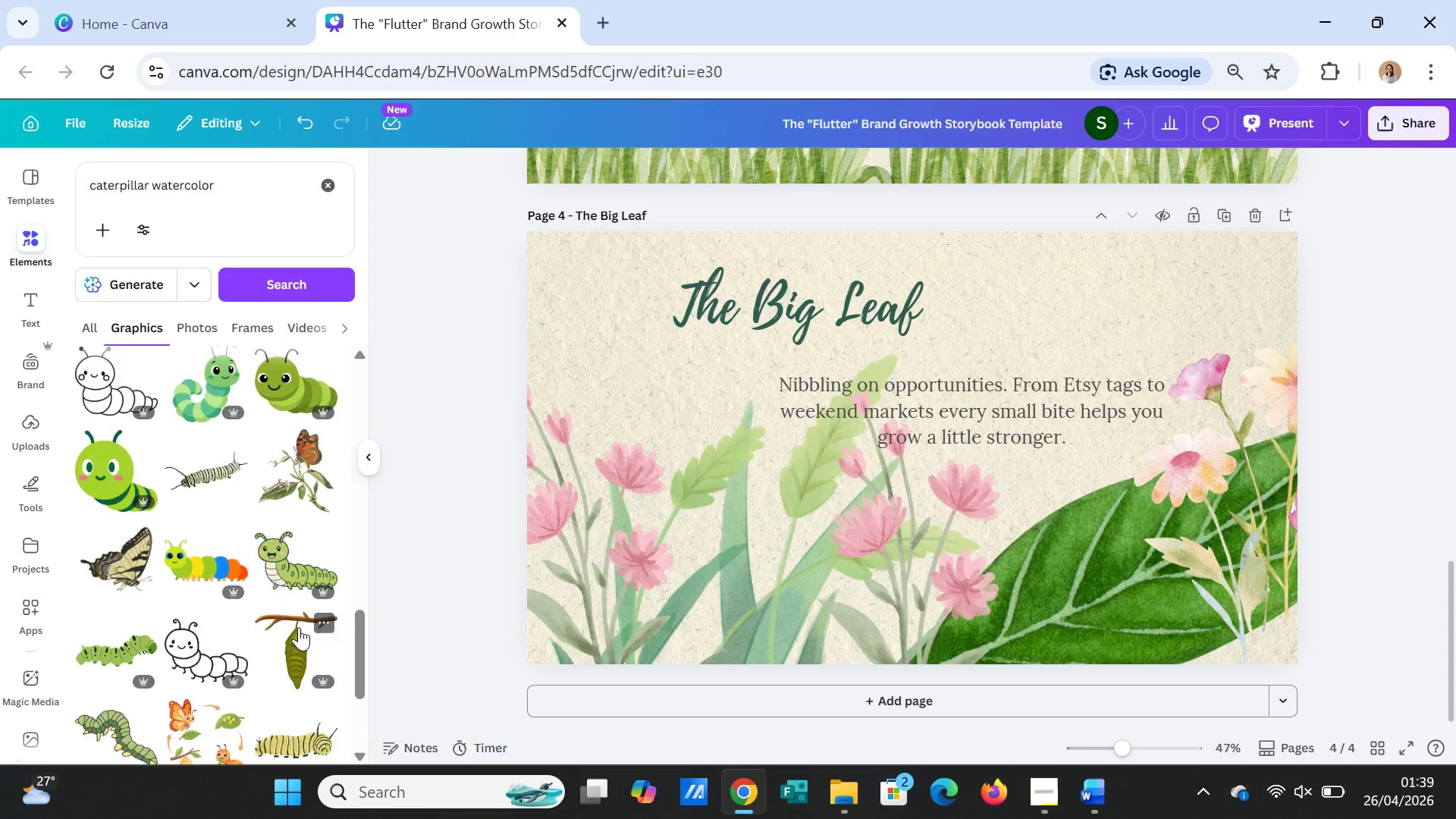 
scroll: coordinate [299, 627], scroll_direction: down, amount: 9.0
 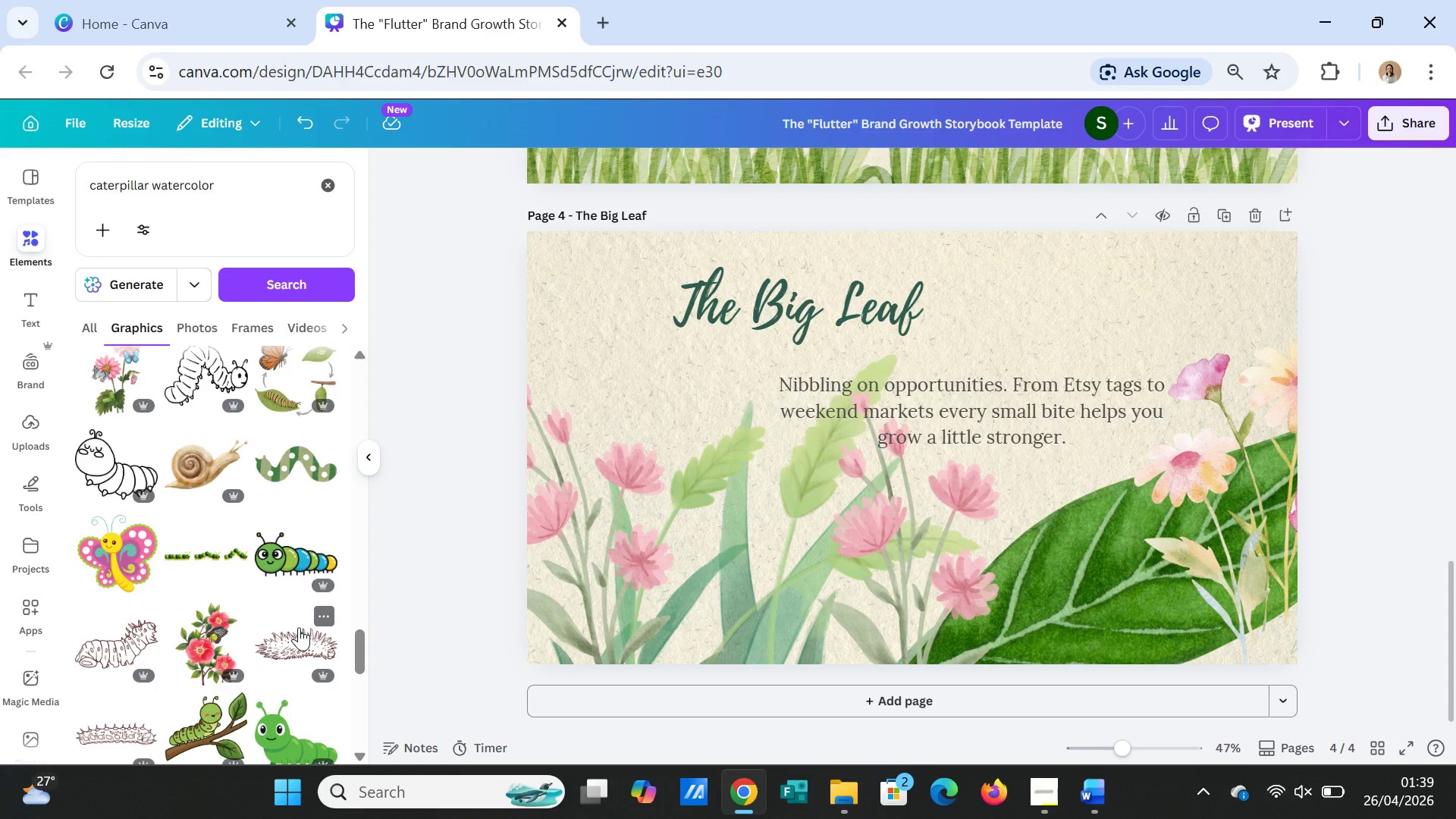 
scroll: coordinate [299, 627], scroll_direction: down, amount: 1.0
 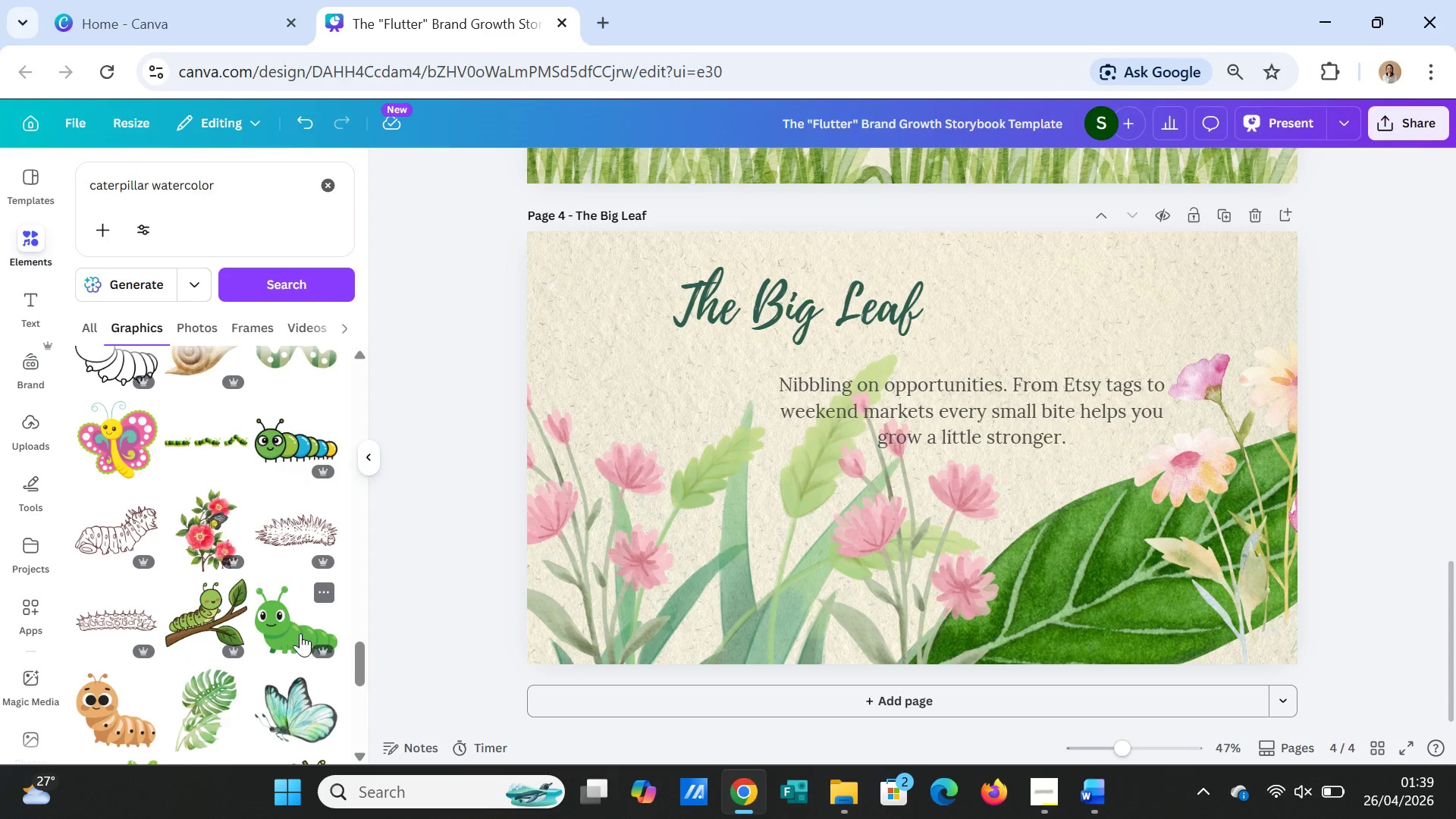 
left_click([299, 632])
 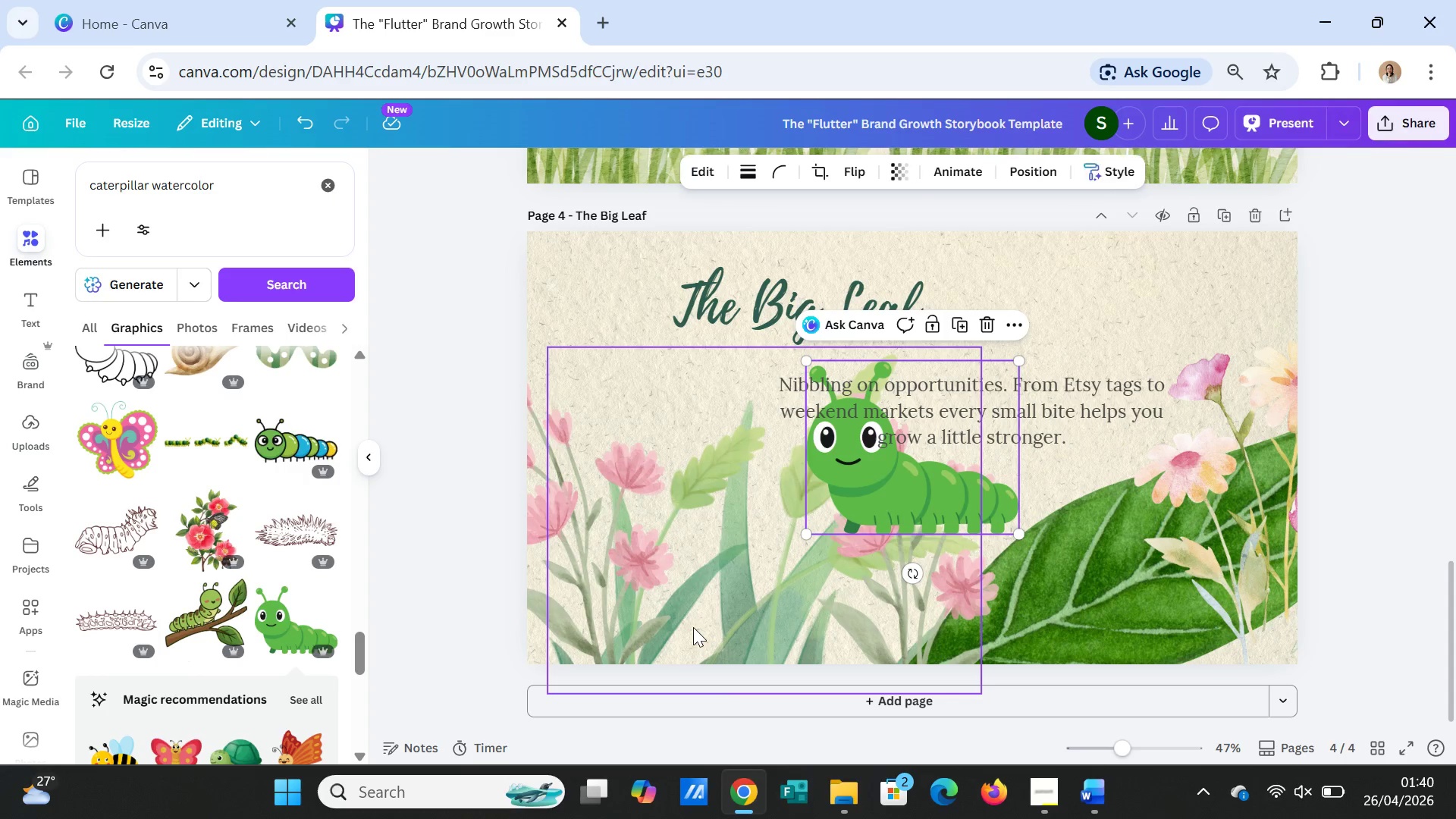 
key(Delete)
 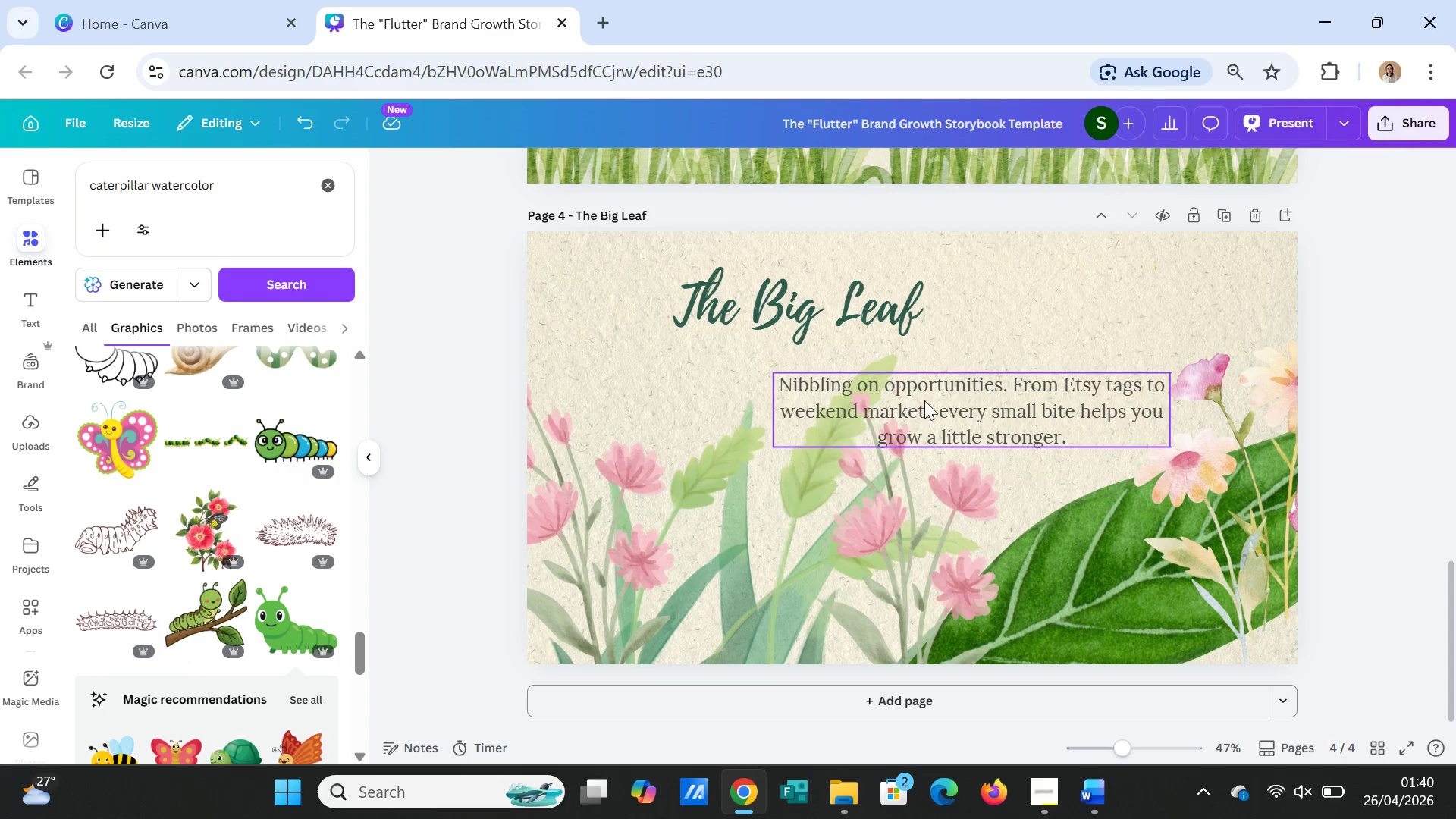 
scroll: coordinate [1076, 349], scroll_direction: up, amount: 3.0
 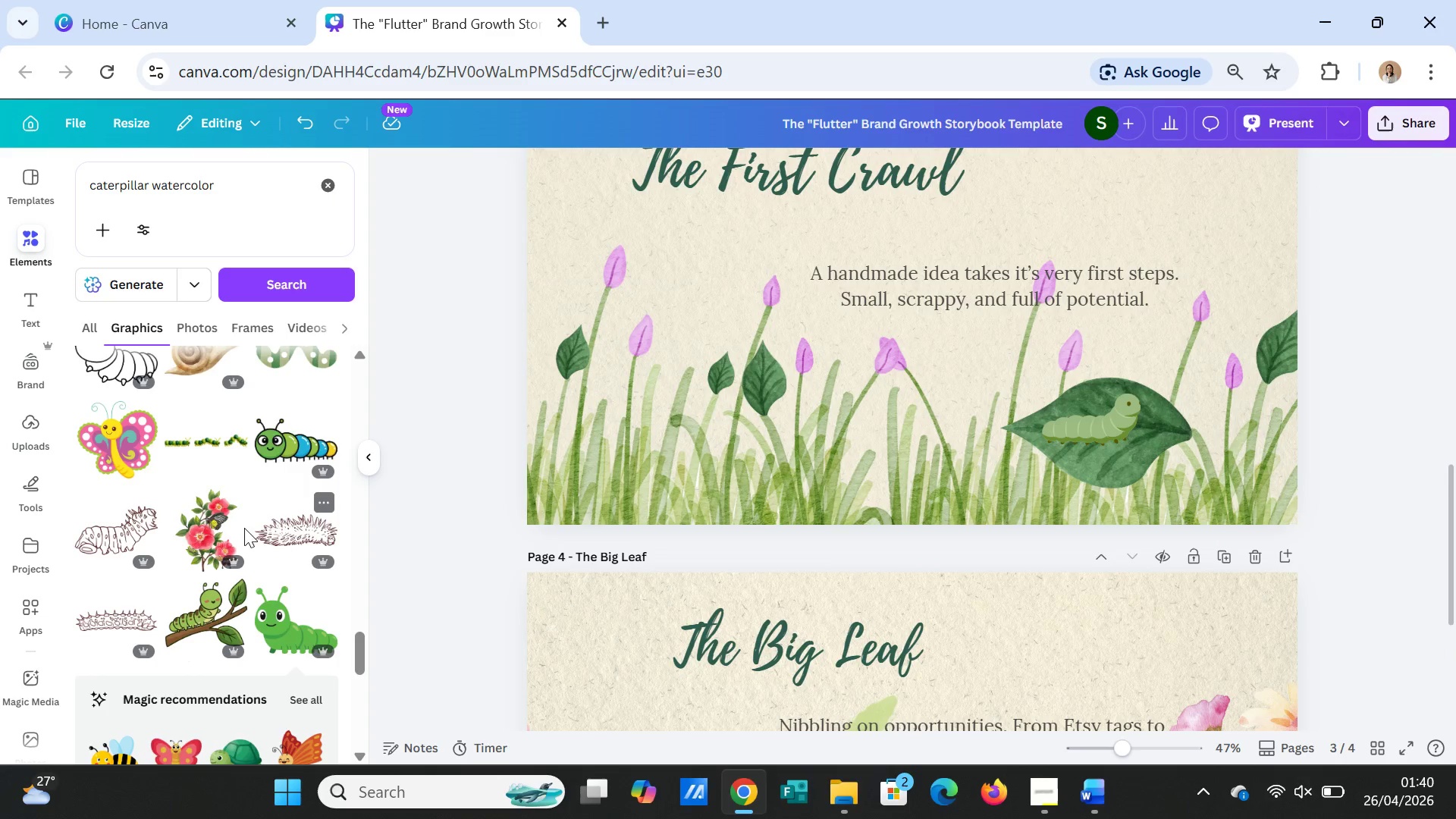 
scroll: coordinate [1388, 603], scroll_direction: down, amount: 8.0
 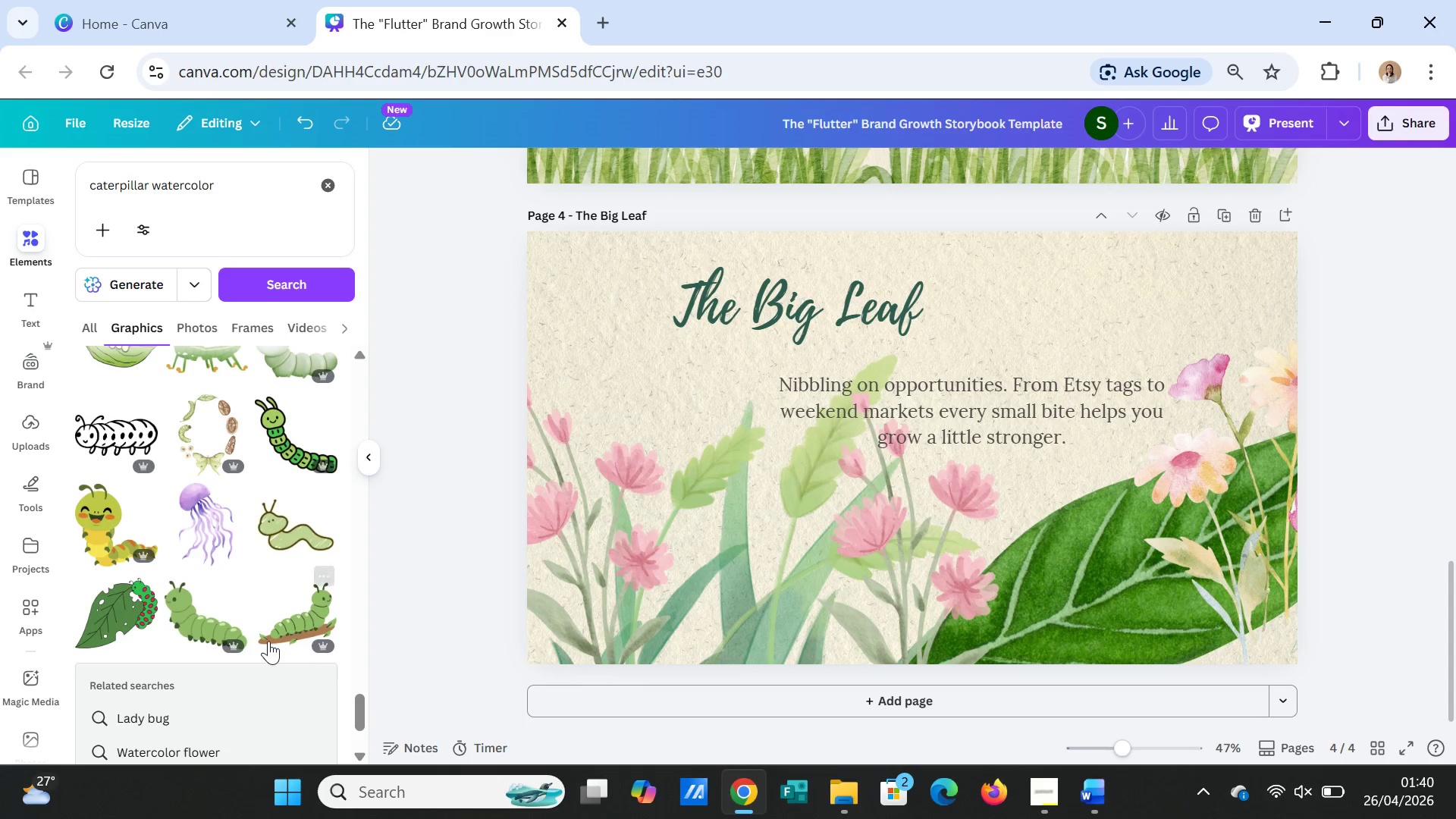 
left_click([200, 615])
 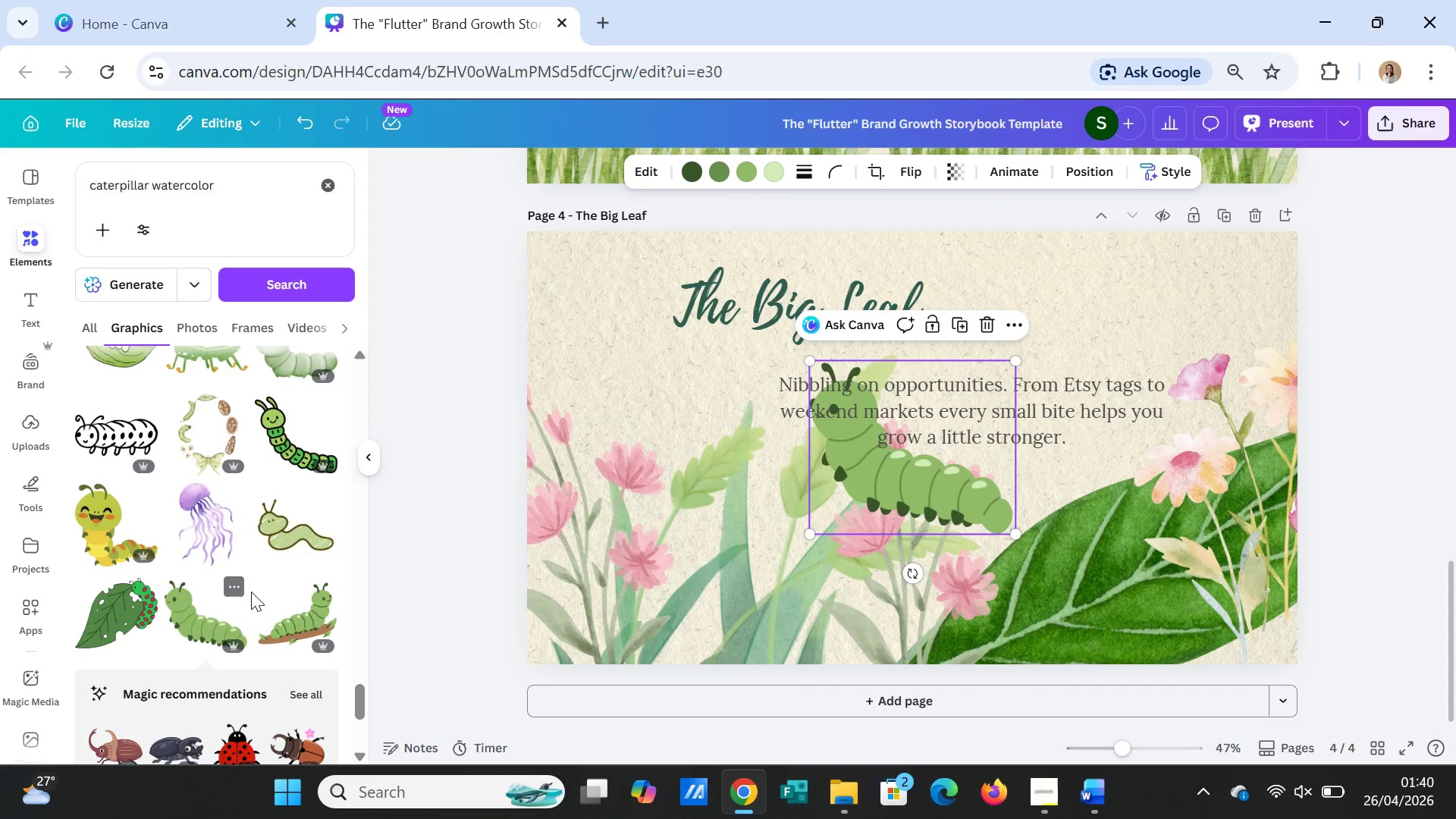 
key(Delete)
 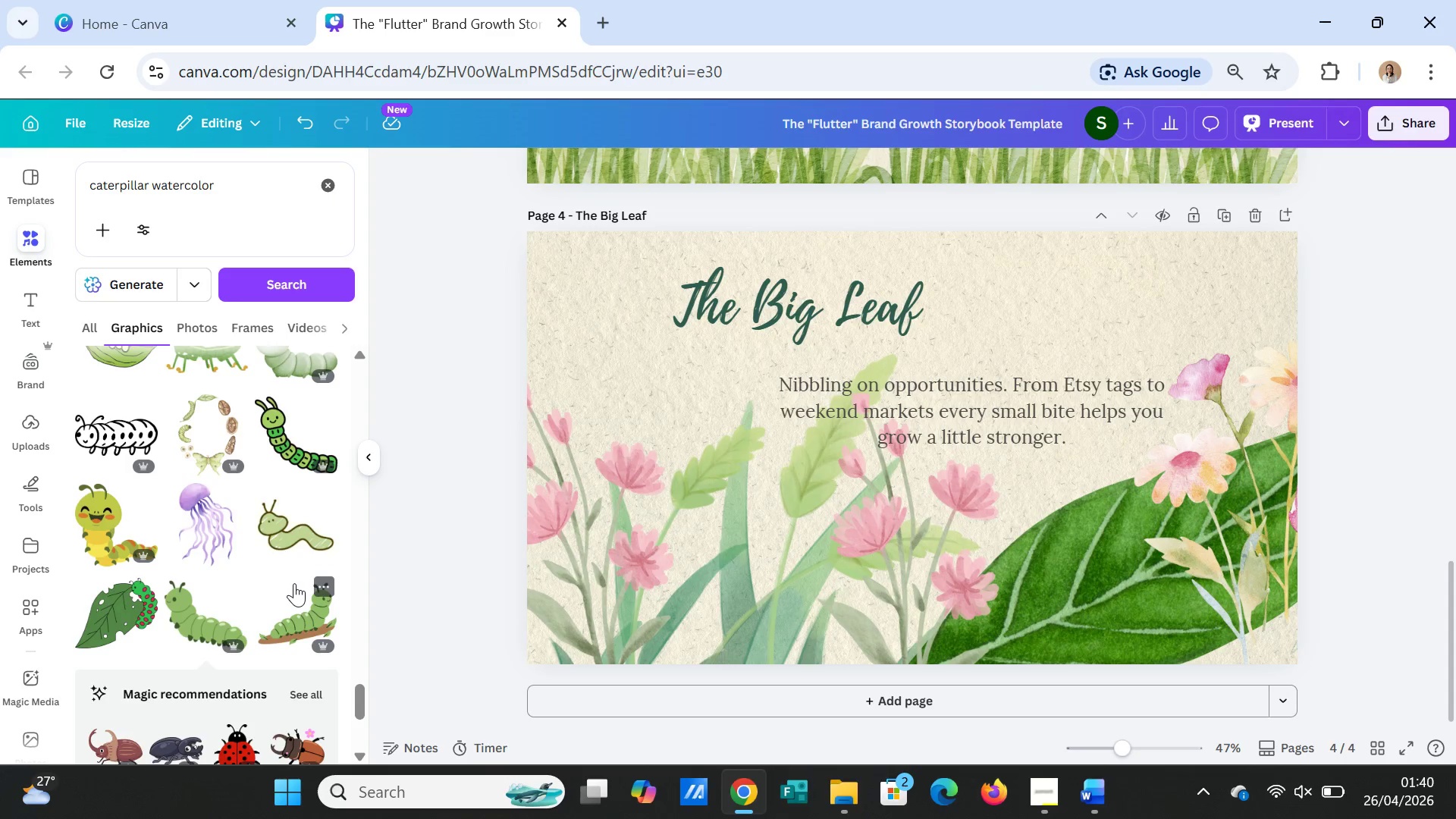 
scroll: coordinate [290, 584], scroll_direction: down, amount: 4.0
 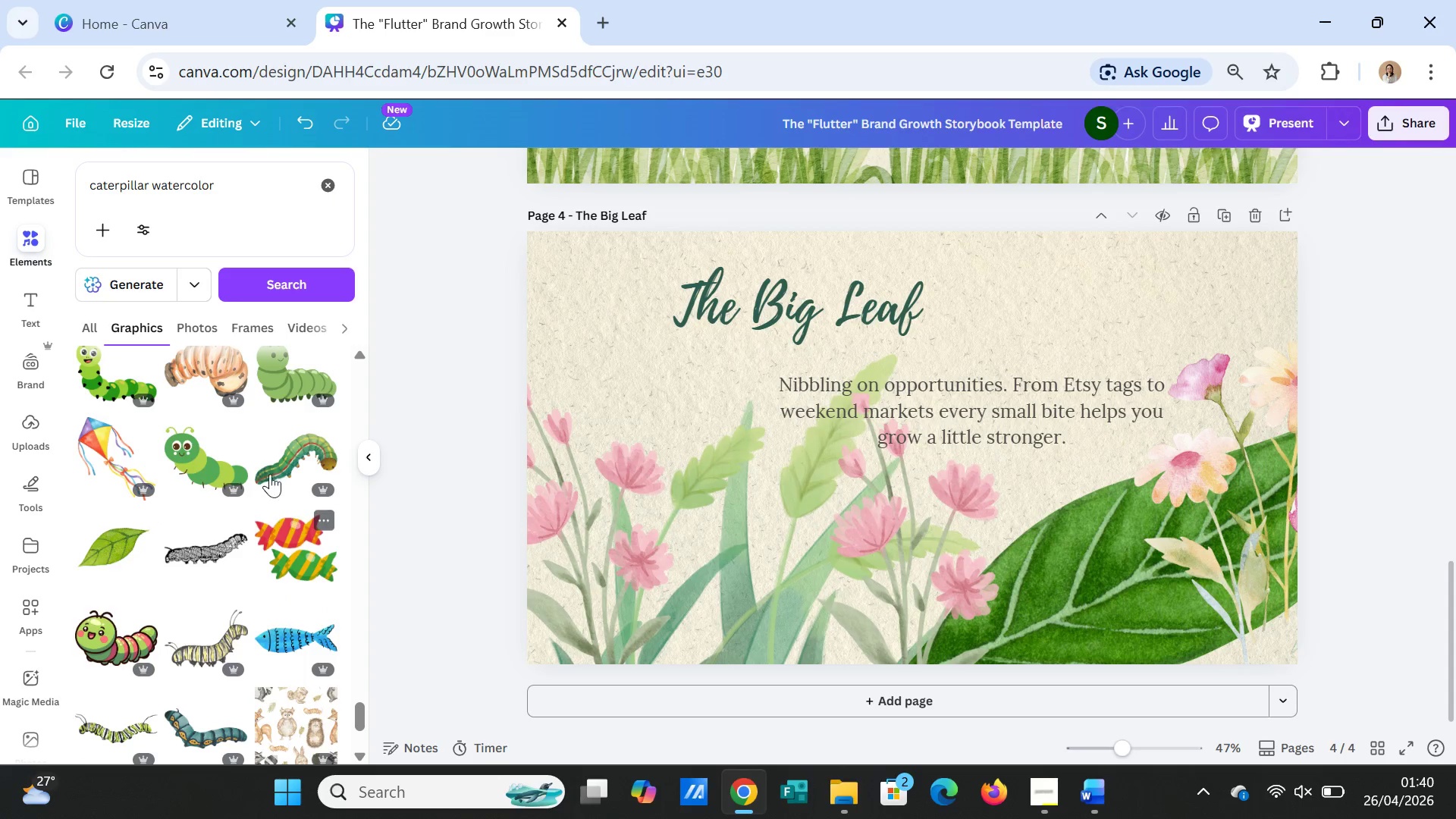 
left_click([266, 379])
 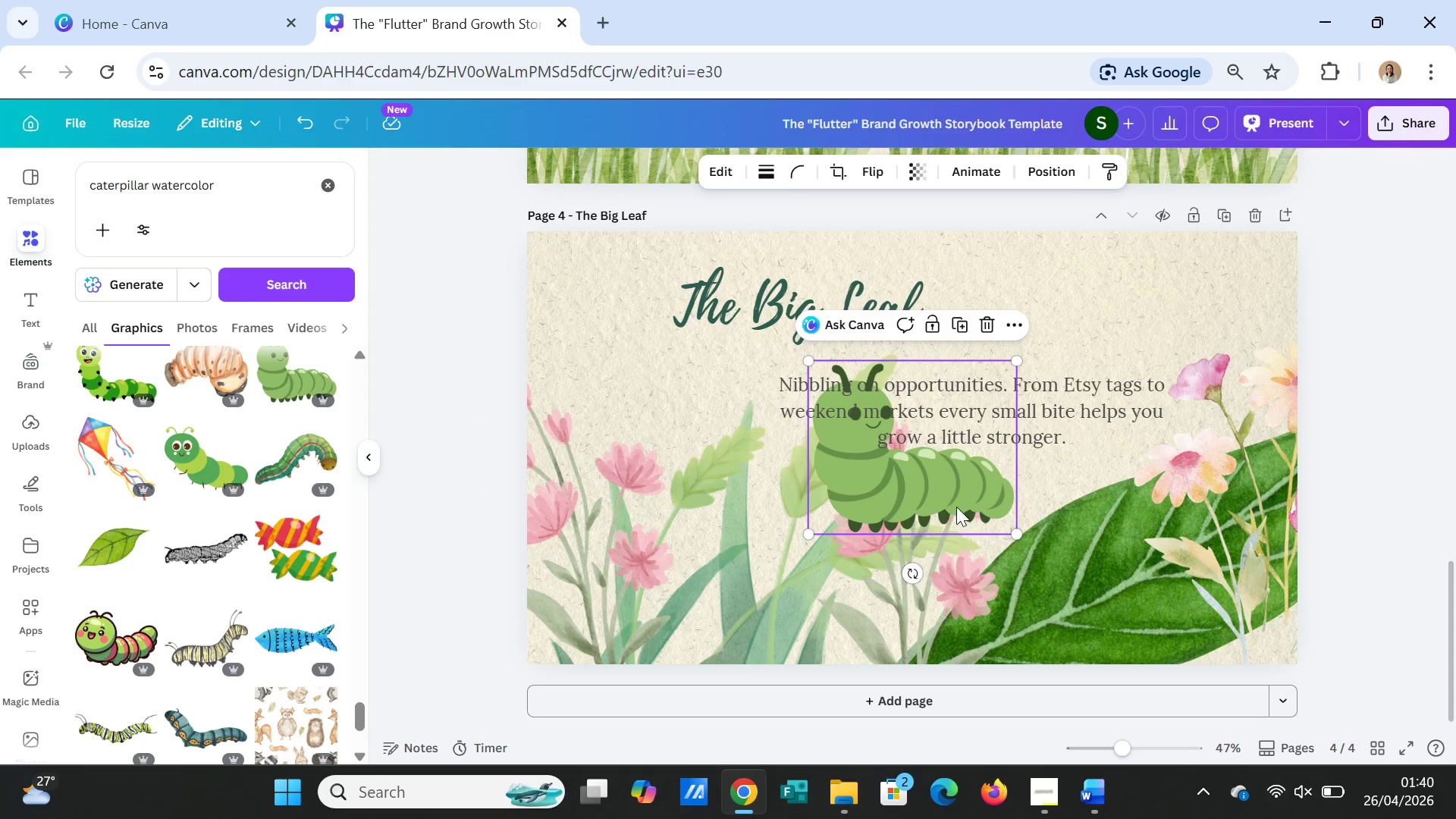 
left_click_drag(start_coordinate=[959, 497], to_coordinate=[1125, 587])
 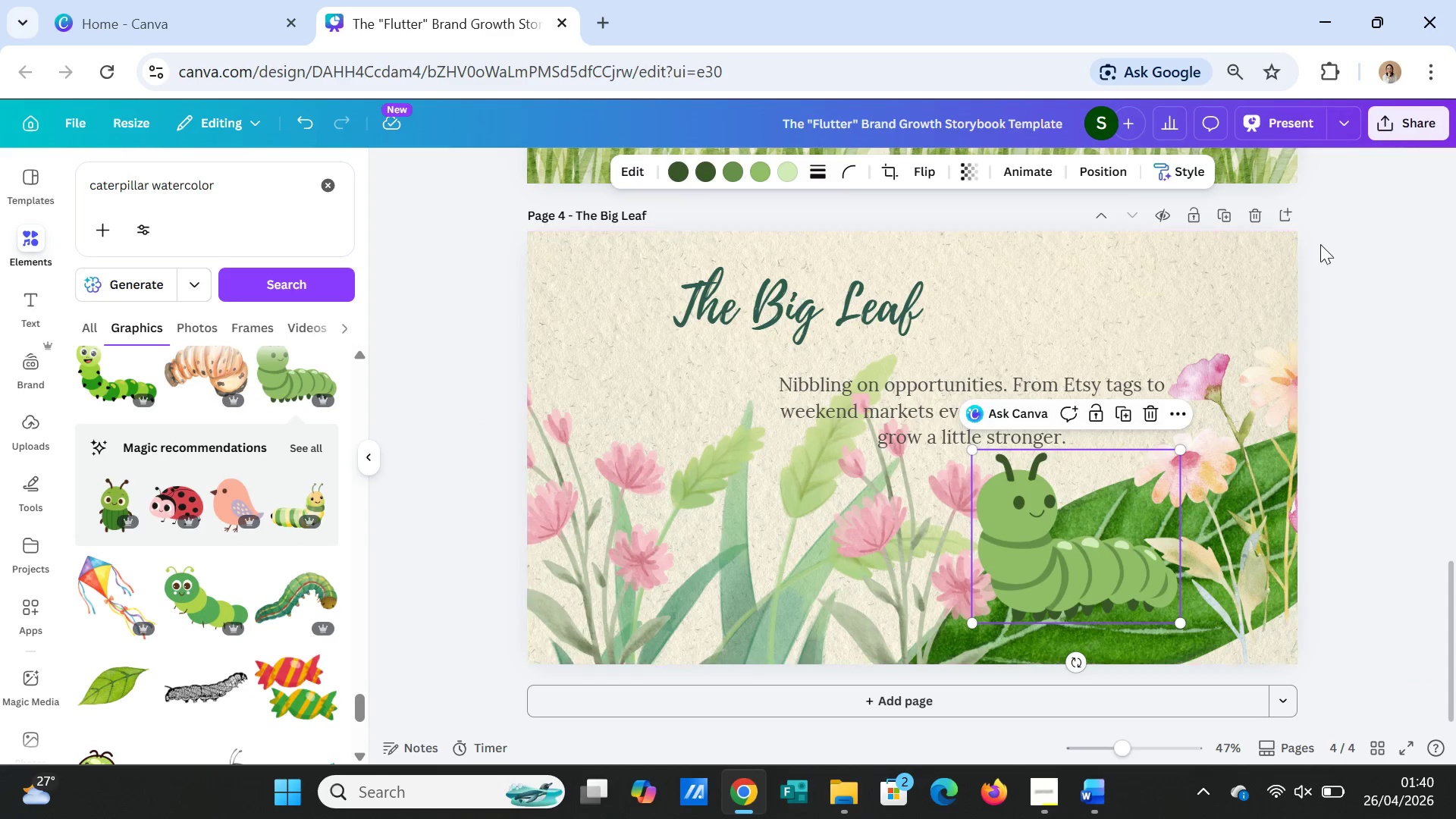 
left_click([1328, 232])
 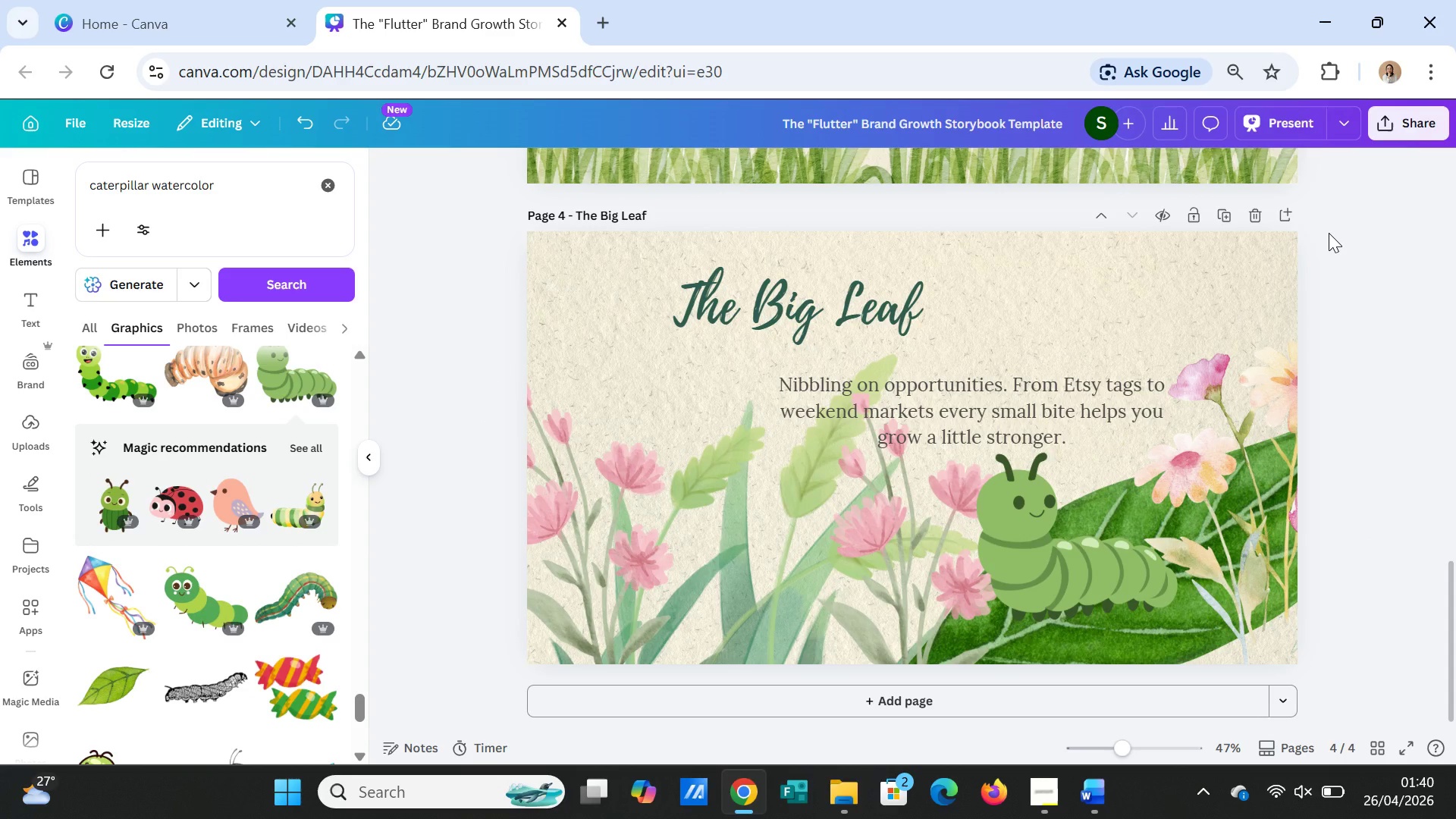 
wait(27.52)
 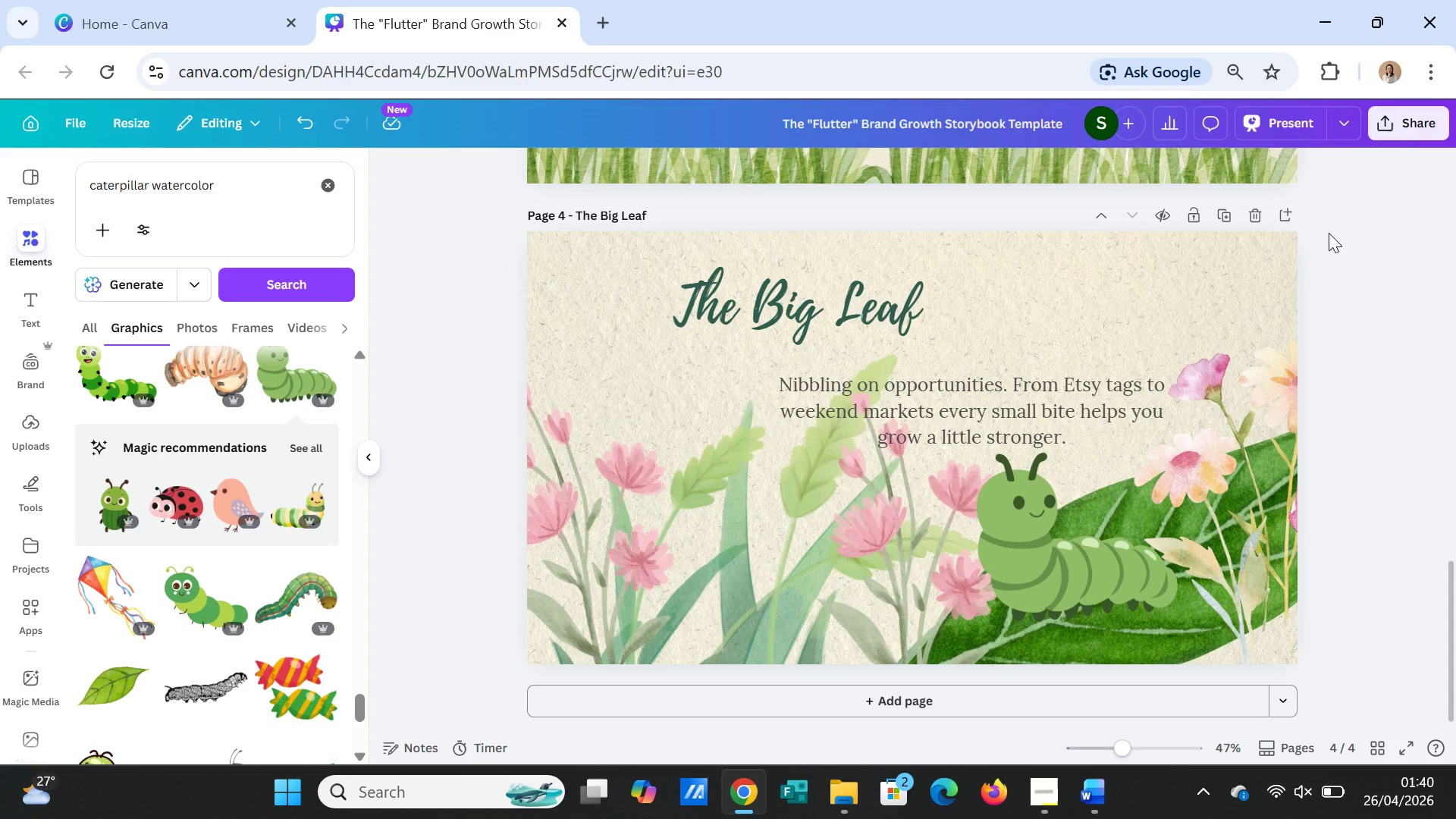 
scroll: coordinate [1330, 228], scroll_direction: up, amount: 2.0
 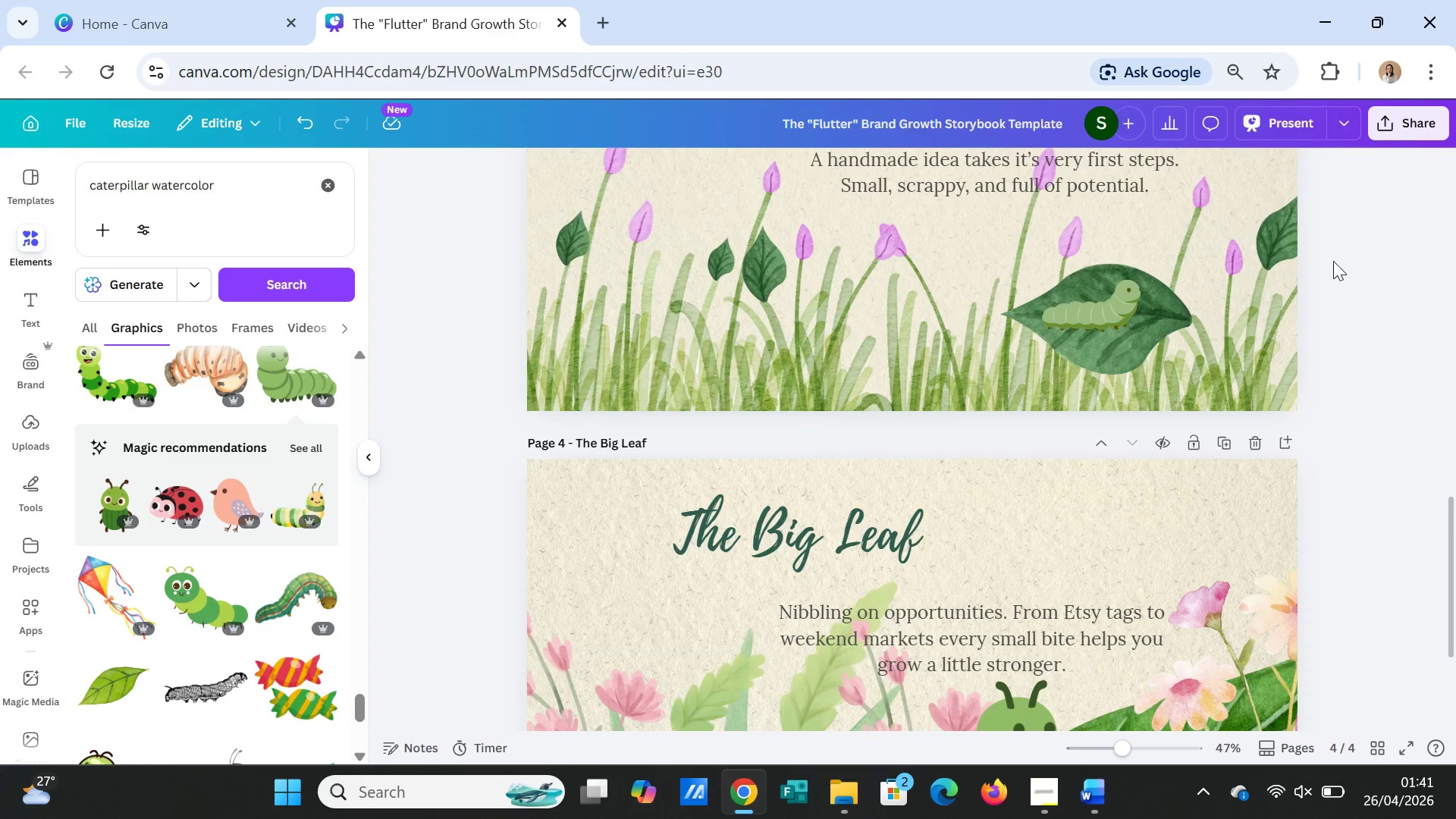 
scroll: coordinate [1333, 263], scroll_direction: down, amount: 3.0
 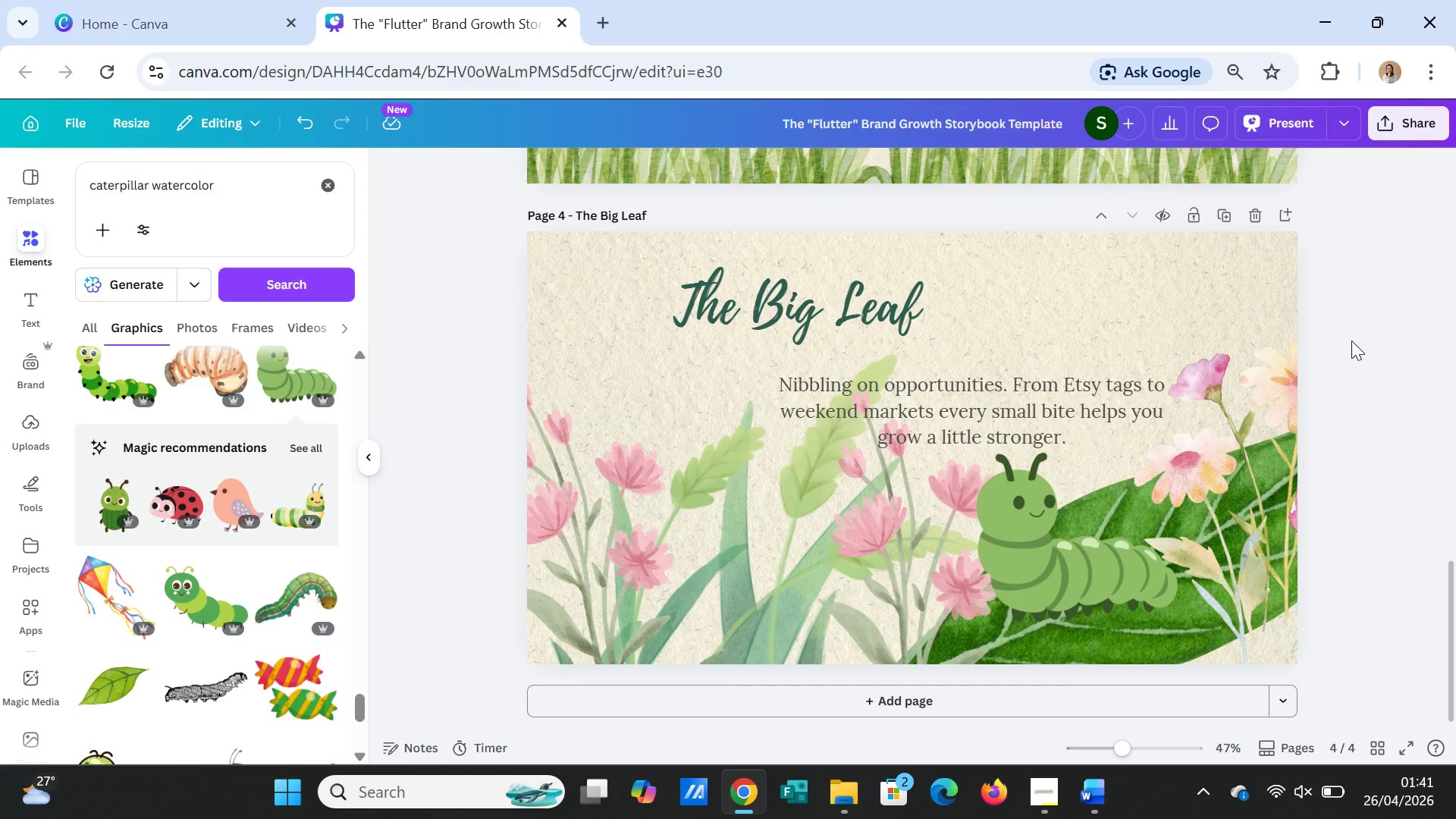 
scroll: coordinate [1351, 340], scroll_direction: up, amount: 2.0
 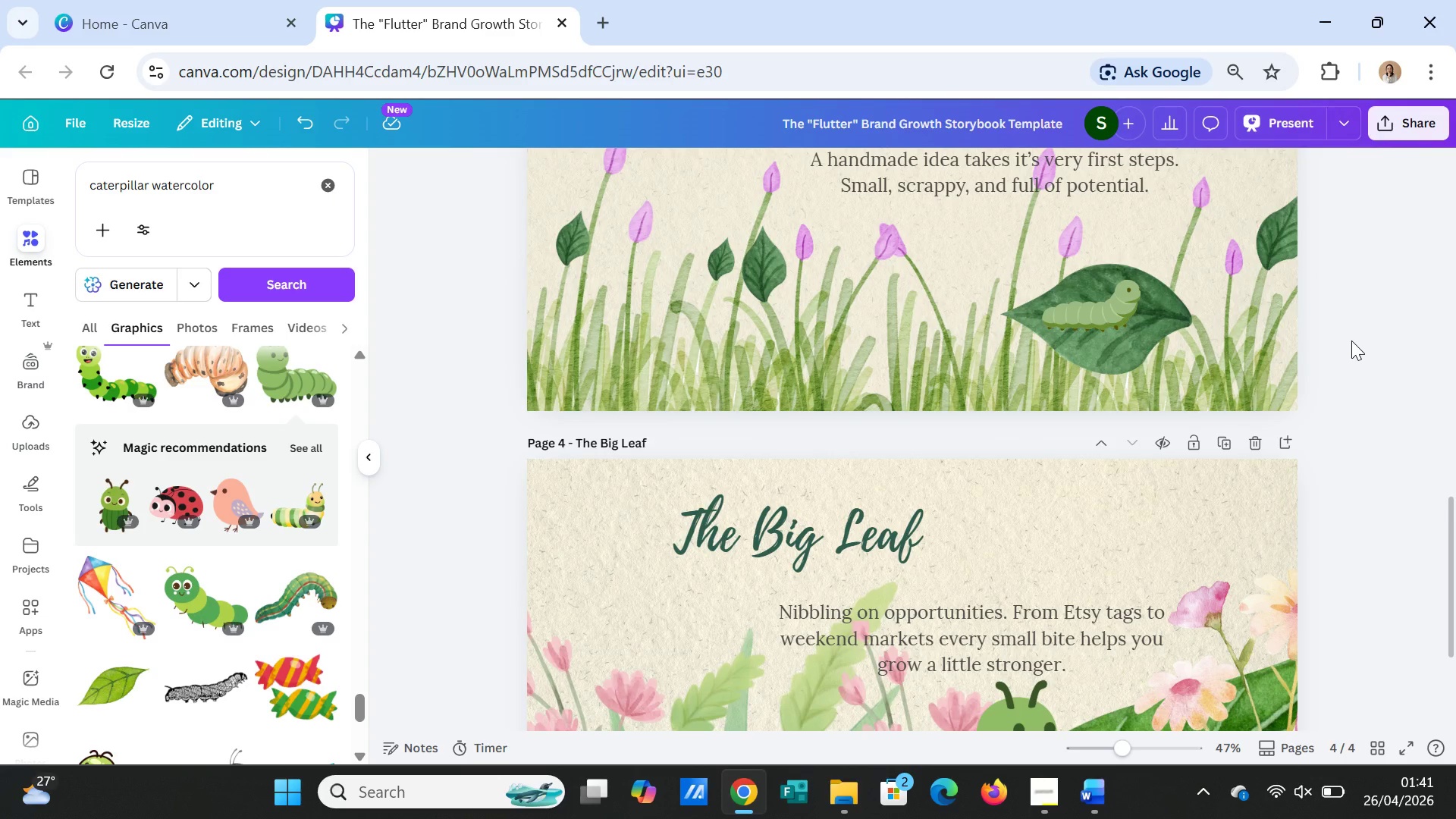 
wait(8.21)
 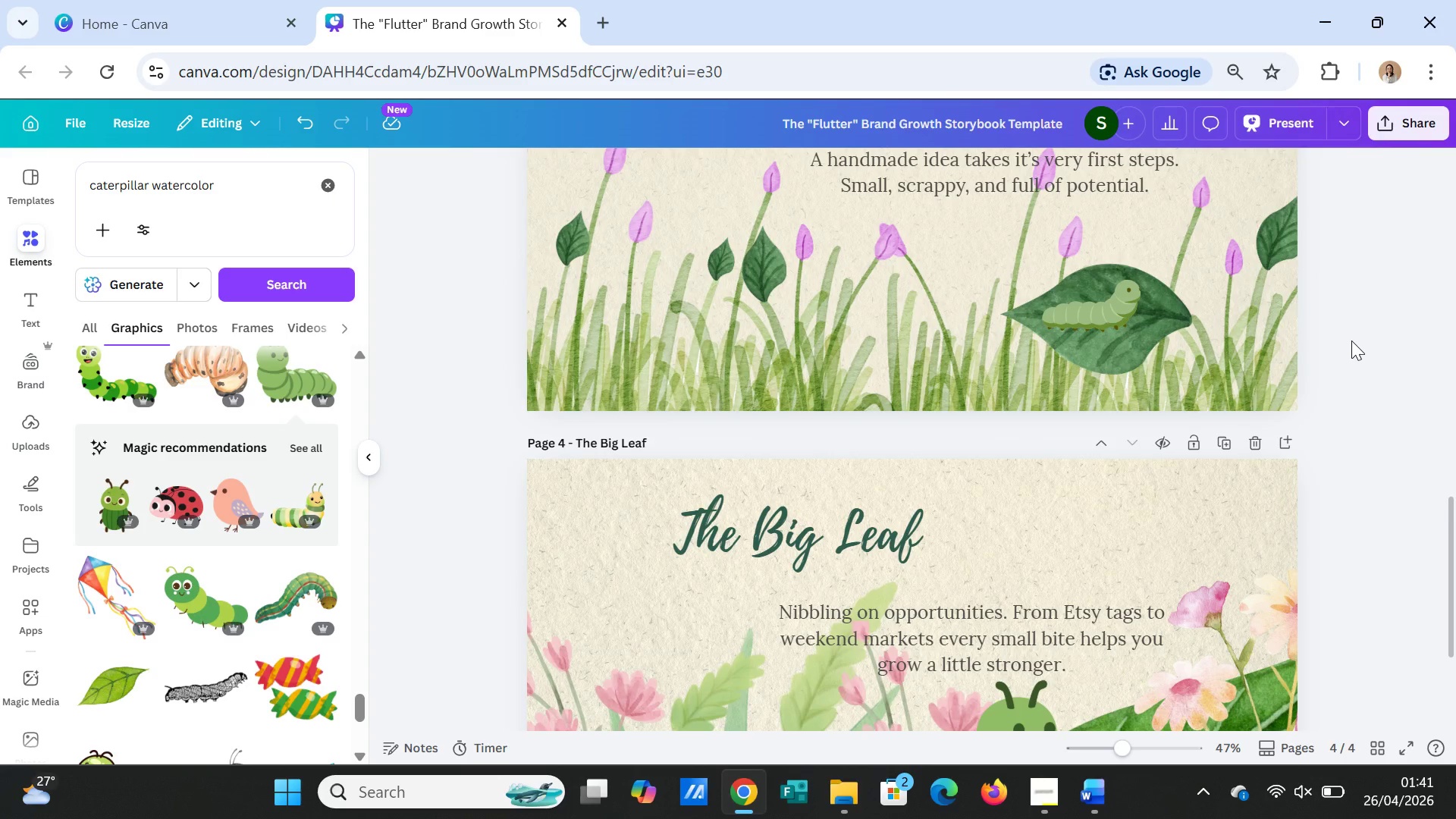 
left_click([1109, 312])
 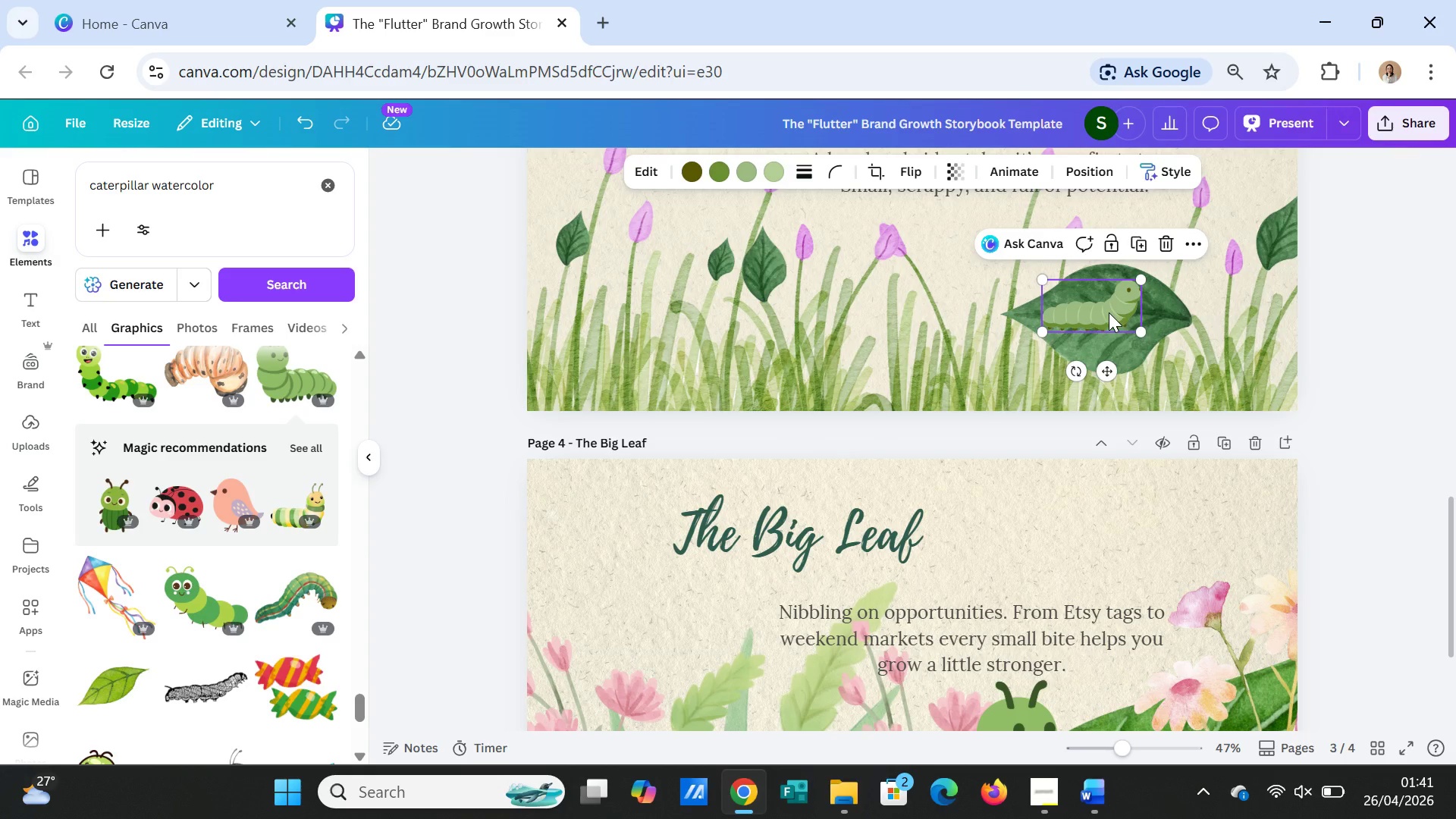 
key(Delete)
 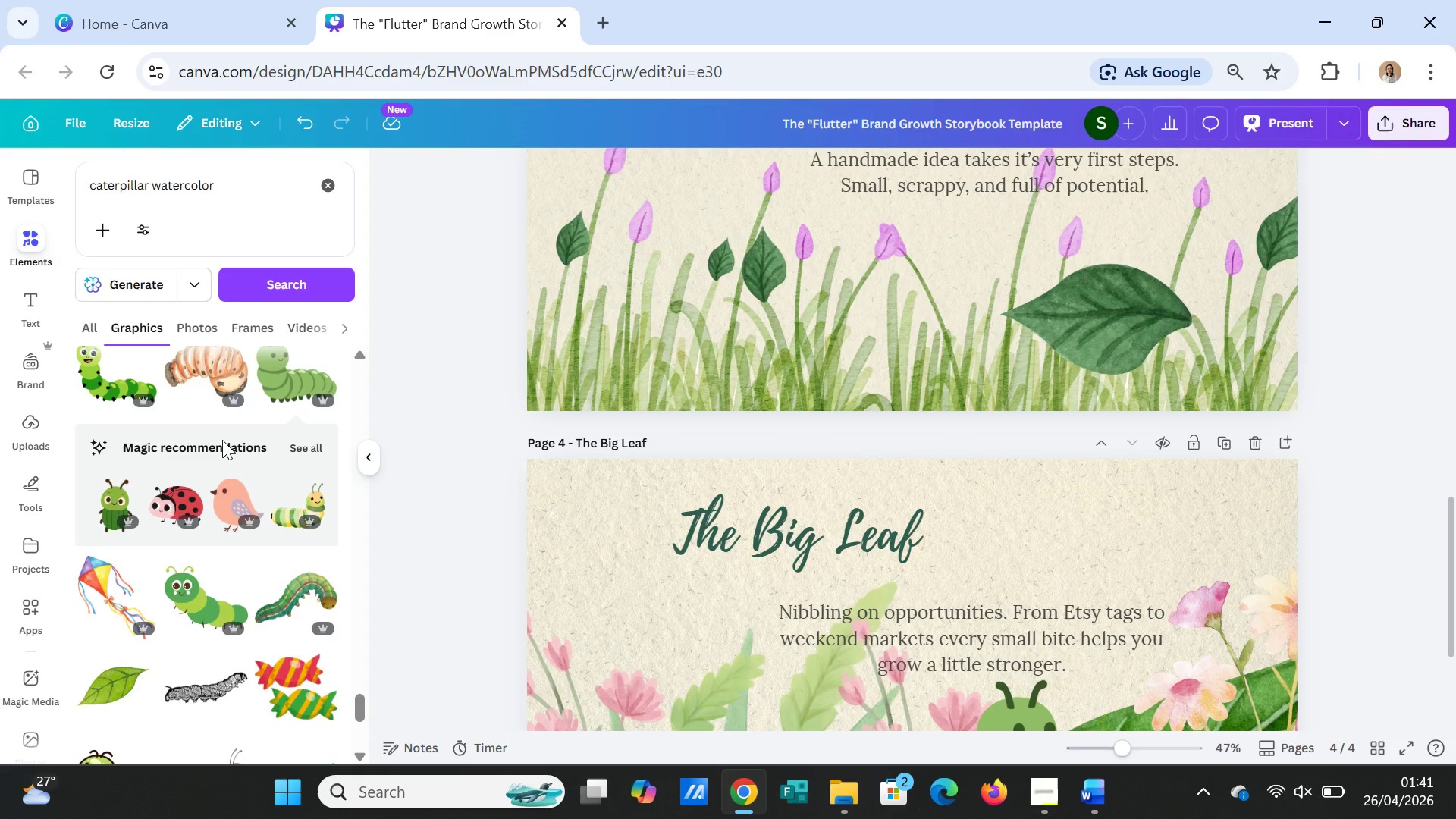 
scroll: coordinate [228, 454], scroll_direction: down, amount: 2.0
 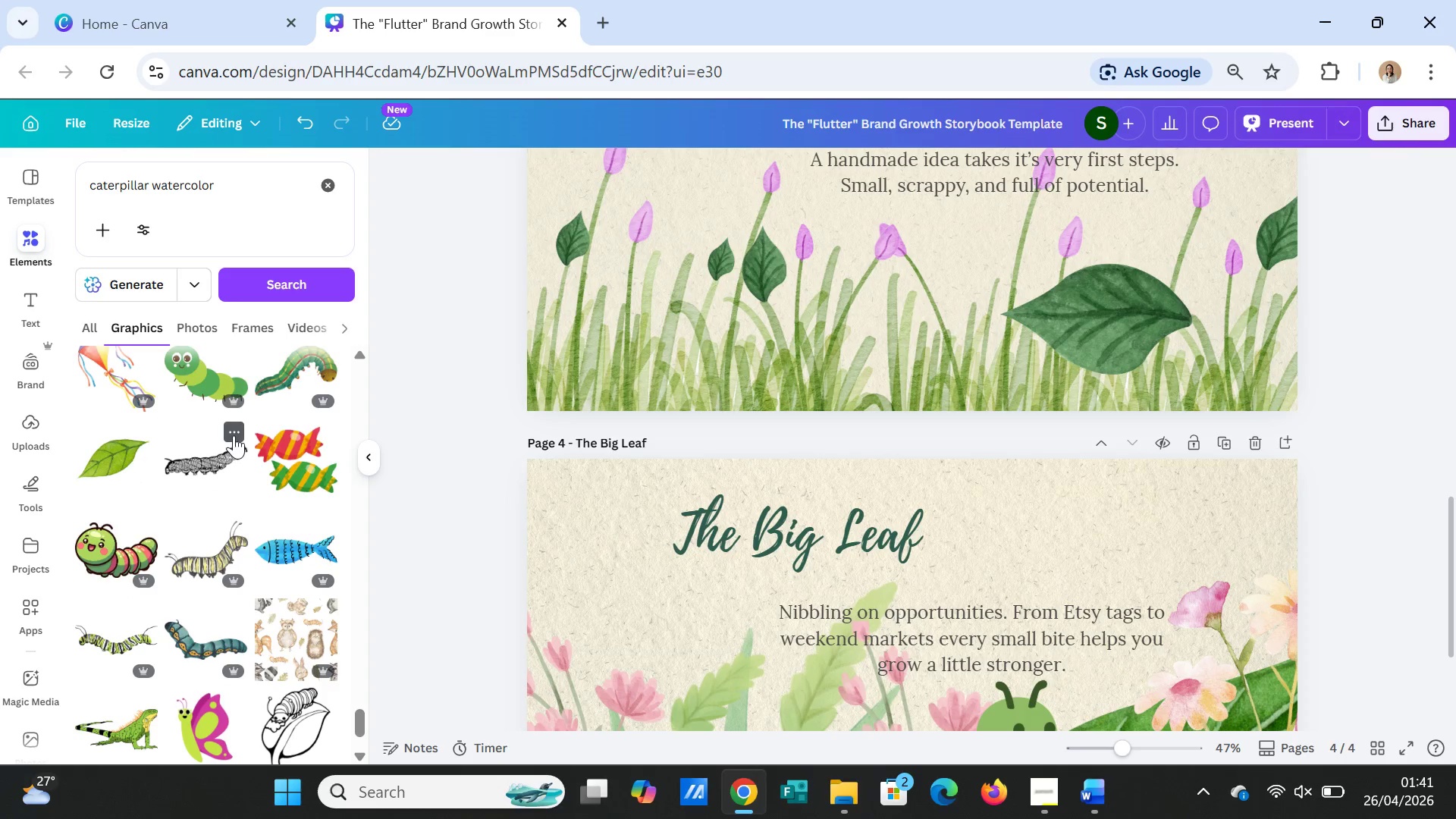 
scroll: coordinate [247, 433], scroll_direction: up, amount: 11.0
 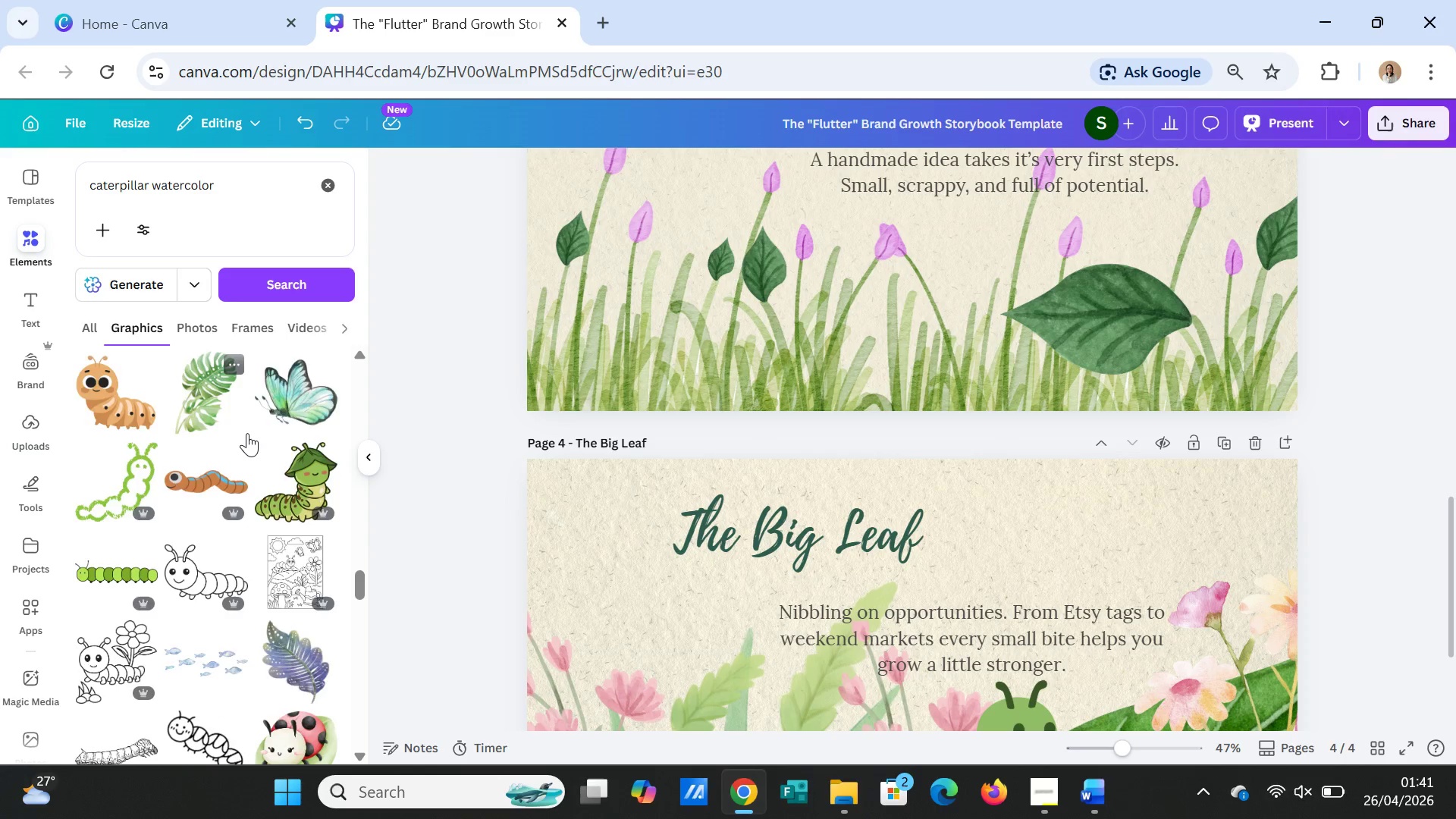 
scroll: coordinate [248, 435], scroll_direction: up, amount: 3.0
 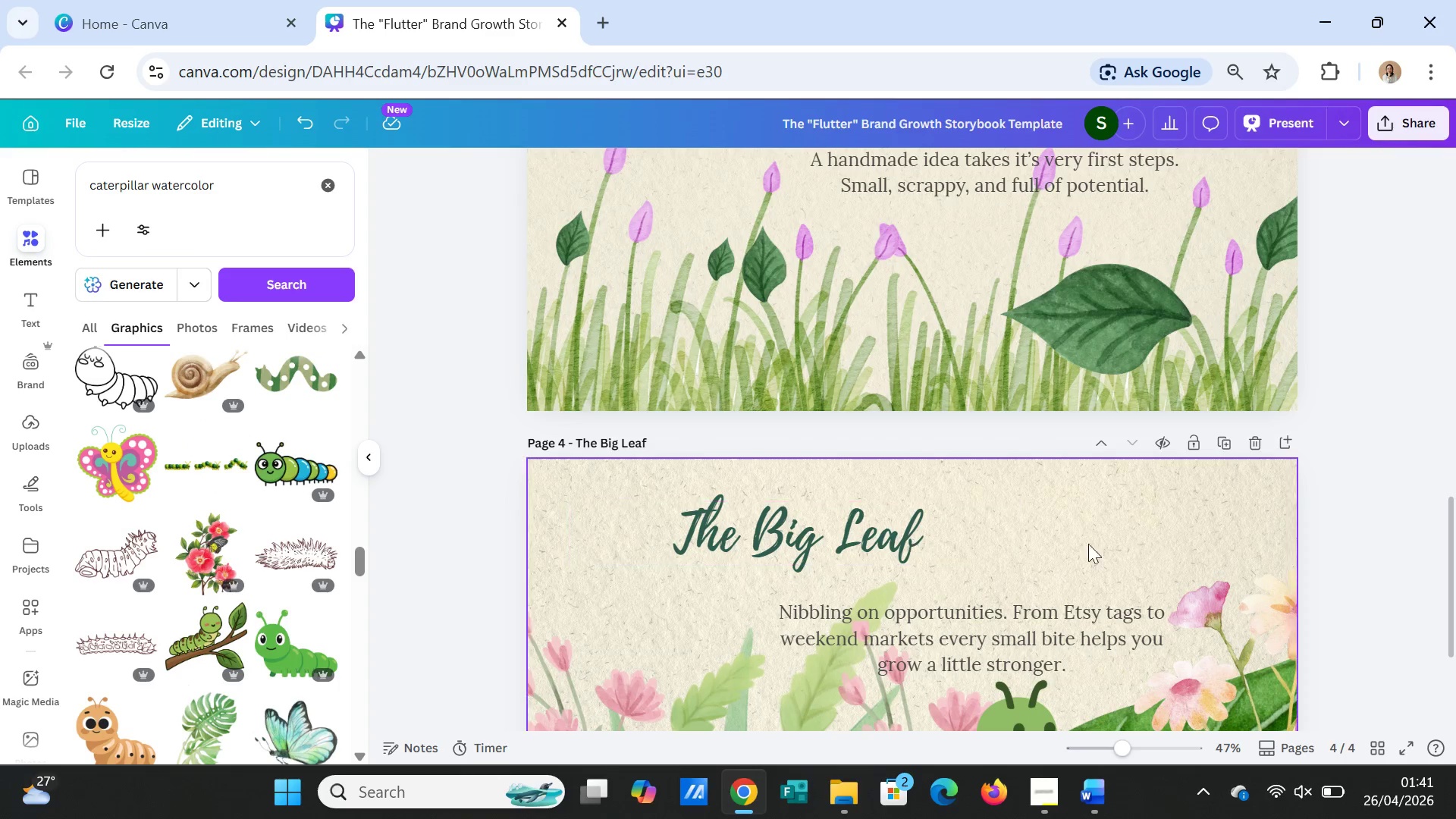 
scroll: coordinate [1206, 555], scroll_direction: down, amount: 1.0
 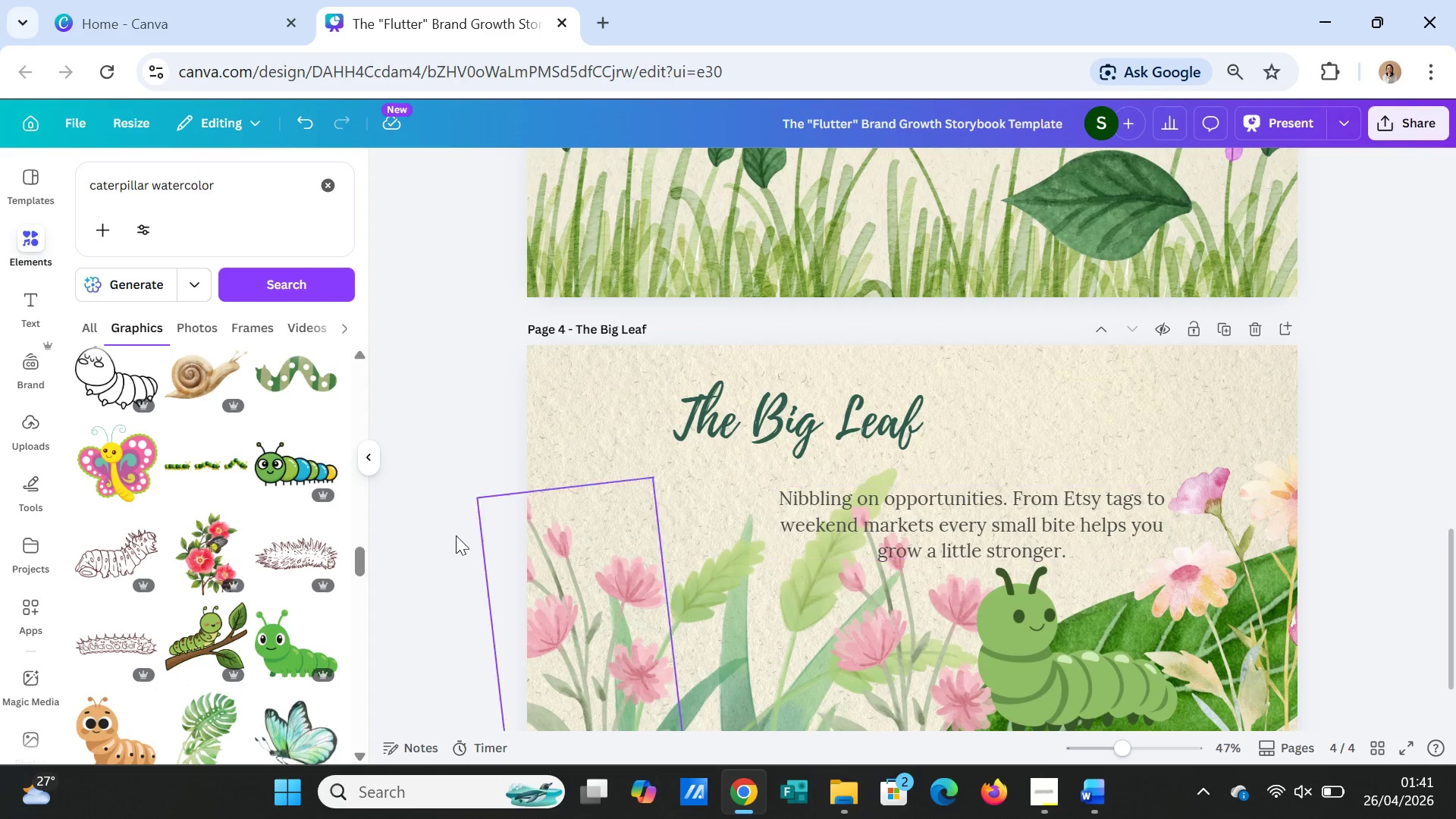 
mouse_move([101, 519])
 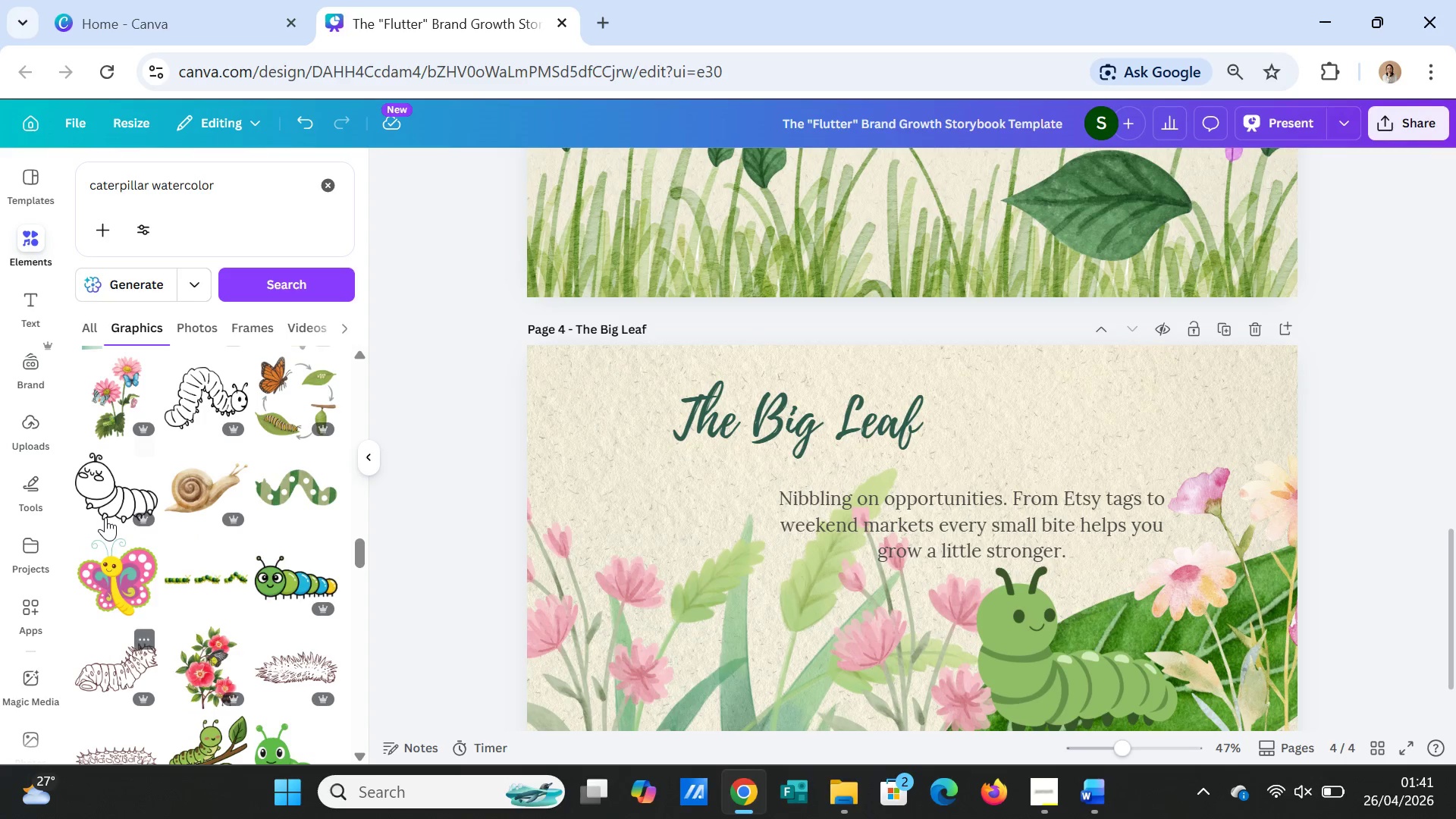 
scroll: coordinate [108, 510], scroll_direction: up, amount: 7.0
 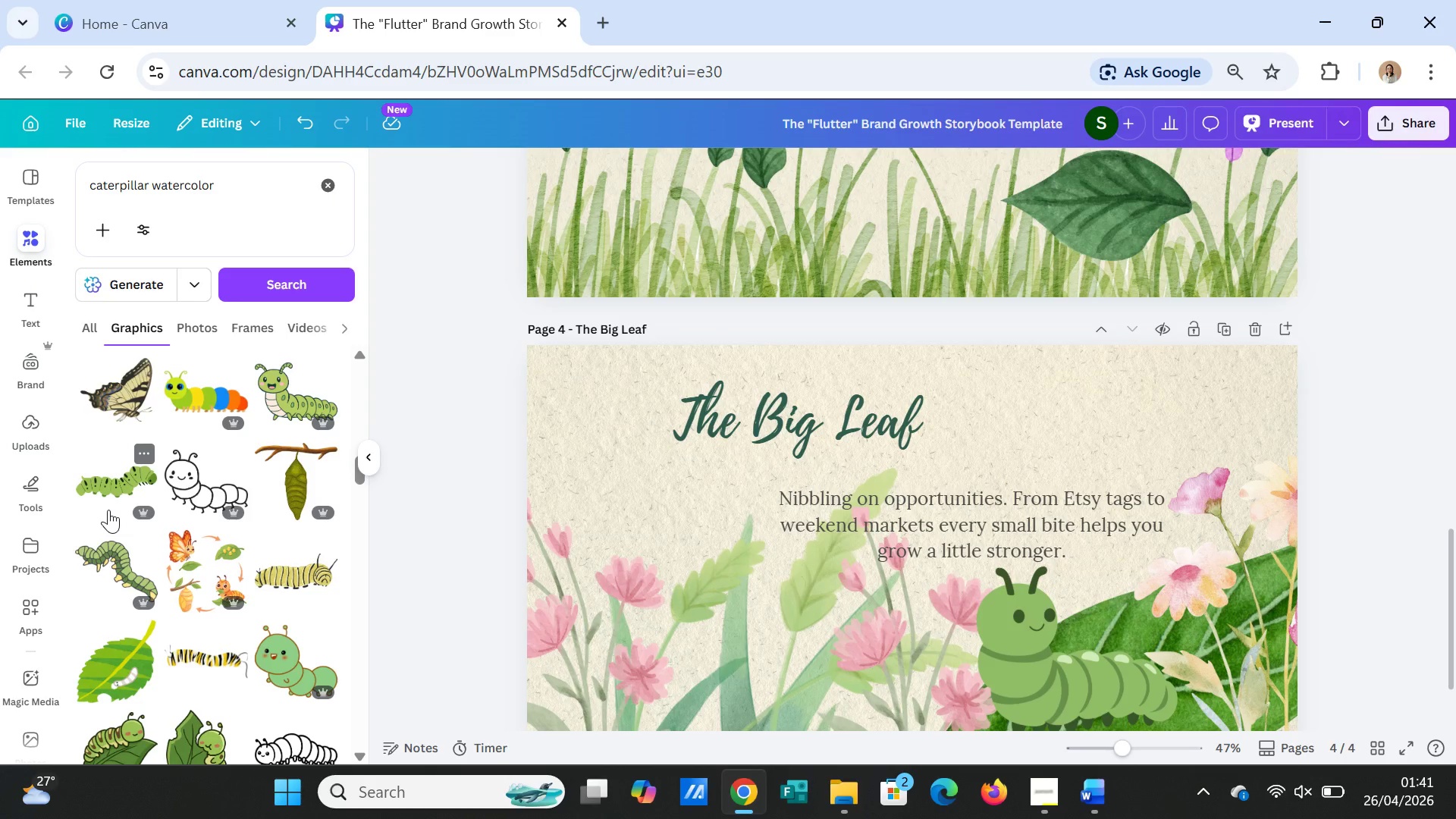 
scroll: coordinate [108, 510], scroll_direction: up, amount: 5.0
 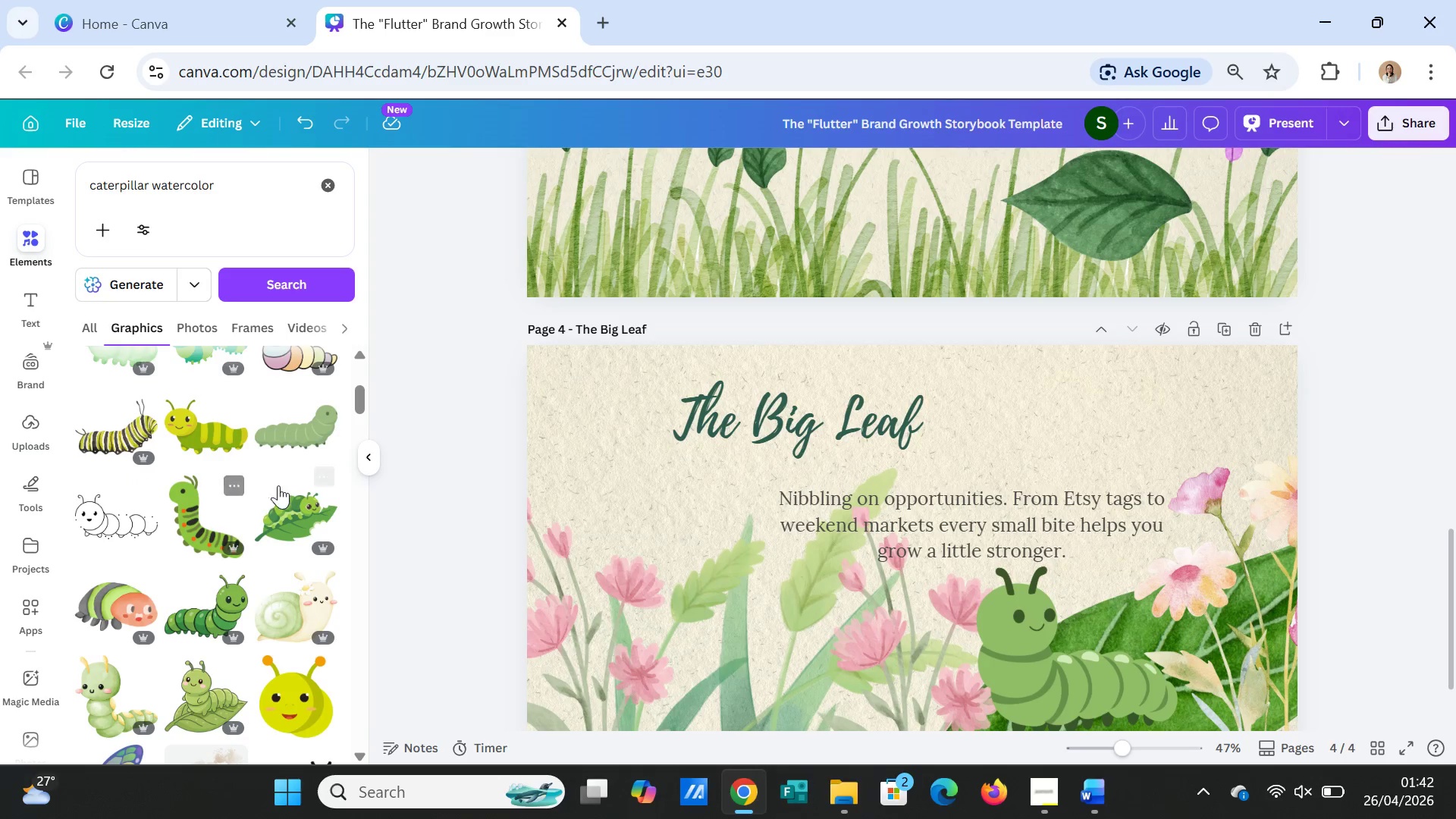 
left_click([307, 440])
 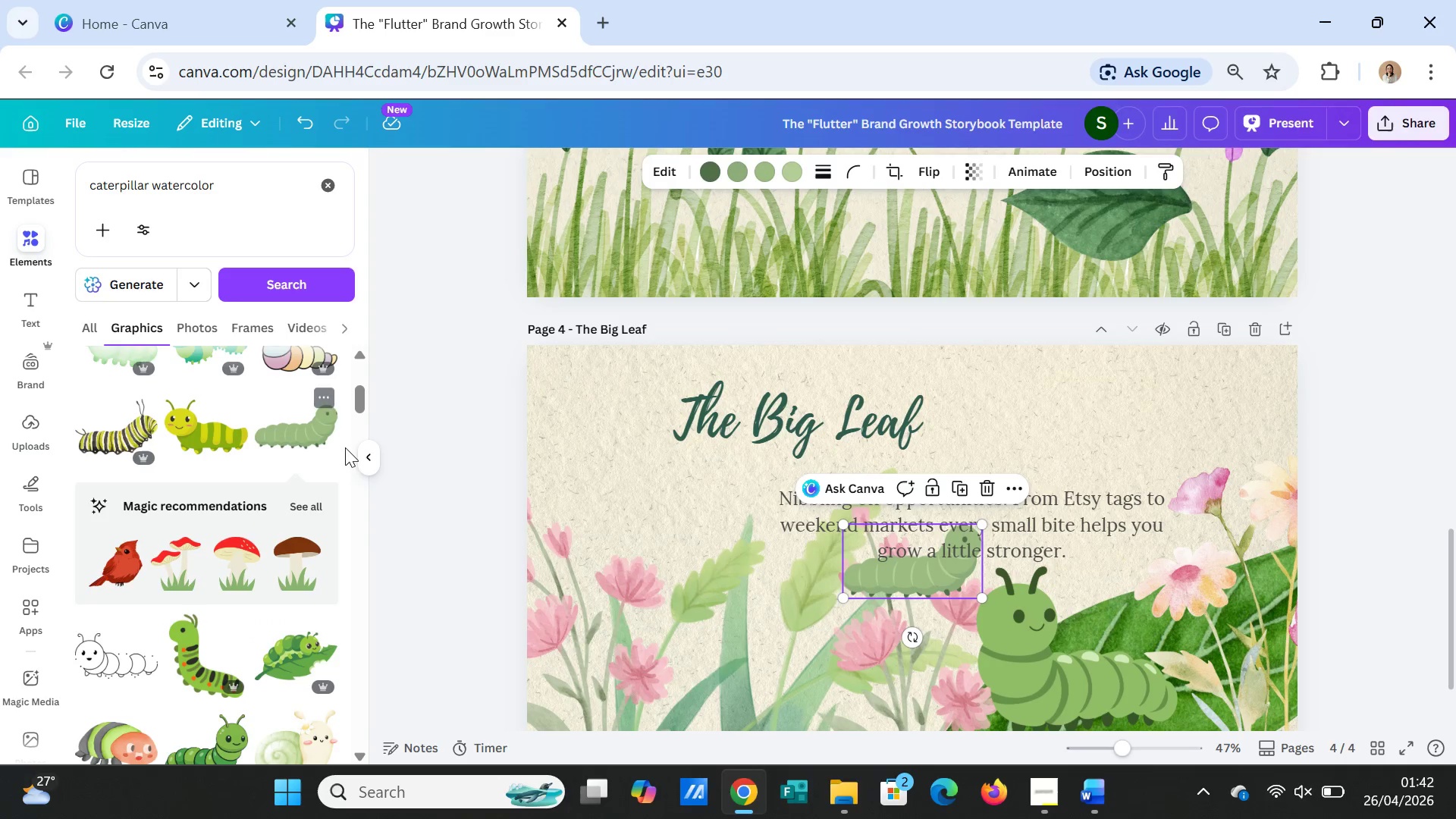 
key(Delete)
 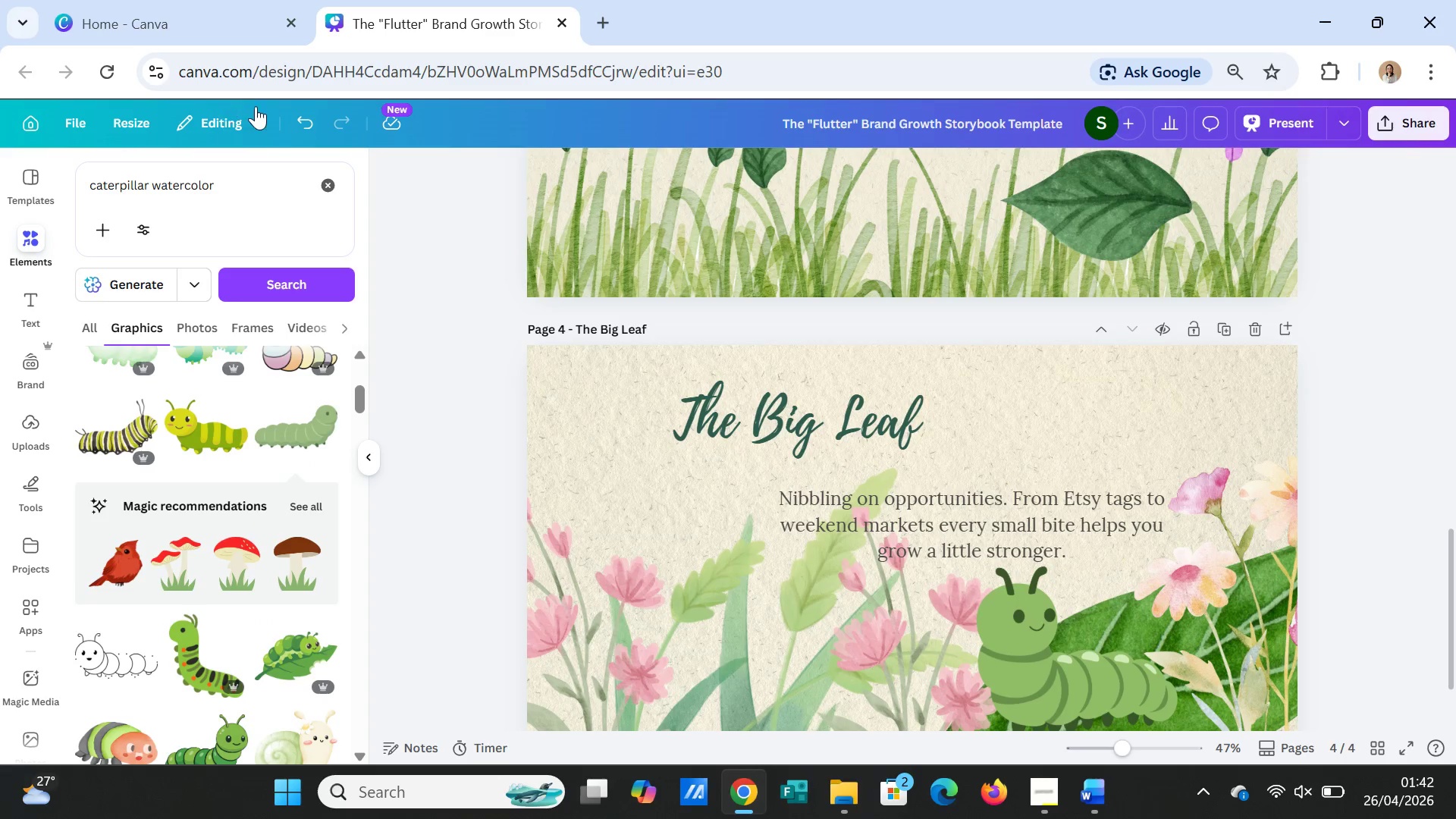 
left_click([306, 118])
 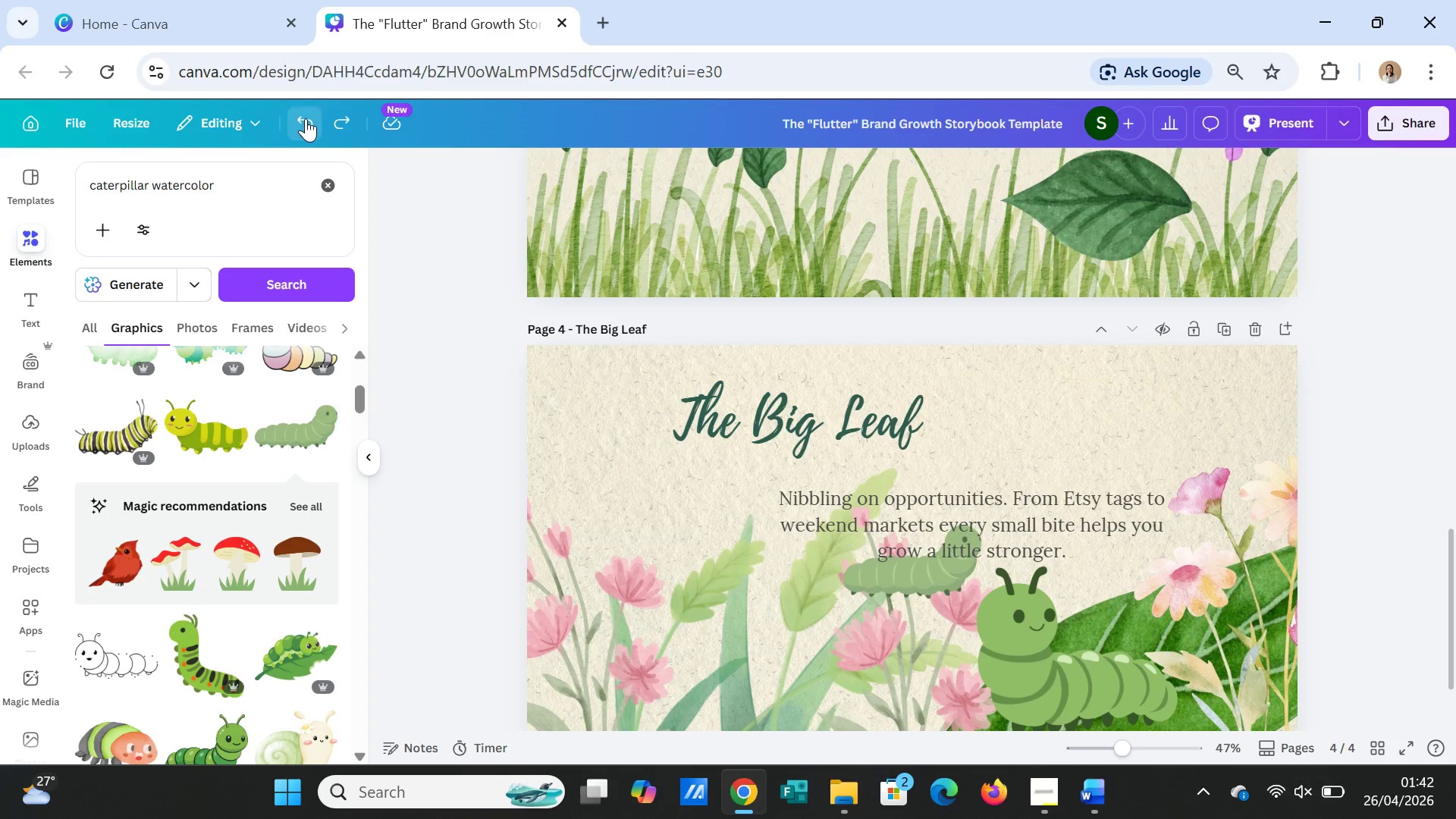 
double_click([306, 118])
 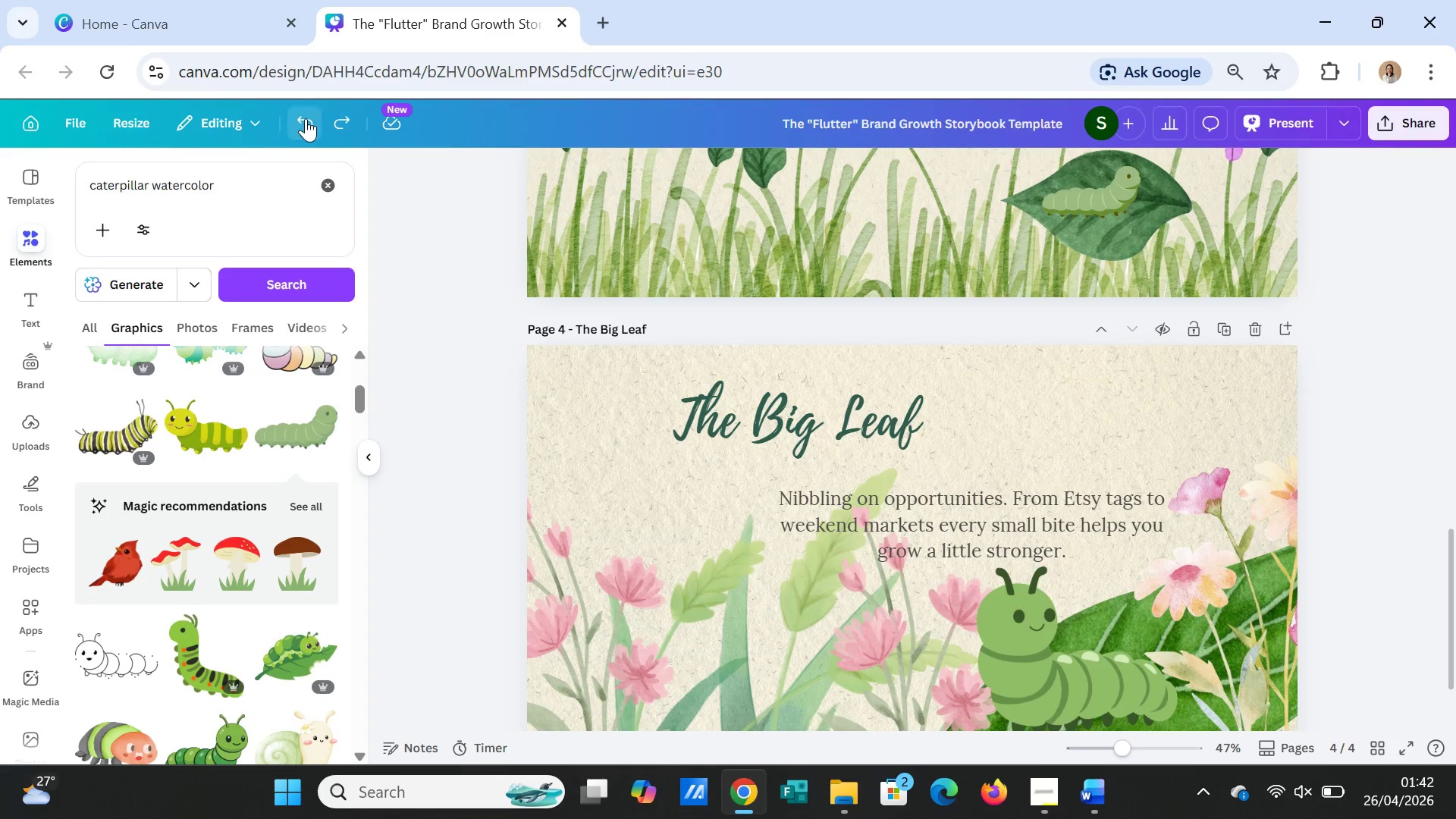 
left_click([306, 118])
 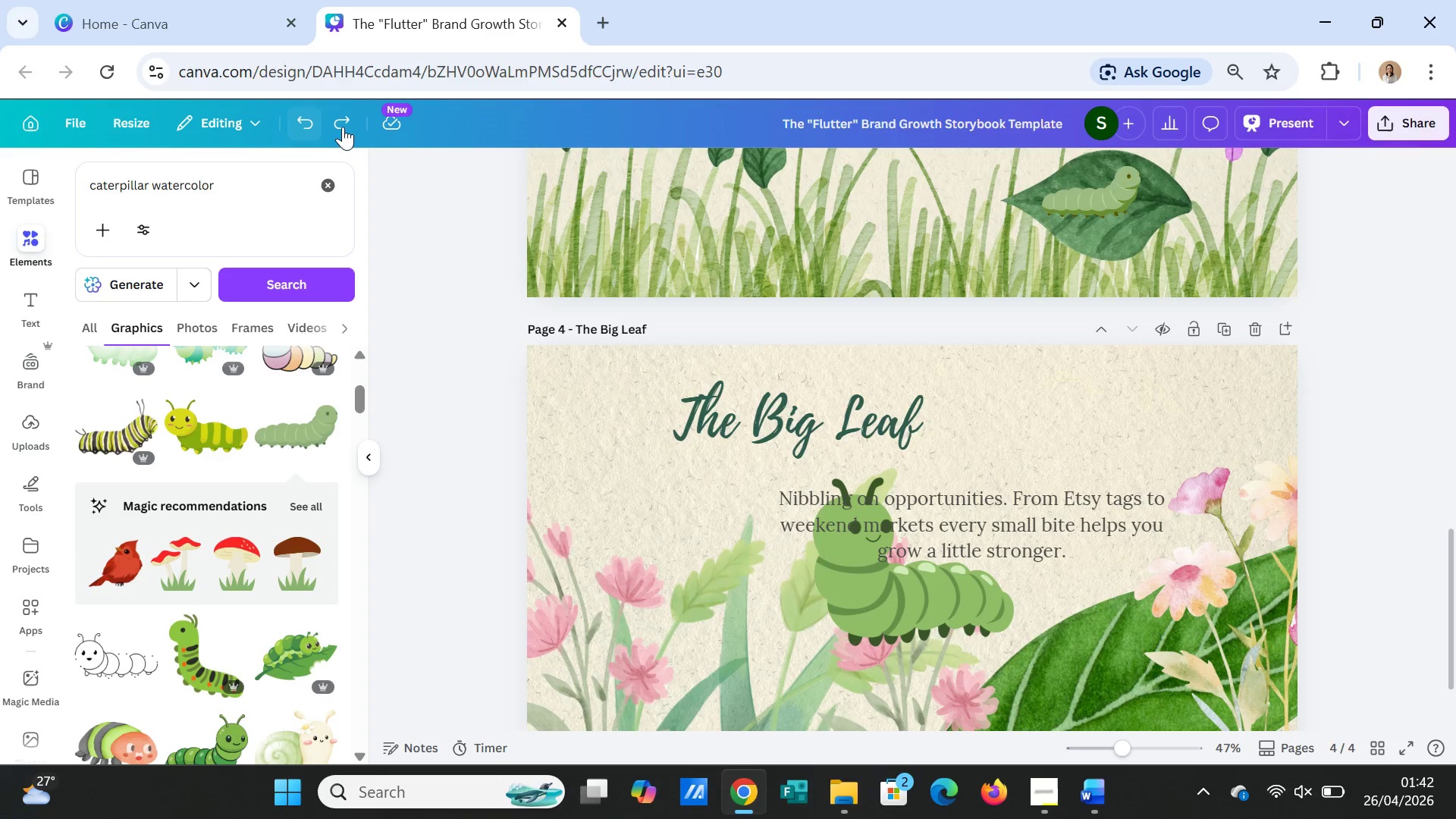 
left_click([349, 127])
 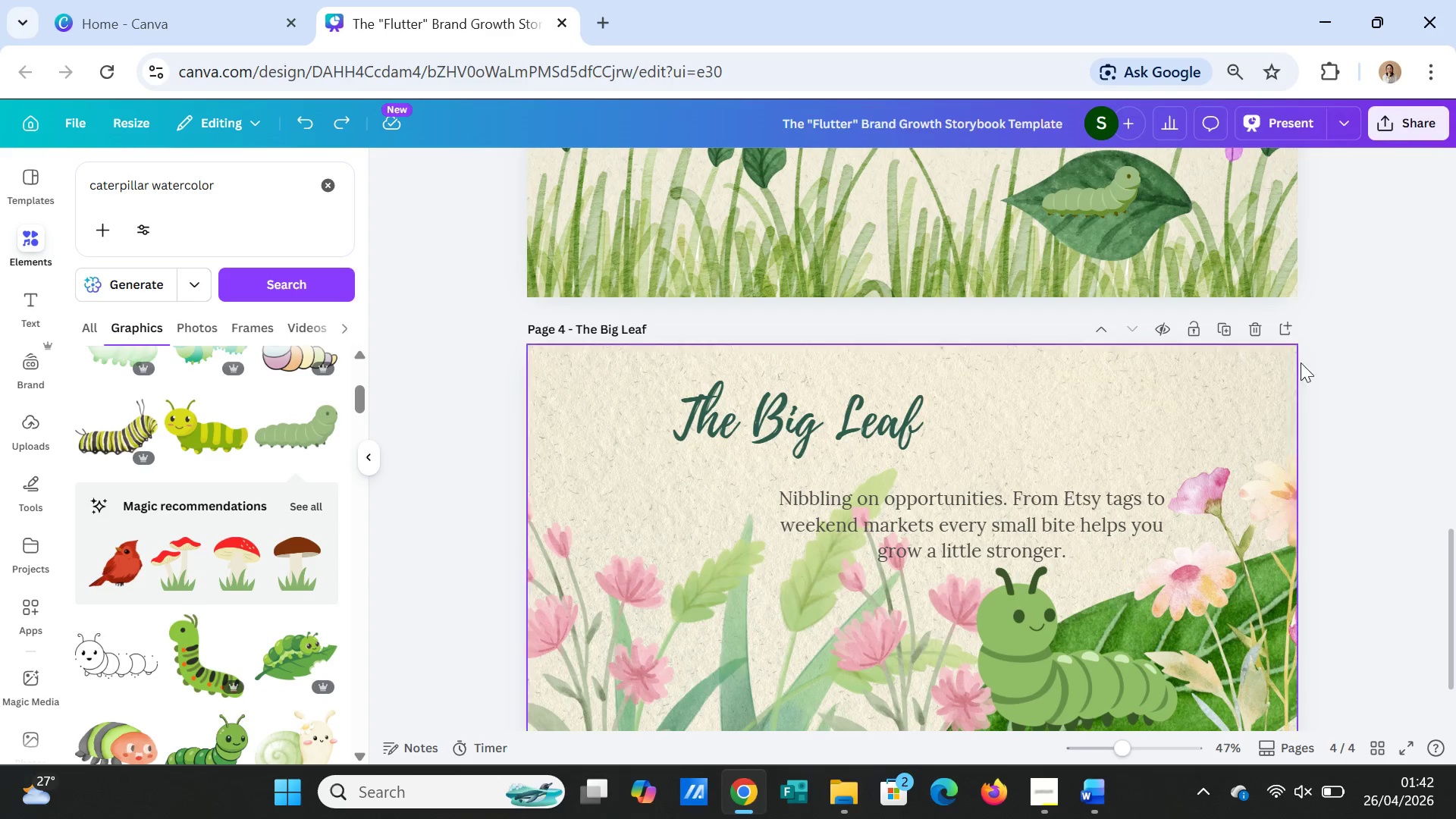 
left_click([1387, 395])
 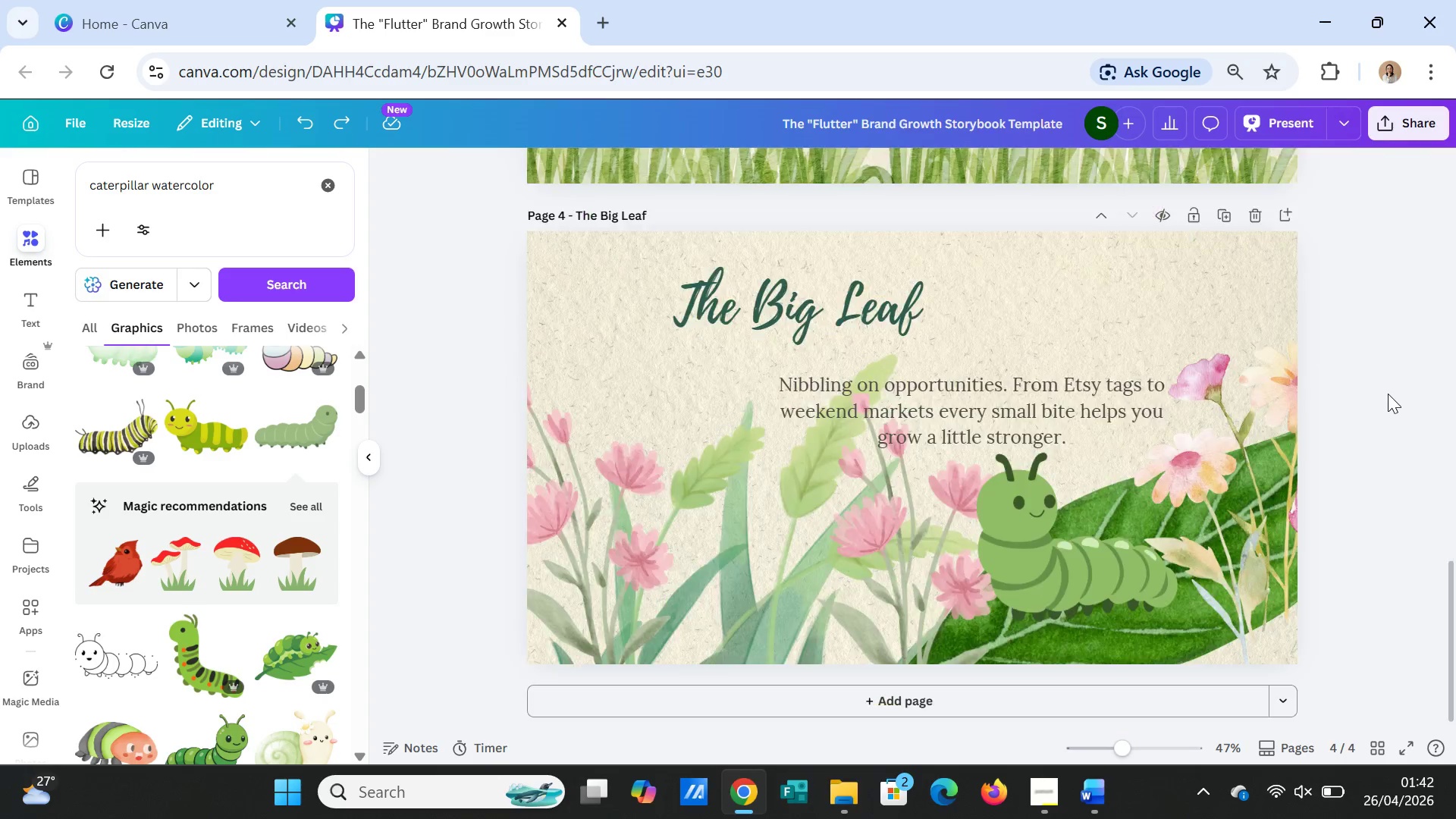 
scroll: coordinate [1388, 394], scroll_direction: down, amount: 2.0
 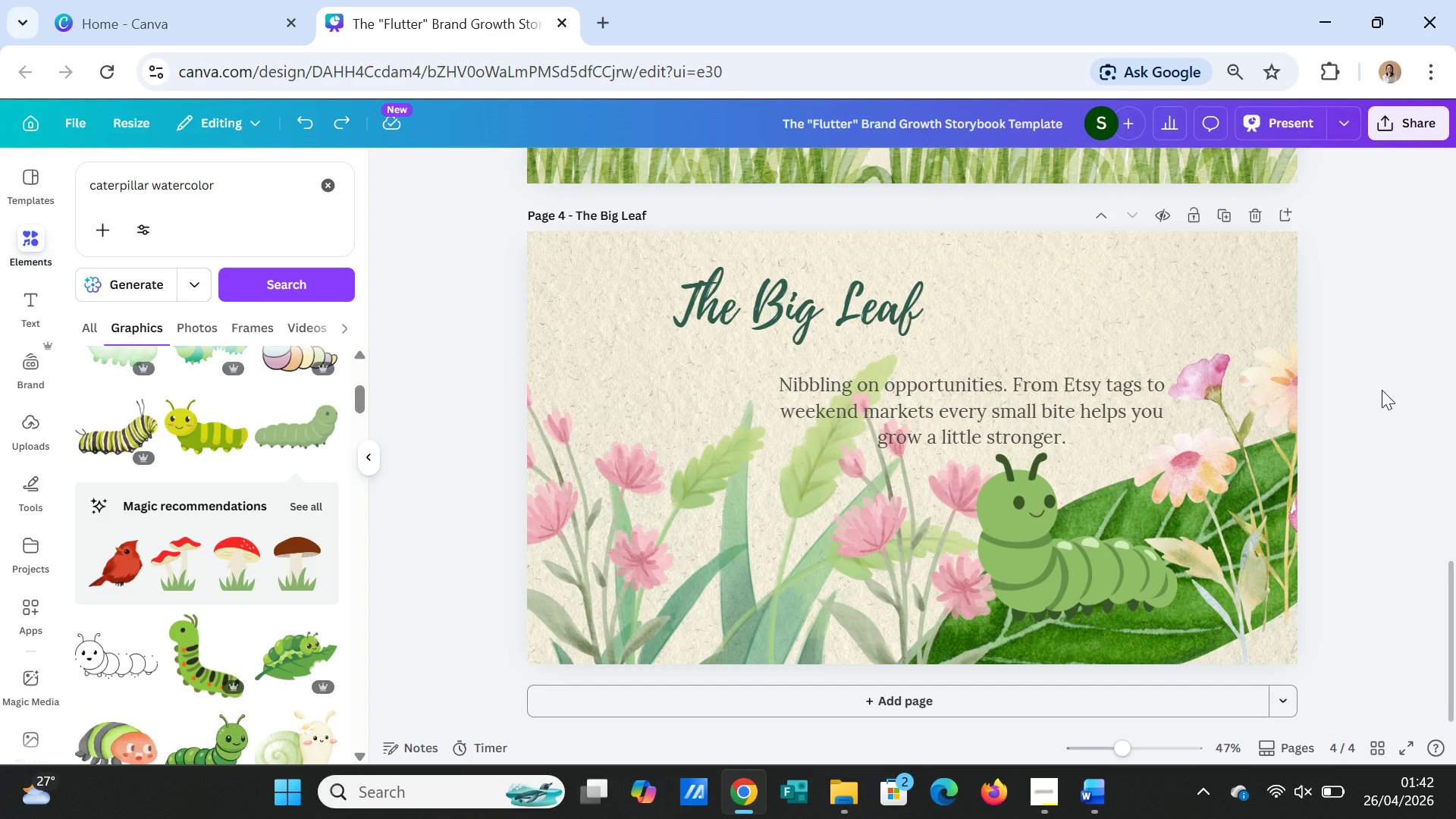 
scroll: coordinate [1382, 390], scroll_direction: up, amount: 2.0
 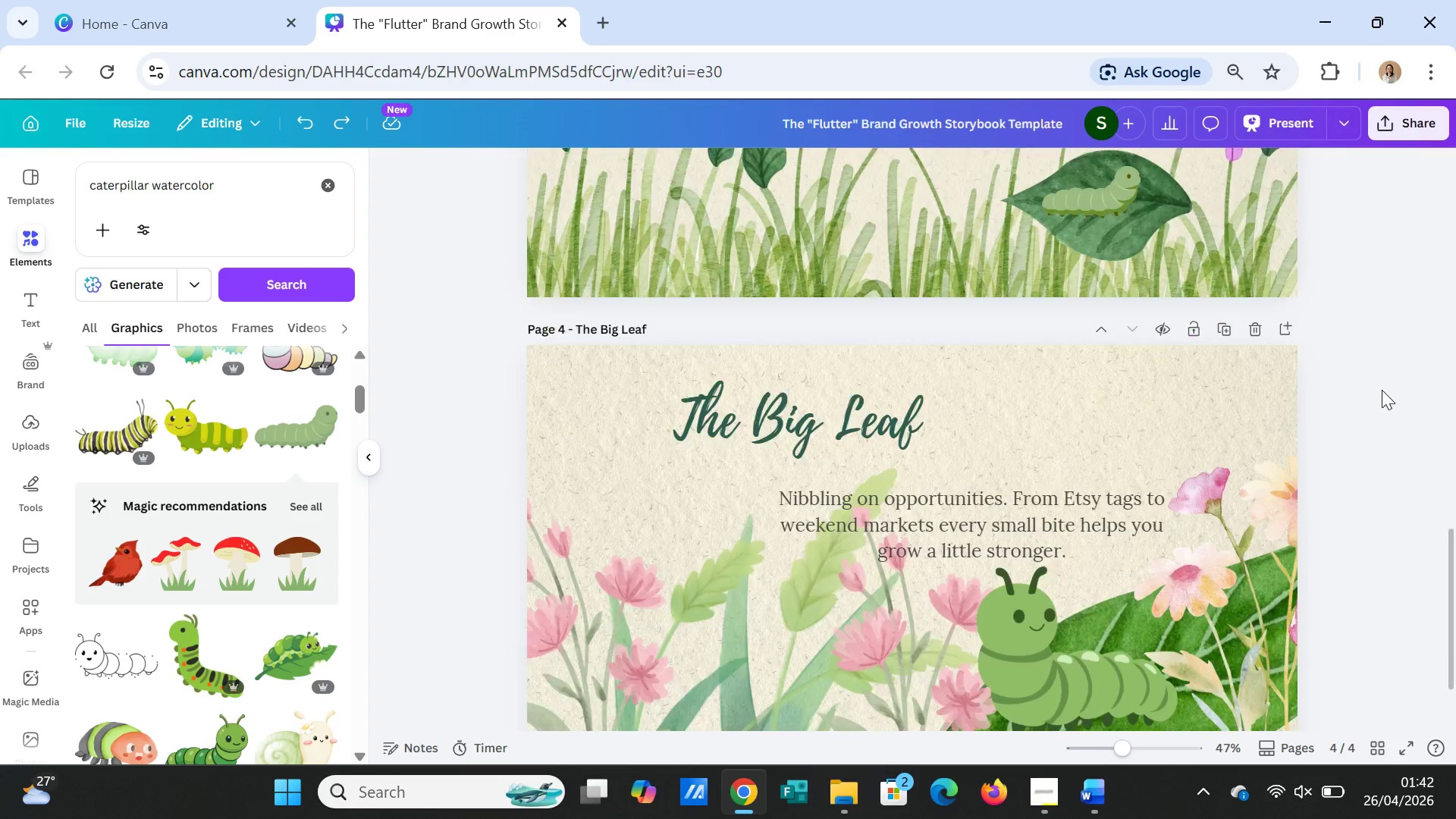 
scroll: coordinate [1382, 390], scroll_direction: down, amount: 2.0
 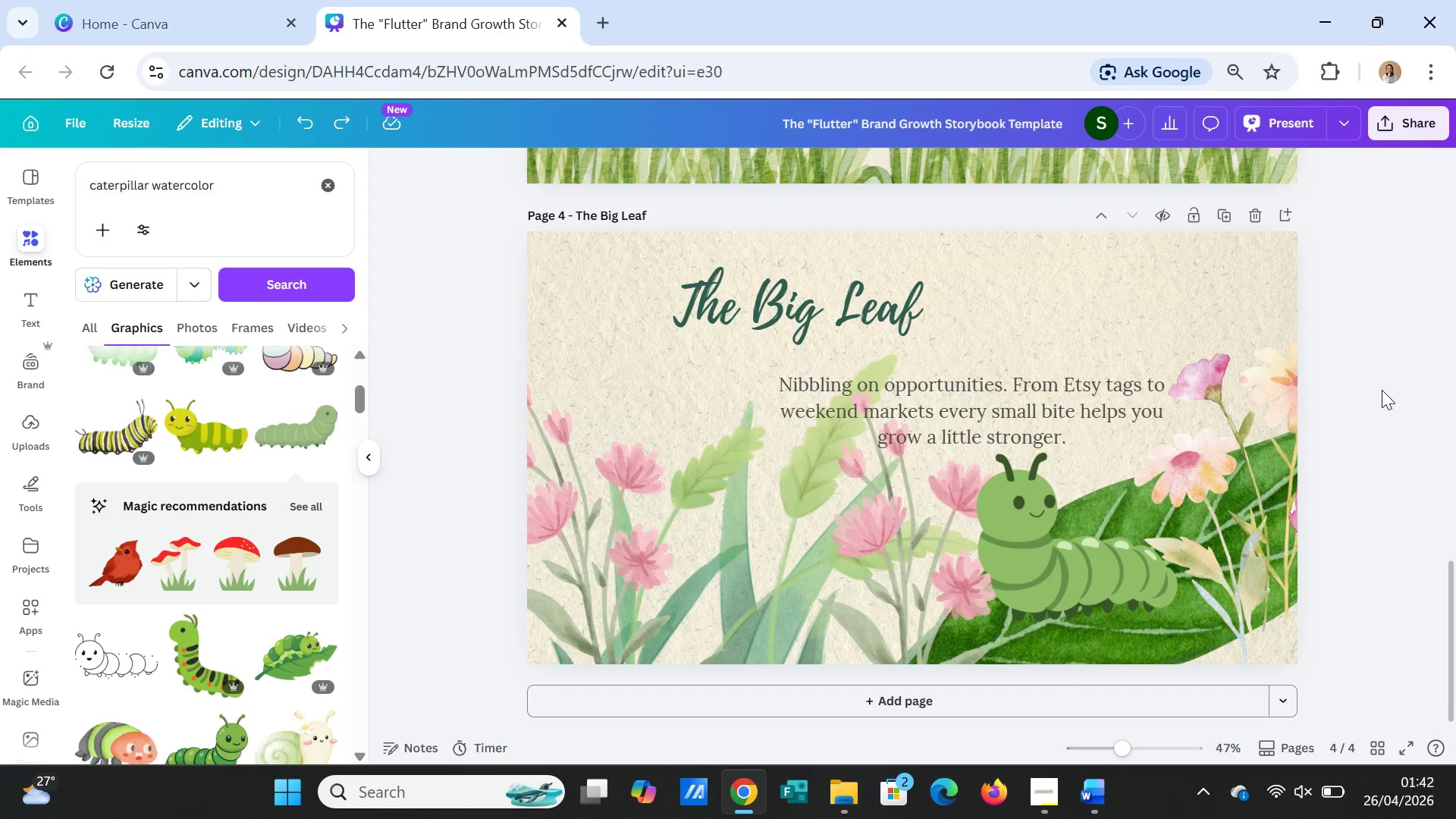 
left_click_drag(start_coordinate=[1042, 391], to_coordinate=[1038, 390])
 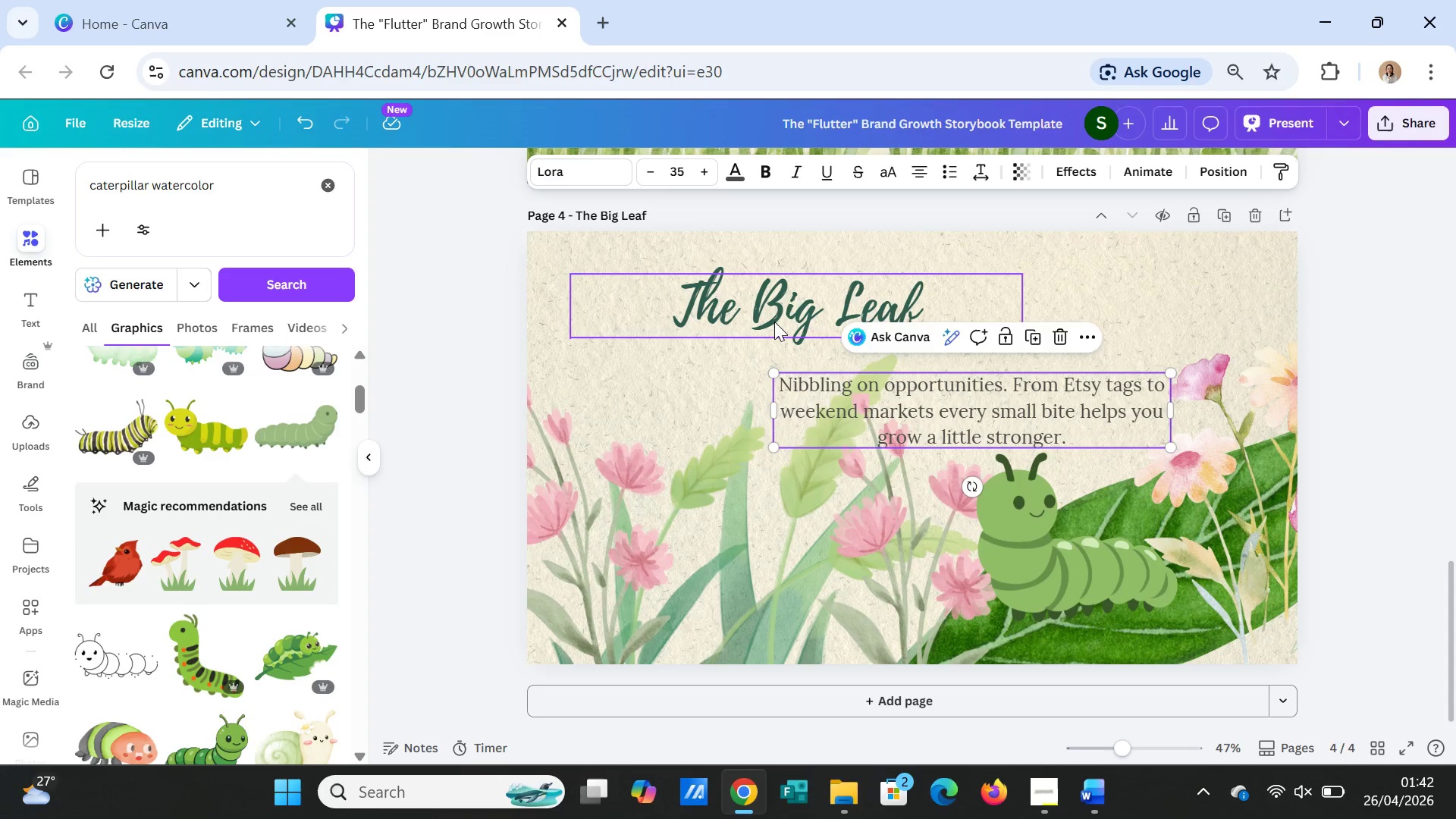 
left_click([774, 322])
 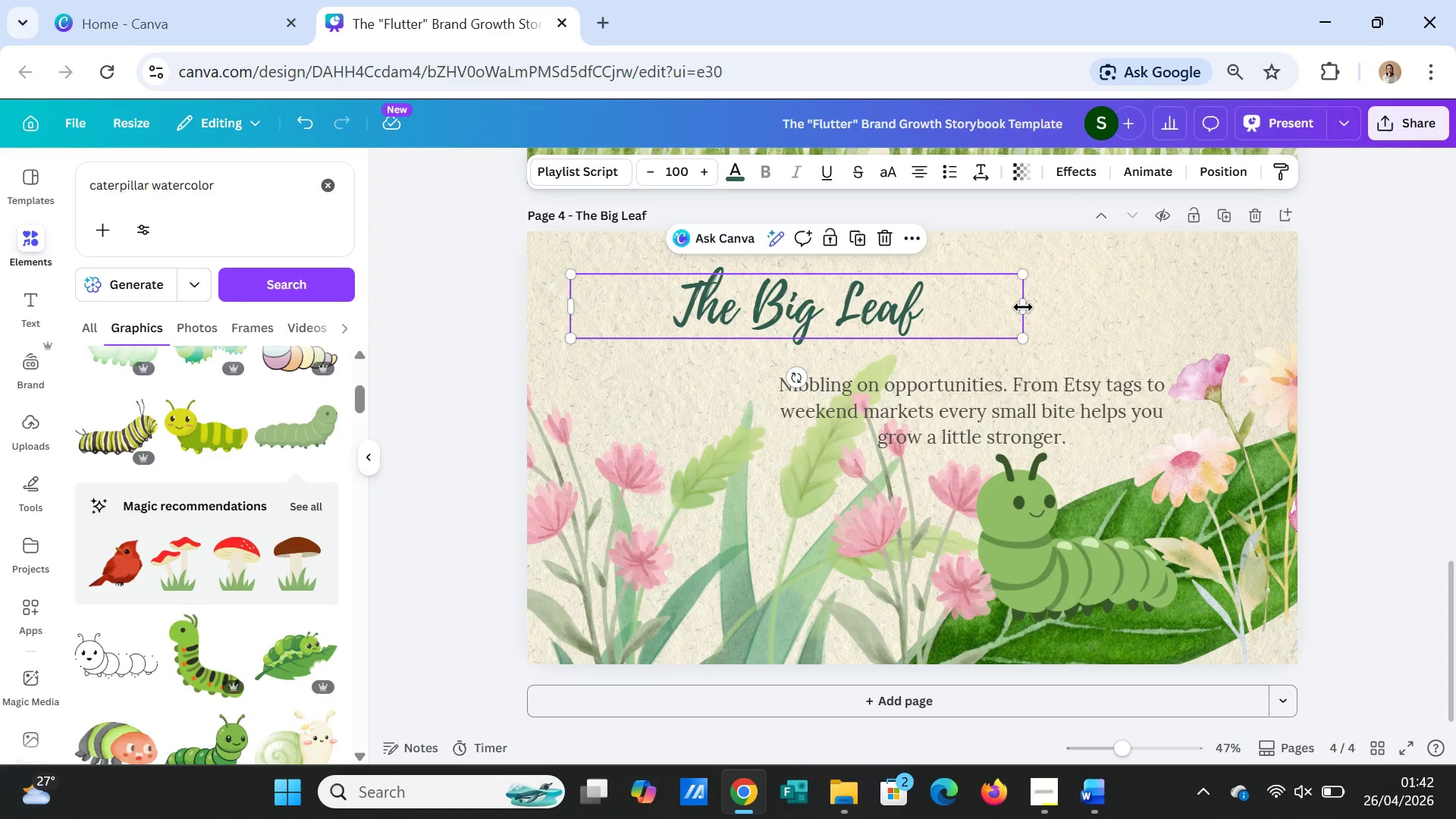 
left_click_drag(start_coordinate=[1025, 308], to_coordinate=[871, 307])
 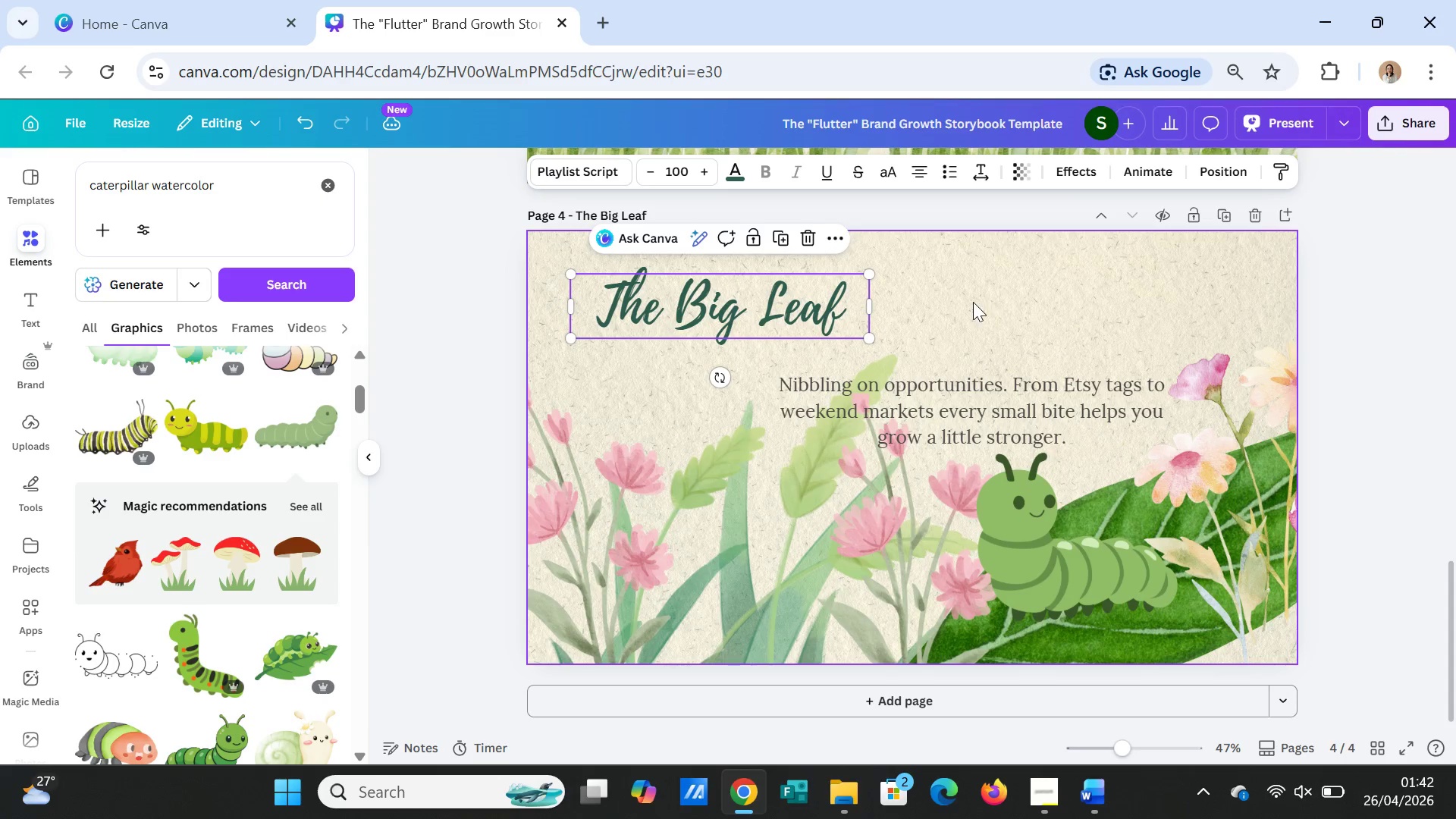 
left_click([1005, 302])
 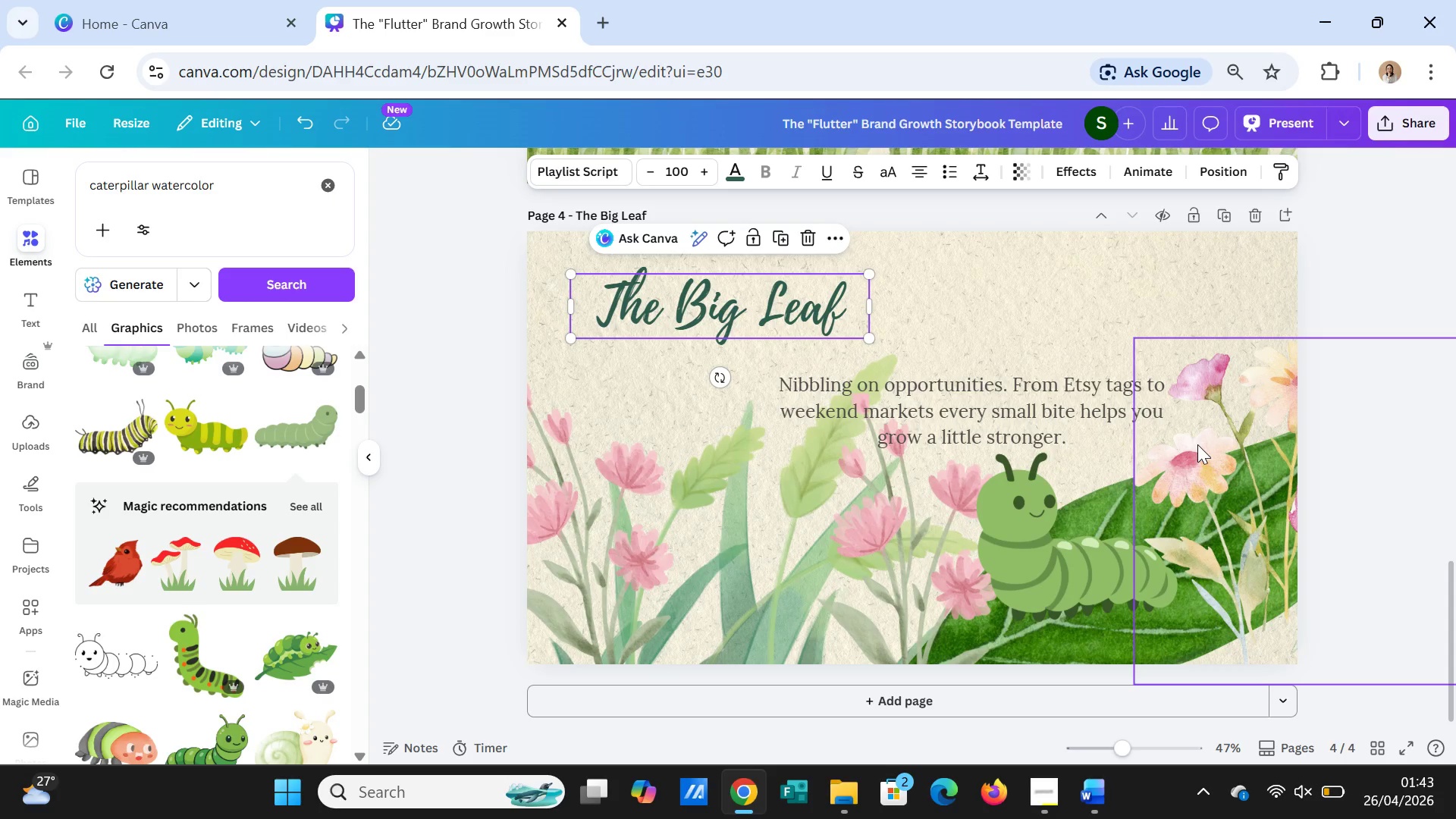 
wait(45.75)
 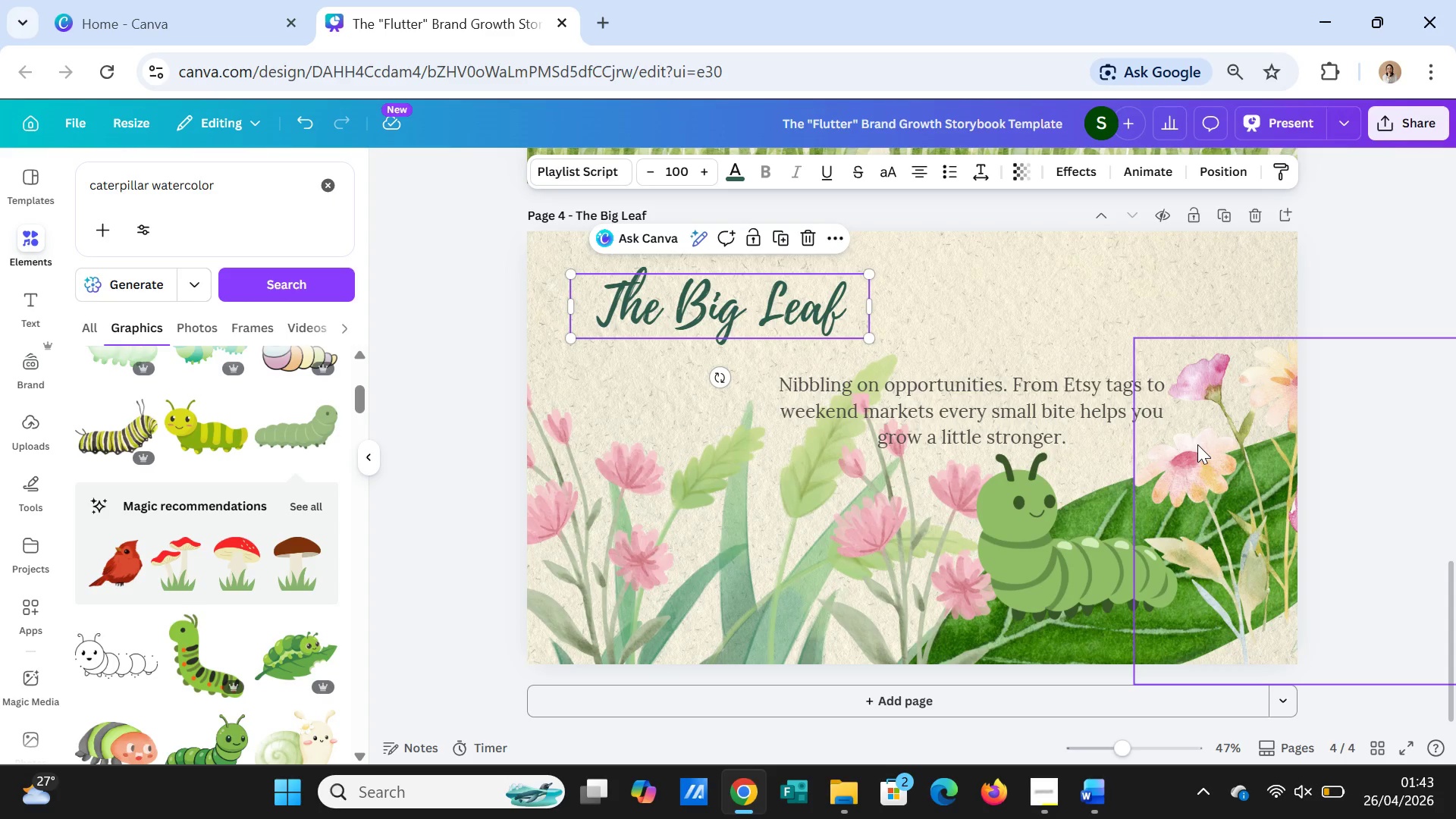 
left_click([1383, 261])
 